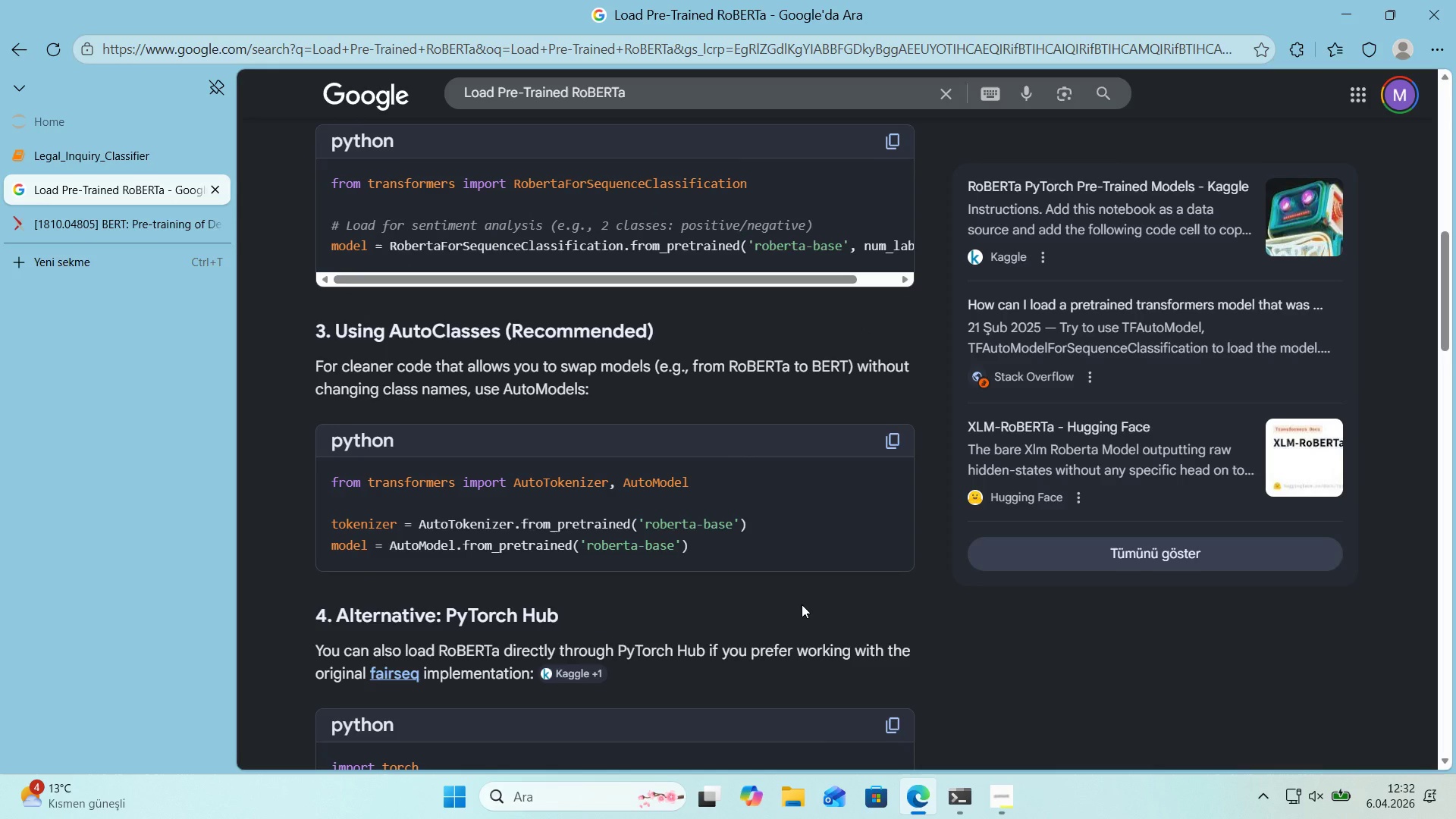 
wait(32.86)
 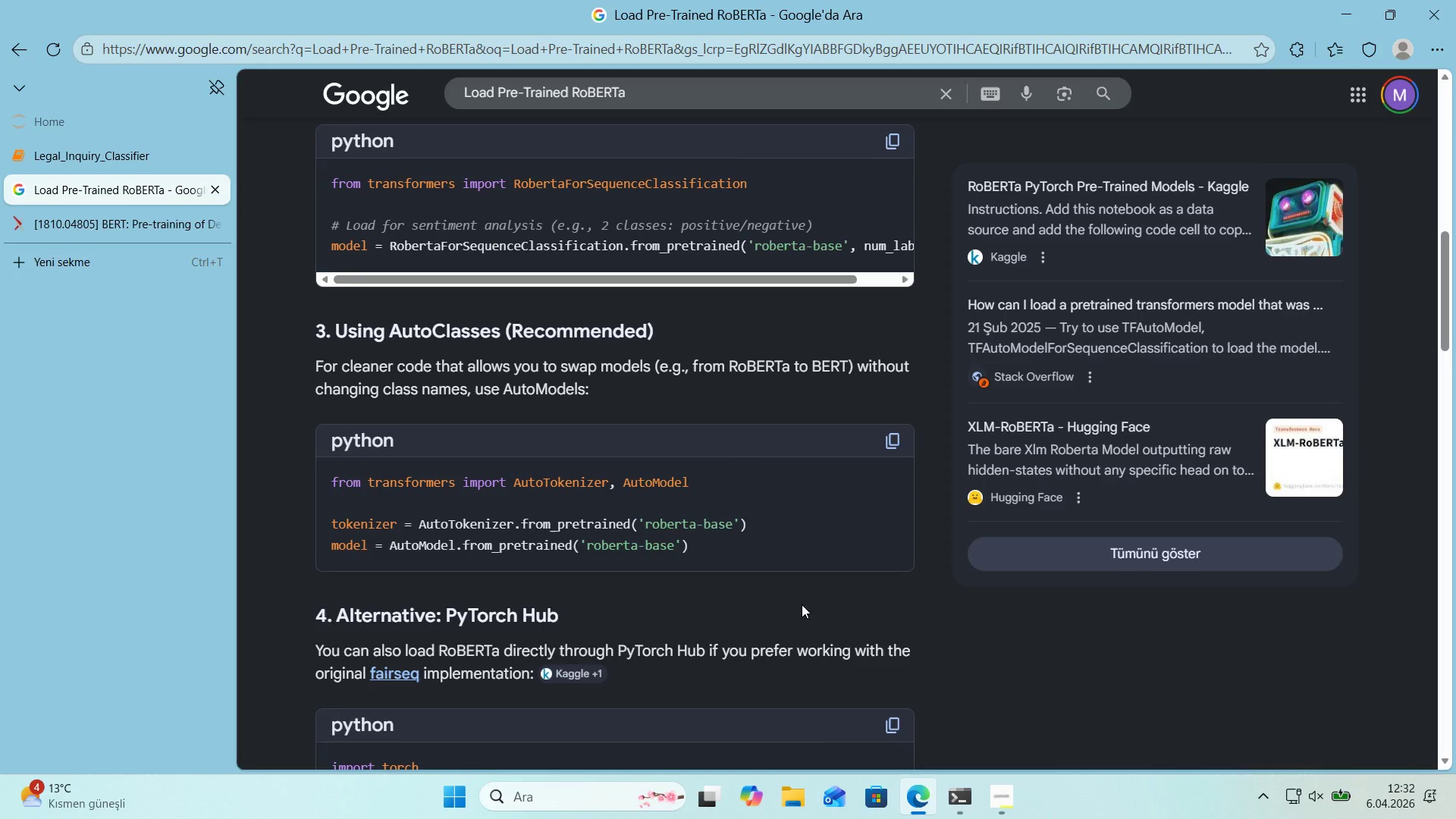 
left_click([93, 150])
 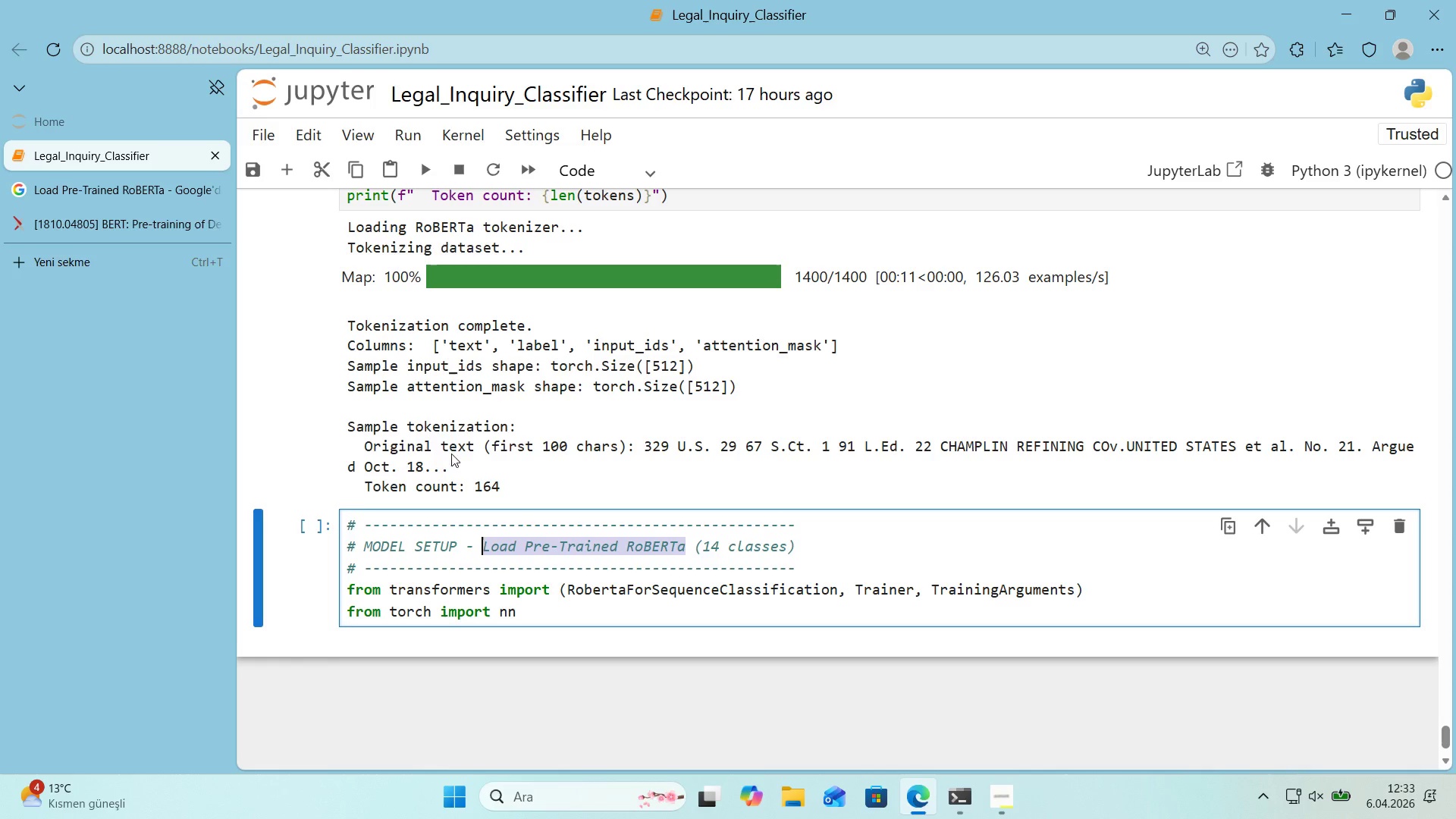 
left_click([543, 524])
 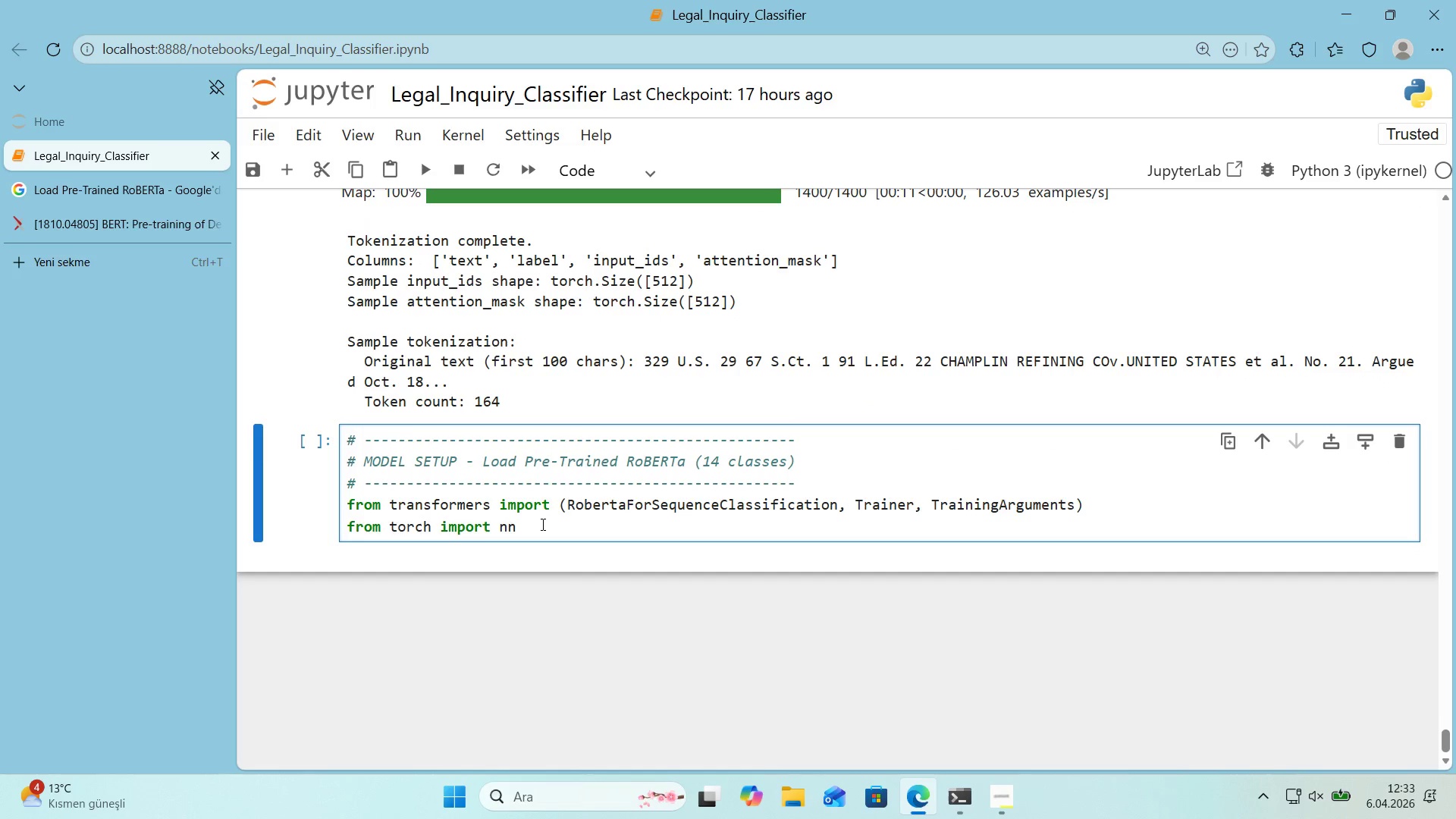 
scroll: coordinate [549, 557], scroll_direction: down, amount: 1.0
 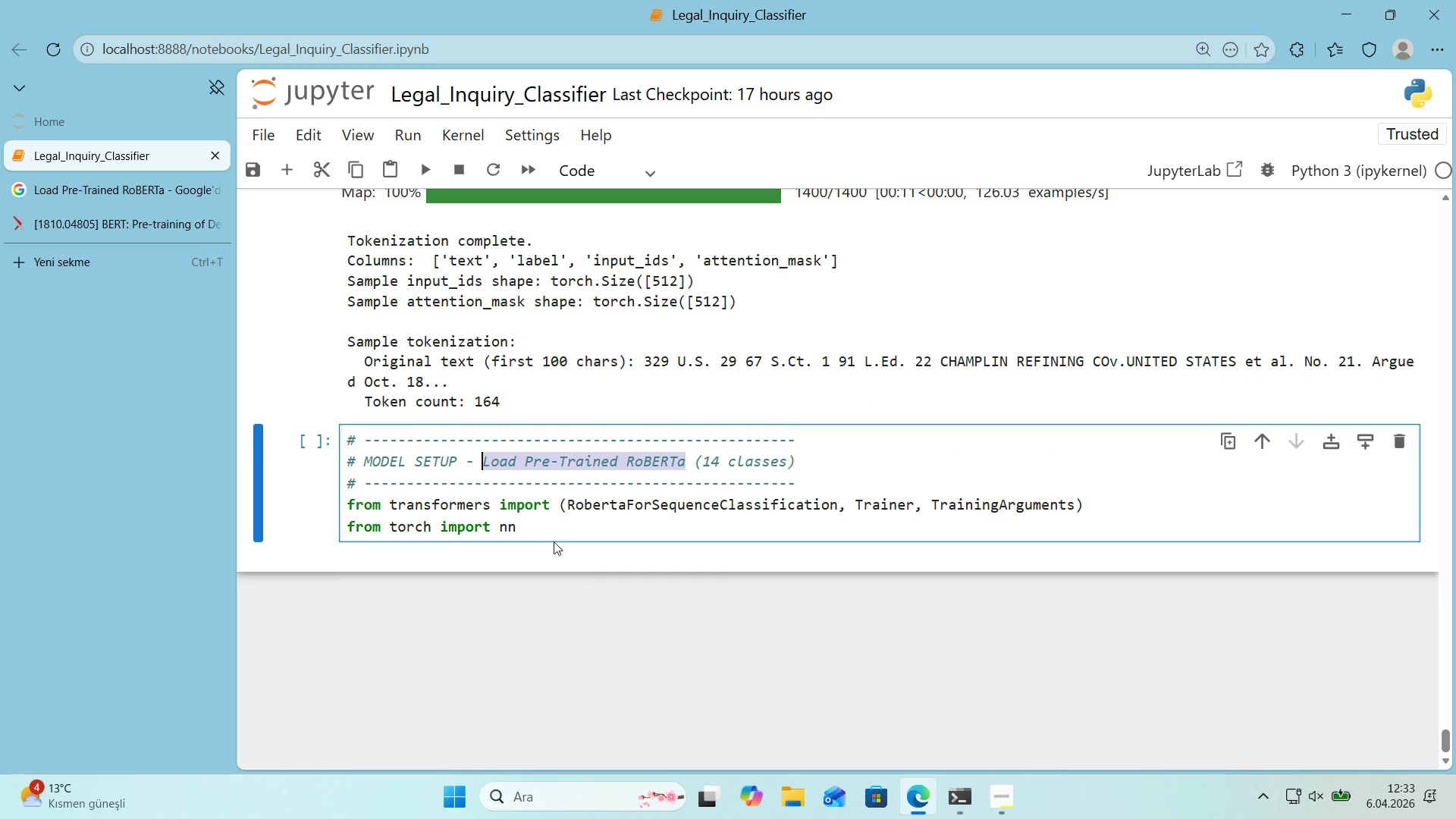 
key(Enter)
 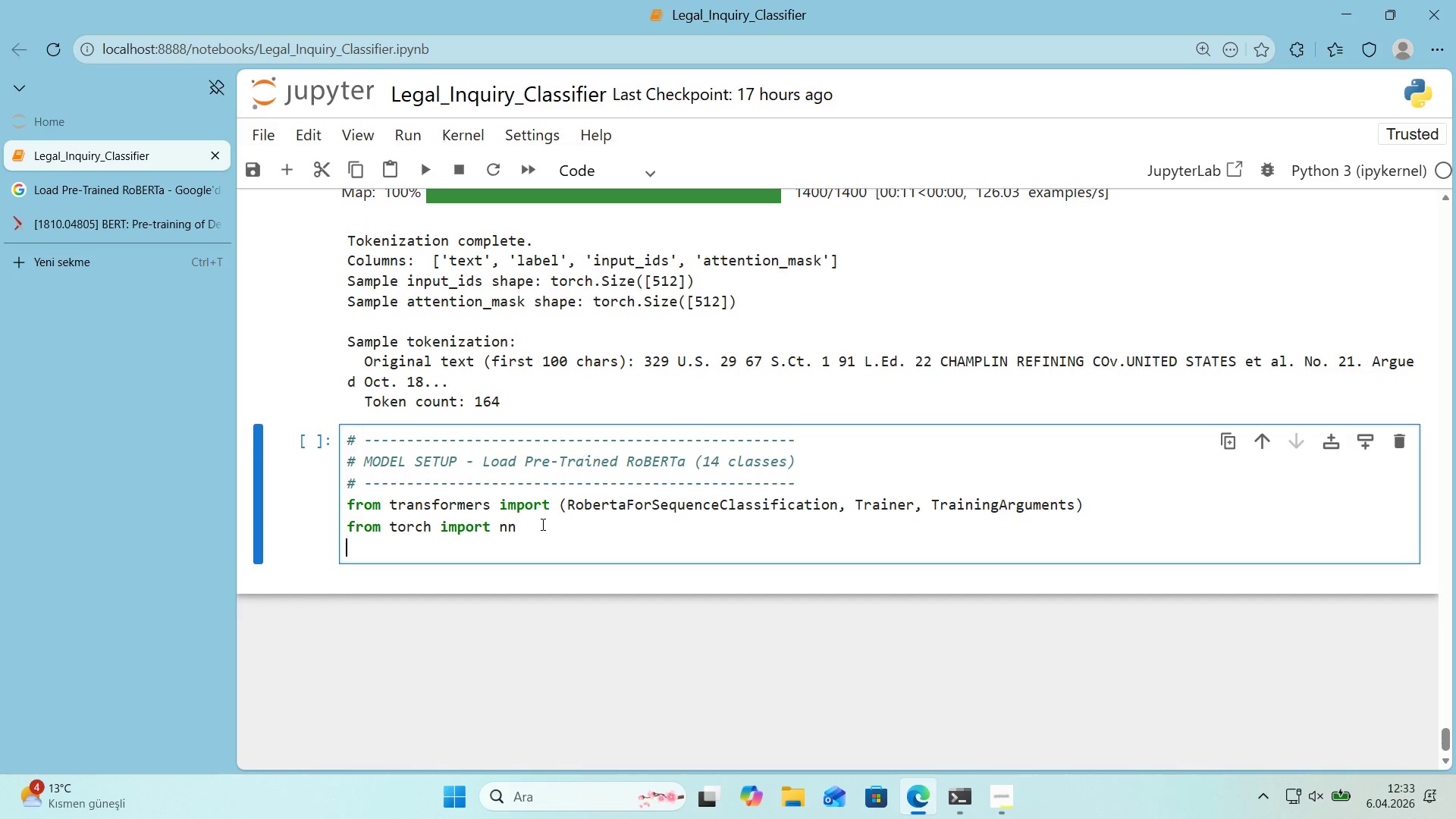 
key(Enter)
 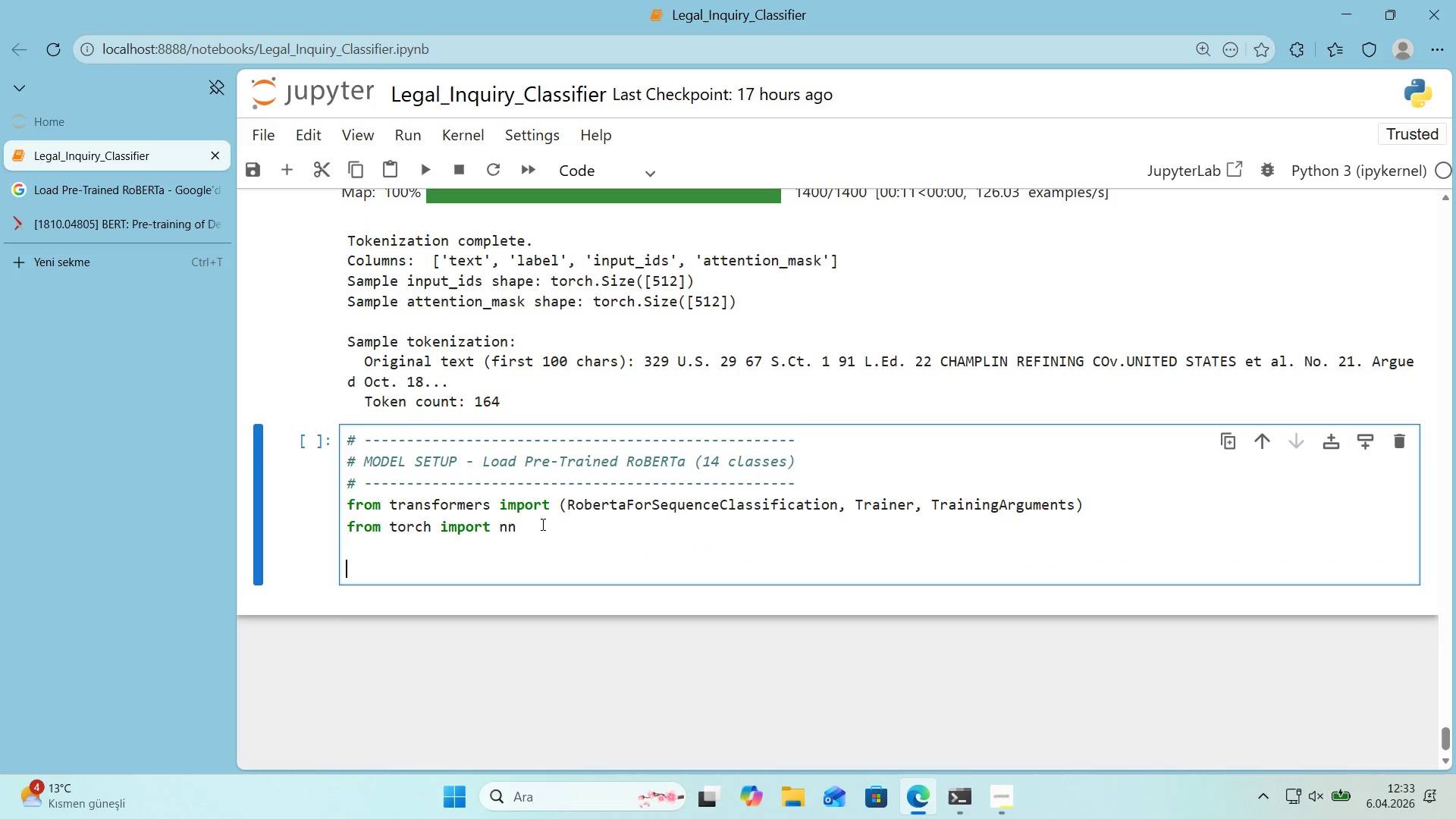 
key(Control+ControlLeft)
 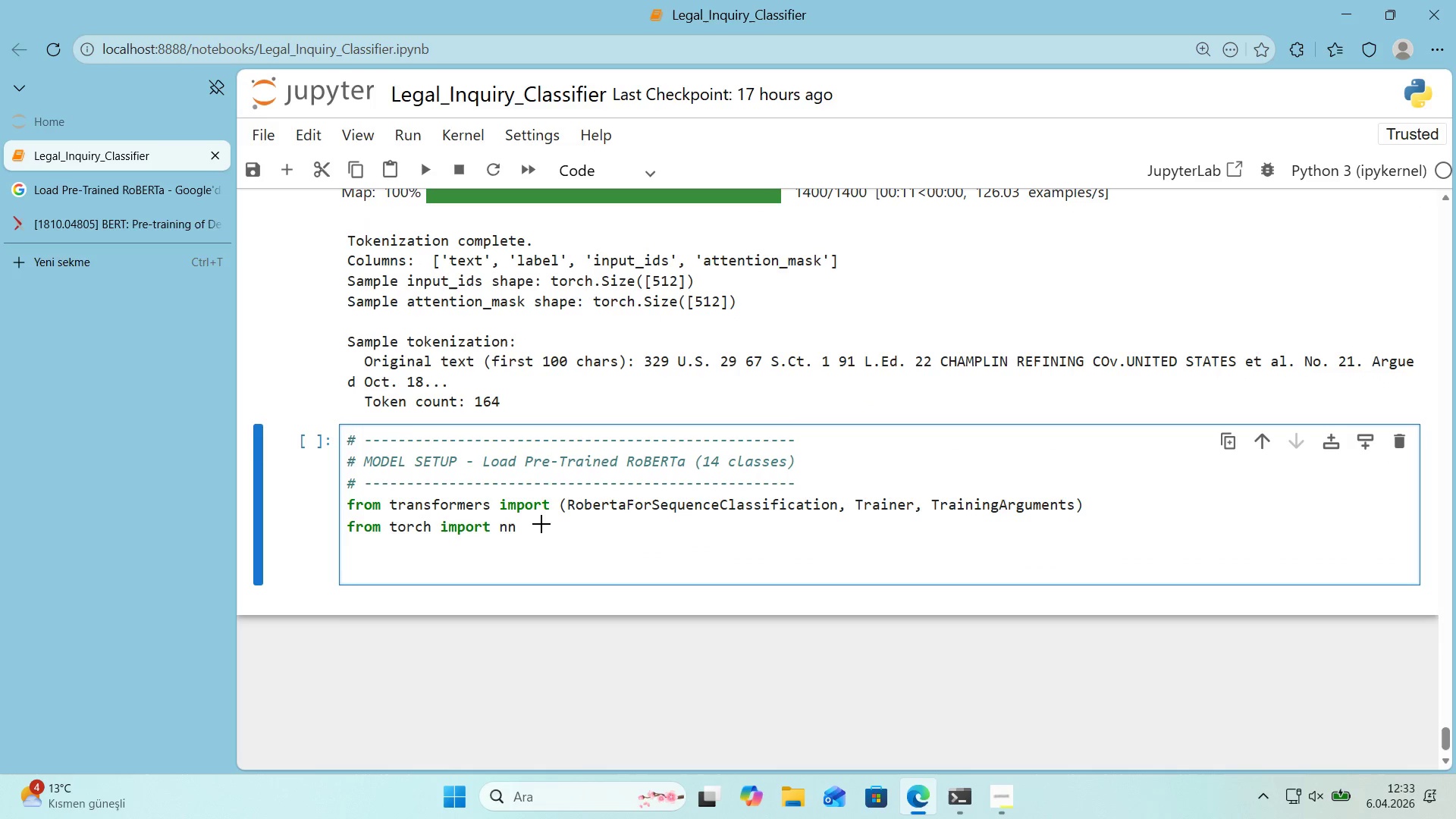 
key(Alt+Control+AltRight)
 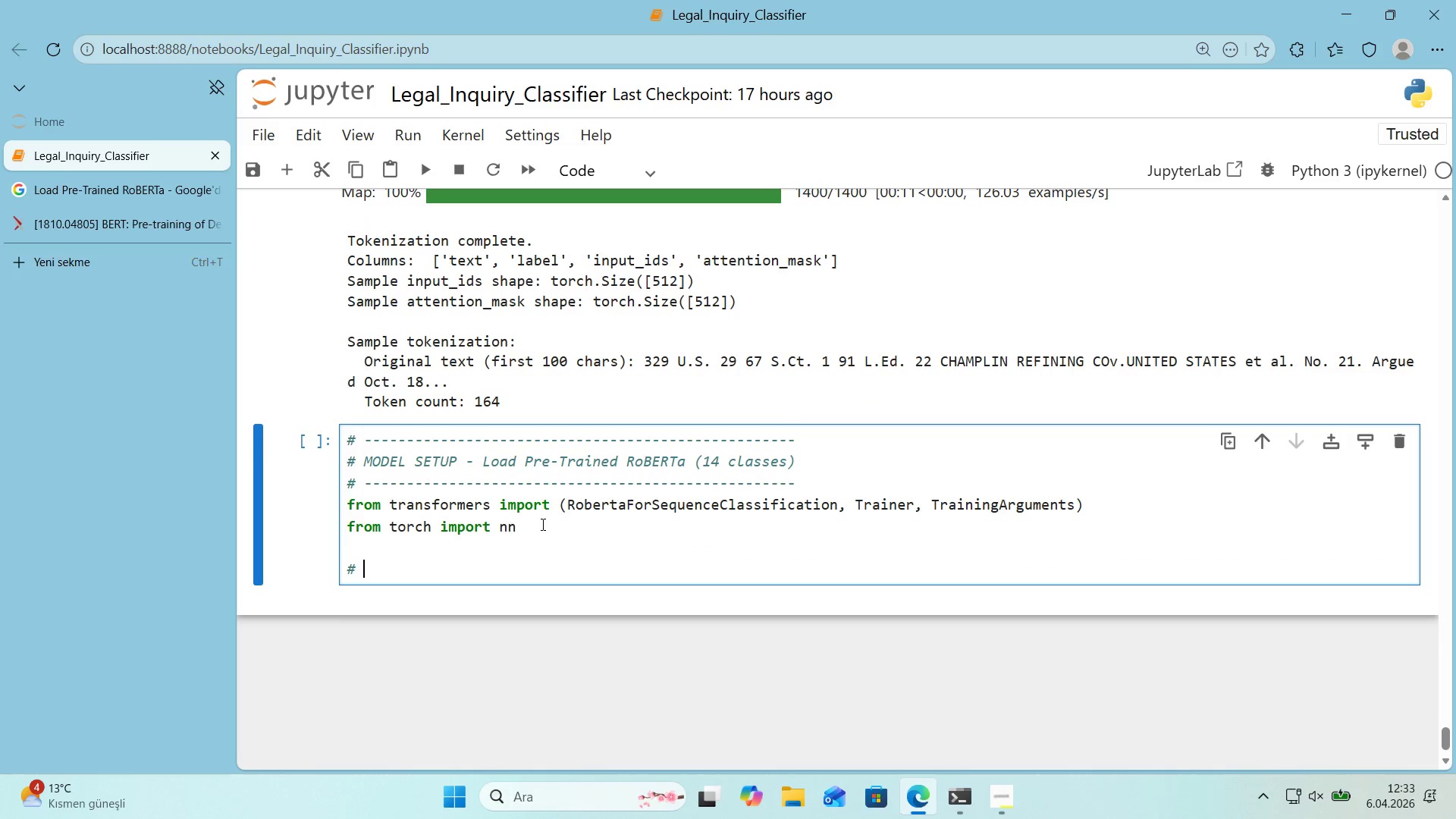 
key(Alt+Control+3)
 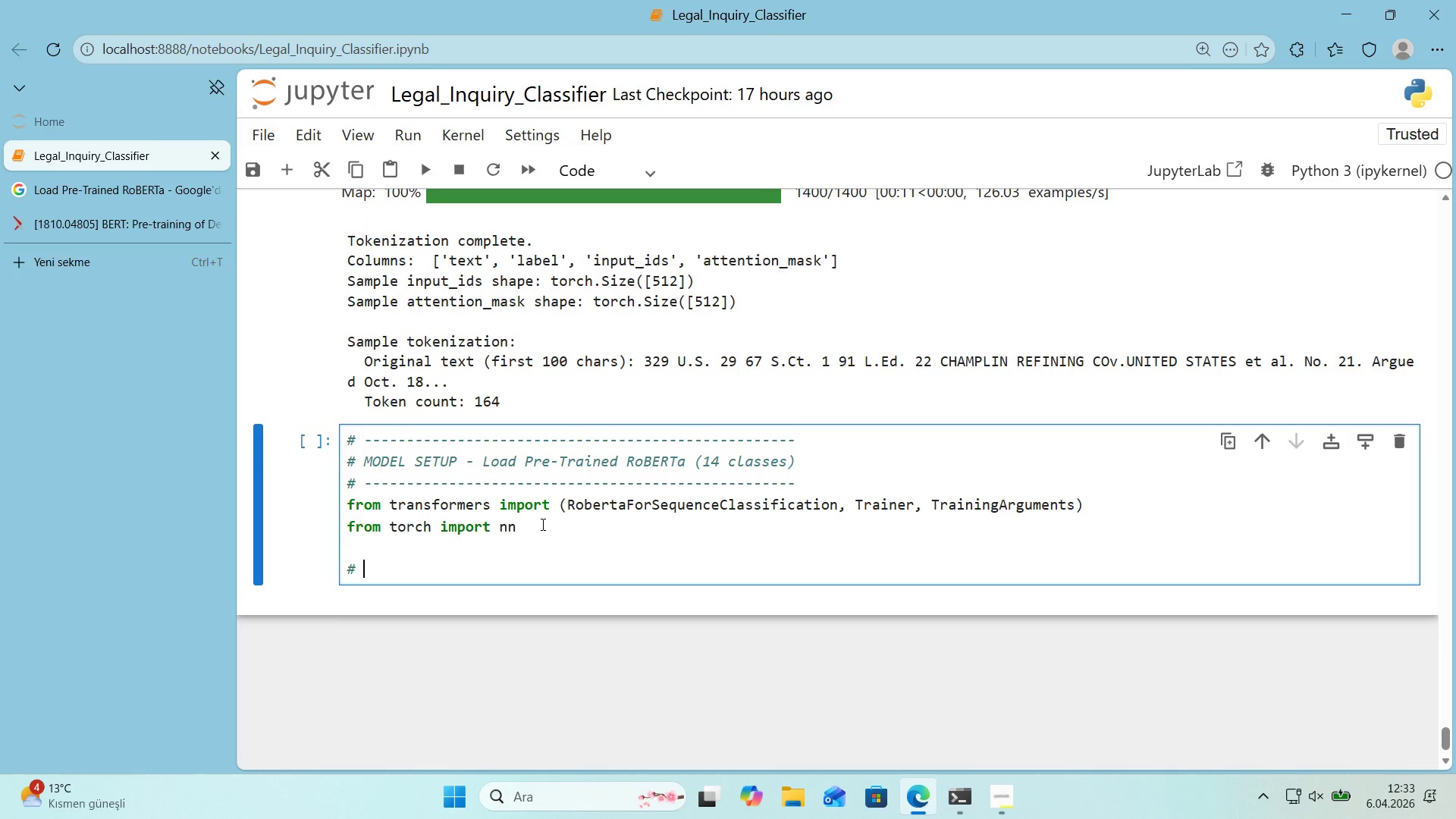 
type( --Load the pre-tra'ned model from saved checkpo'nt --)
 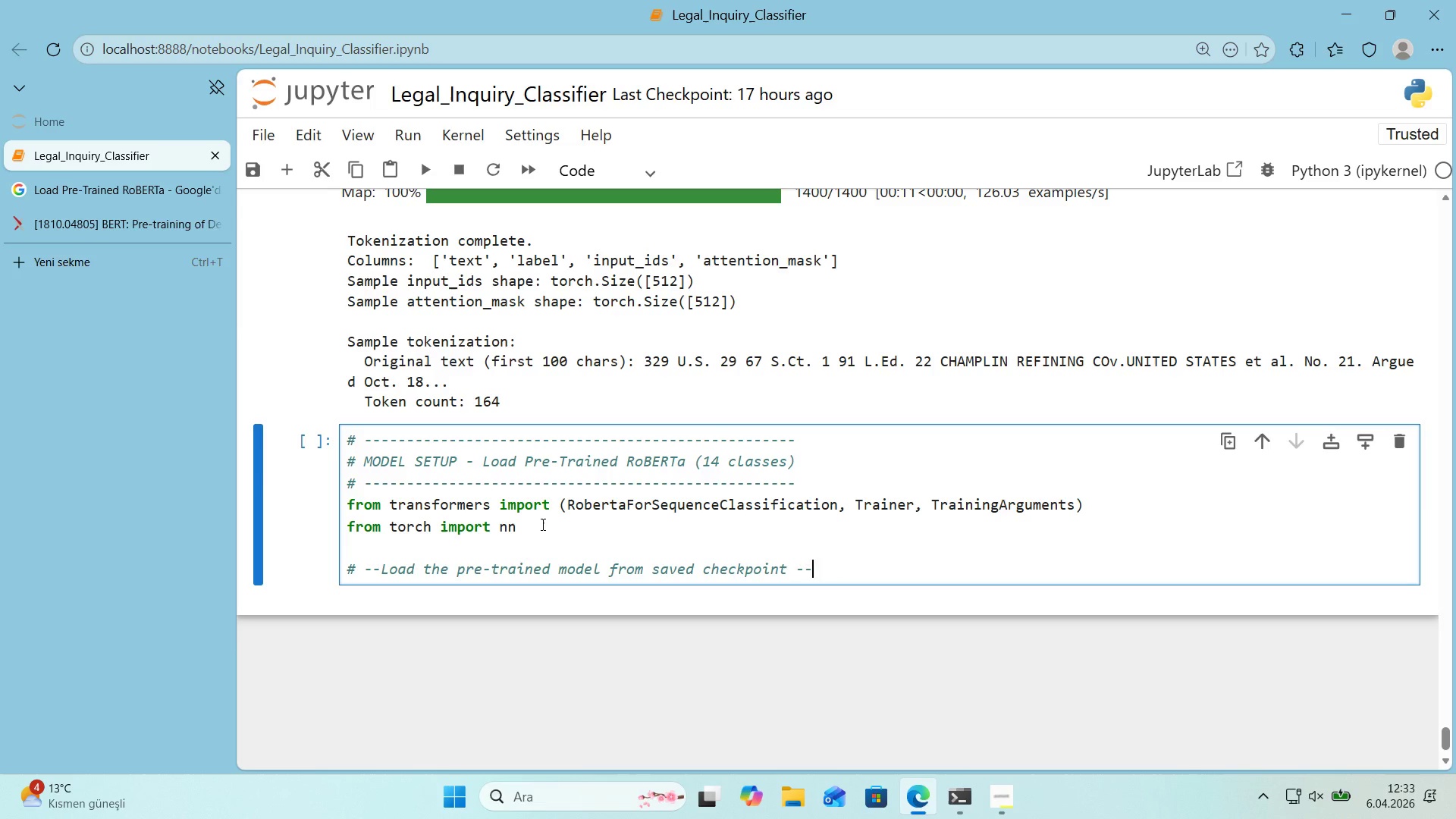 
key(Enter)
 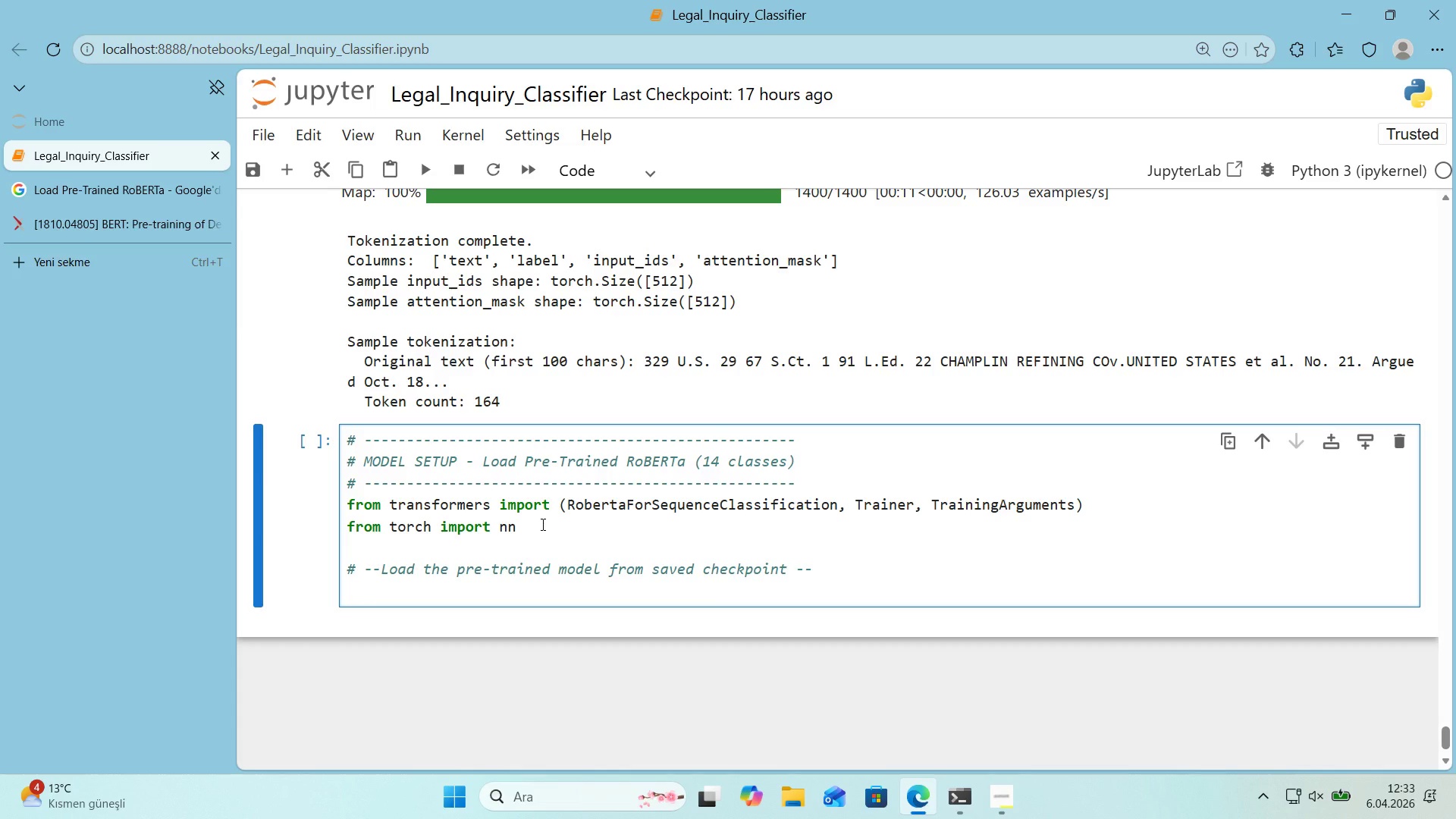 
type(MODEL )
key(Backspace)
type(_PATCH)
key(Backspace)
key(Backspace)
type(H ) @@)
 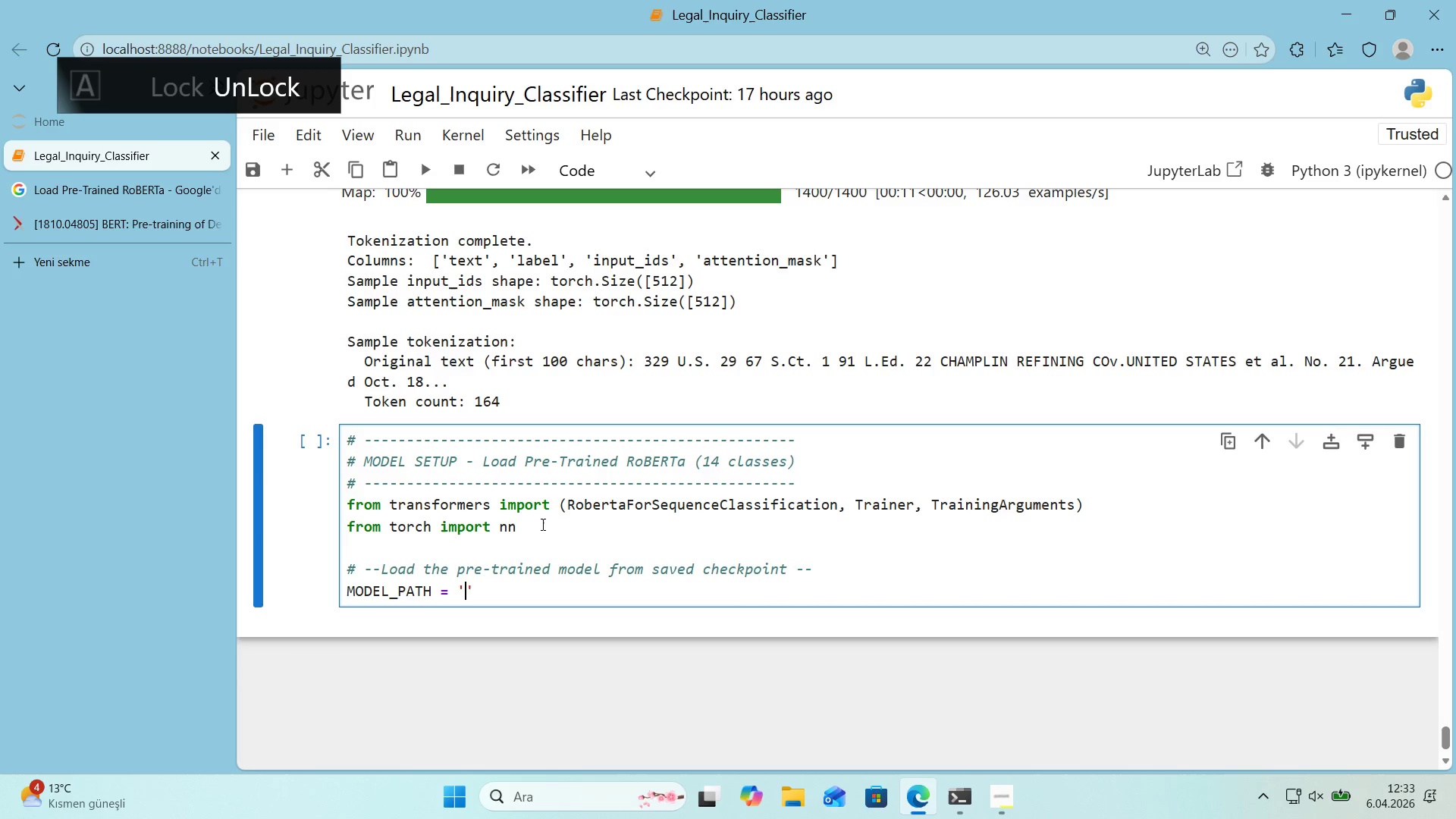 
 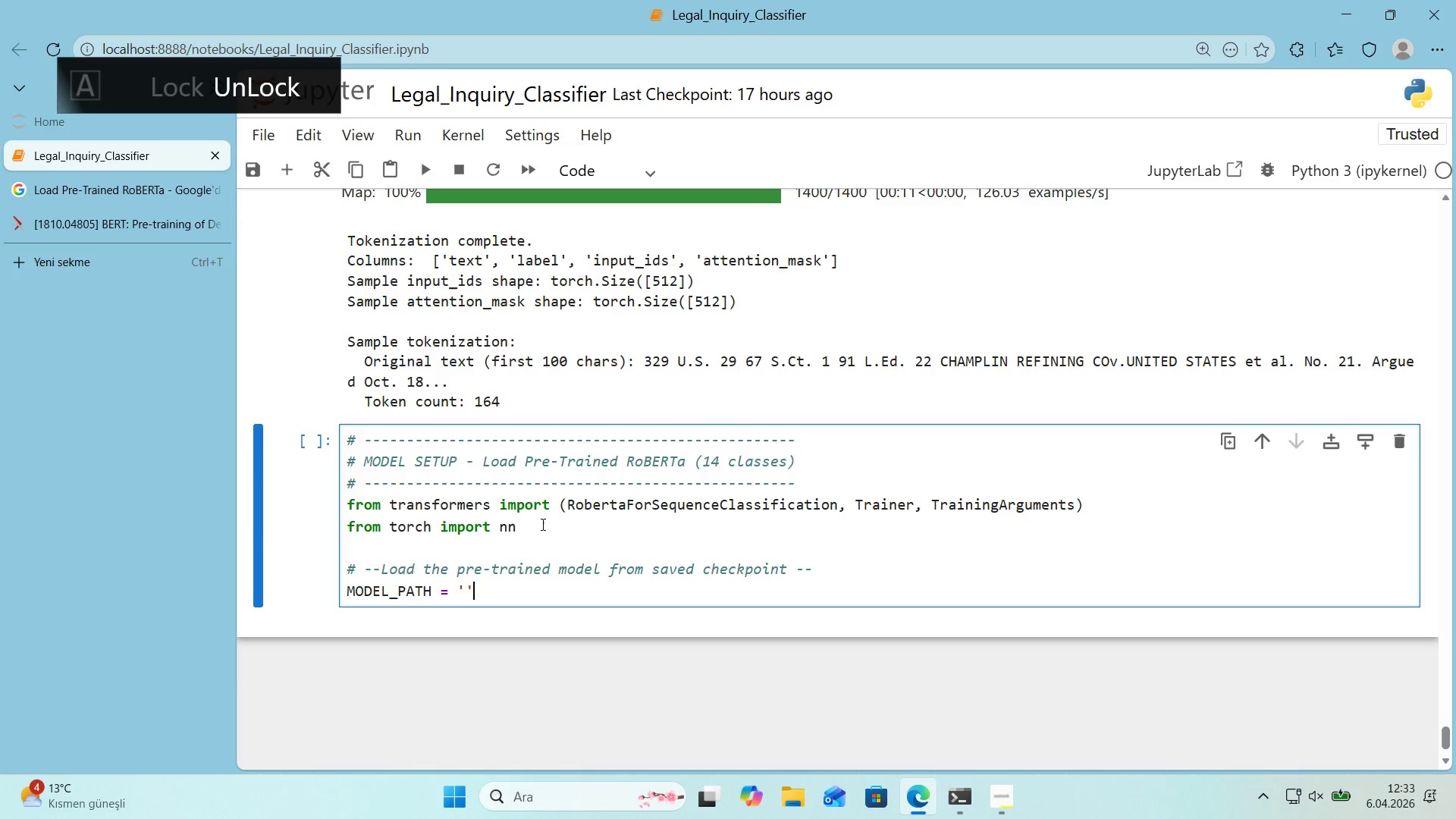 
key(ArrowLeft)
 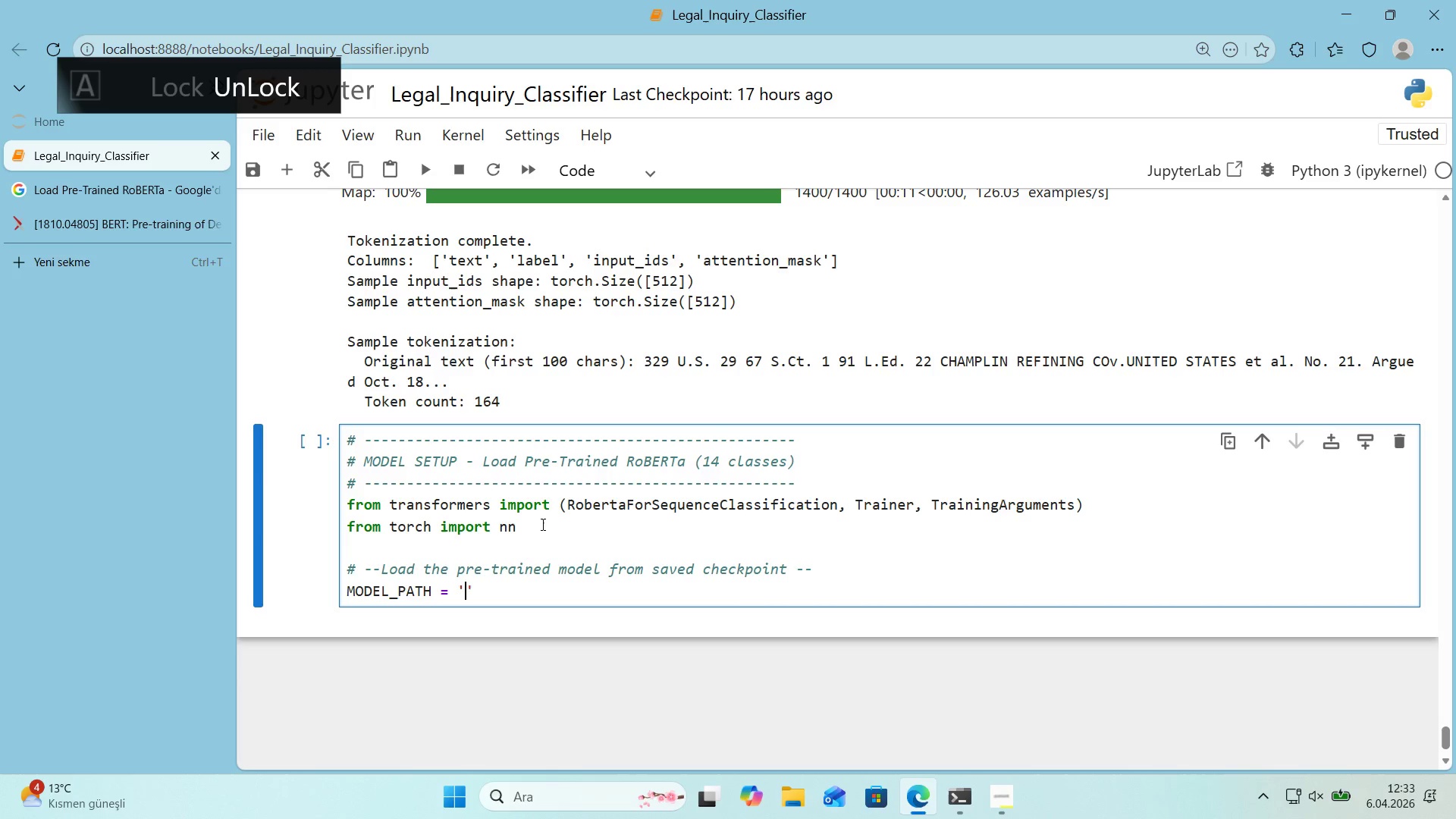 
type(legal_class'f'er_Bes)
key(Backspace)
key(Backspace)
key(Backspace)
type(B)
key(Backspace)
type(best)
 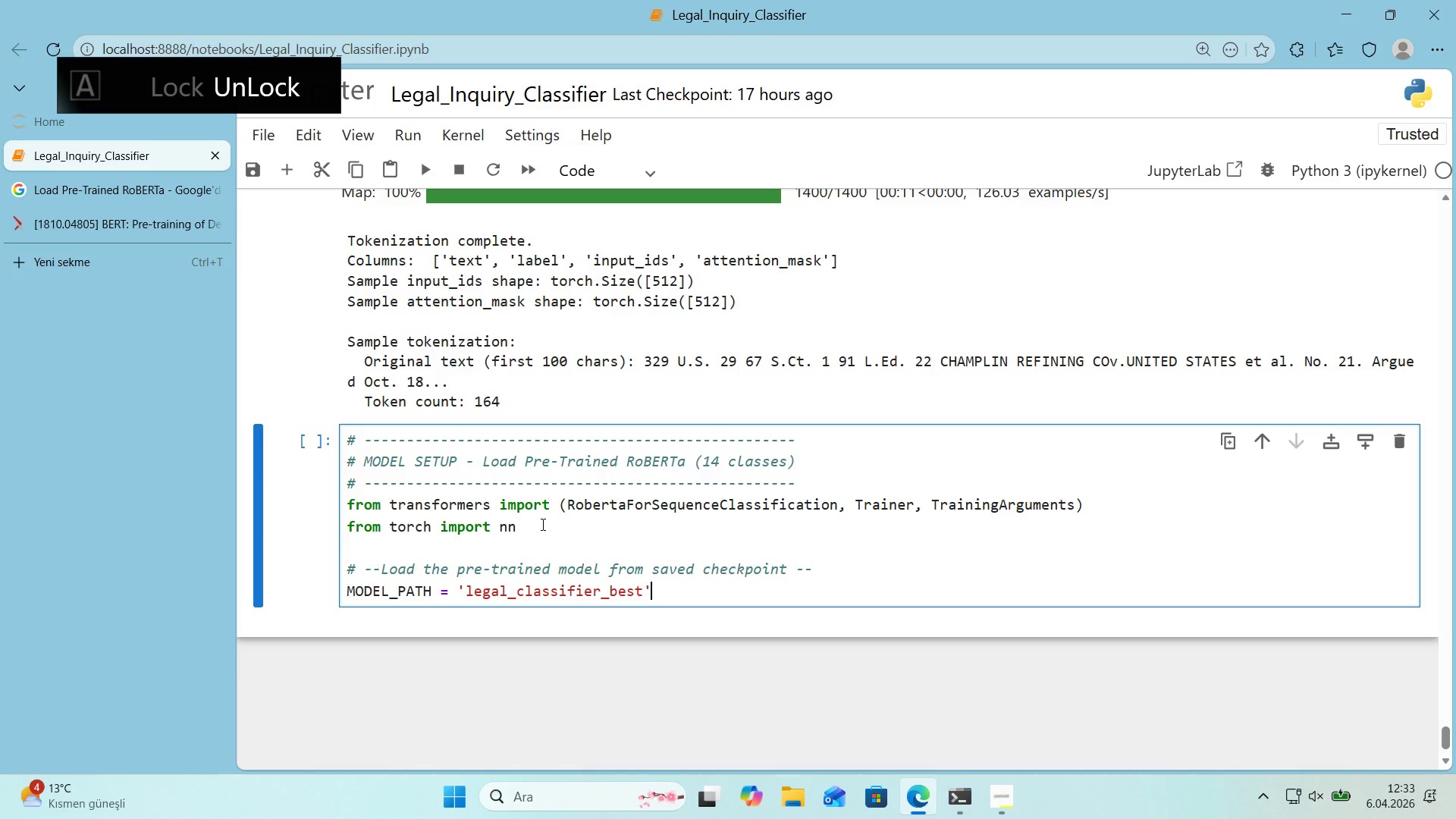 
 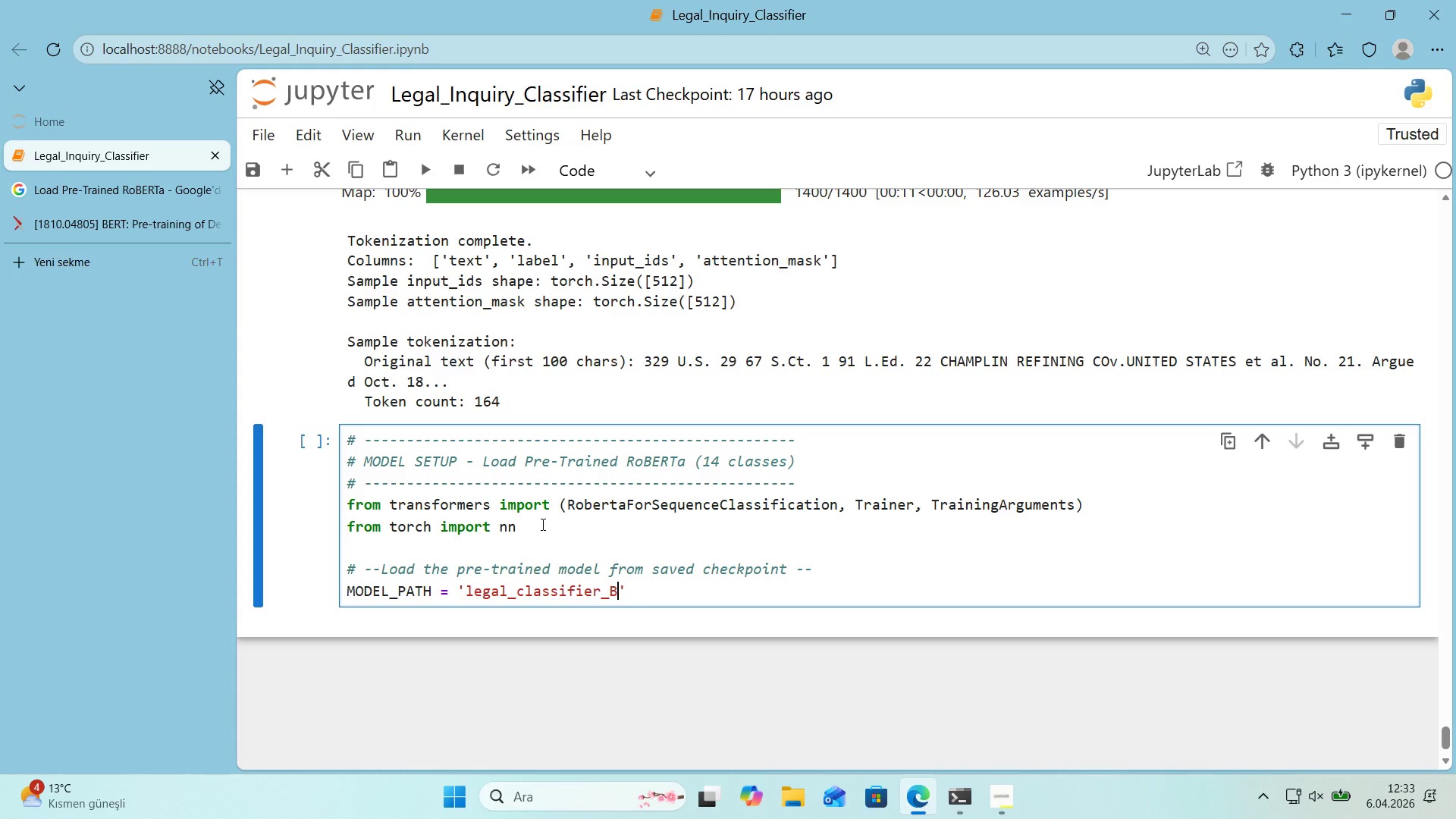 
key(ArrowRight)
 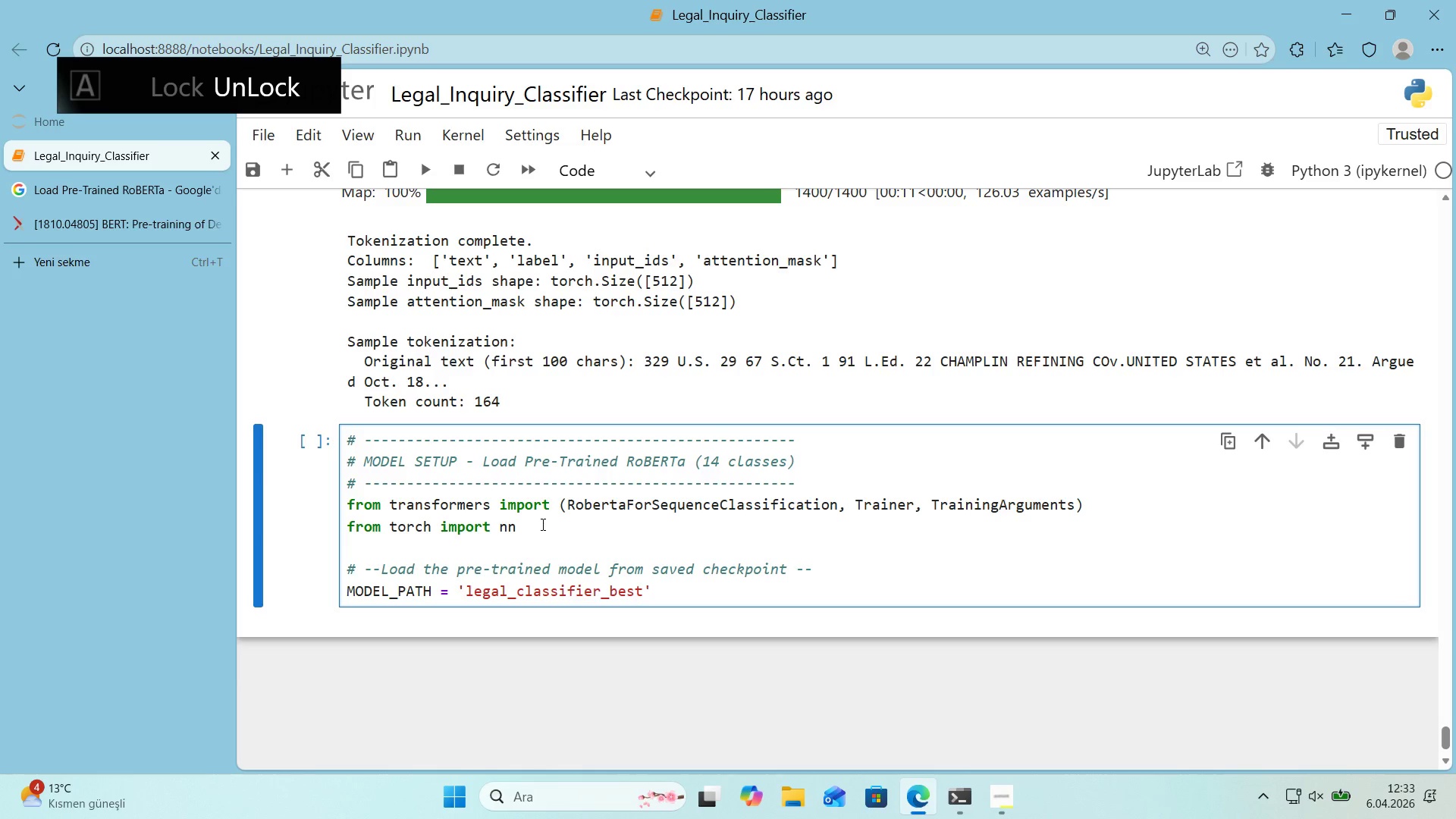 
key(Enter)
 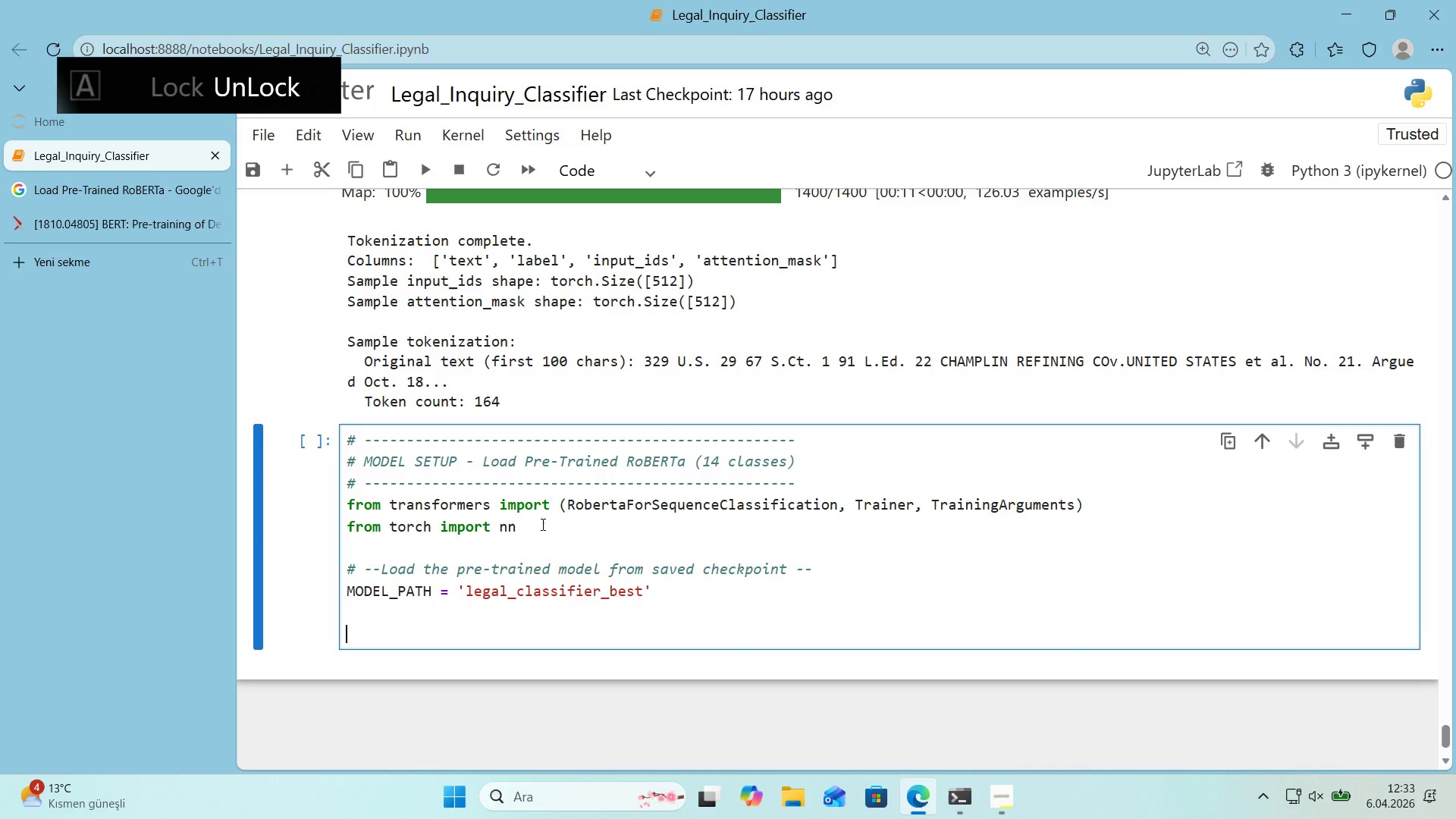 
key(Enter)
 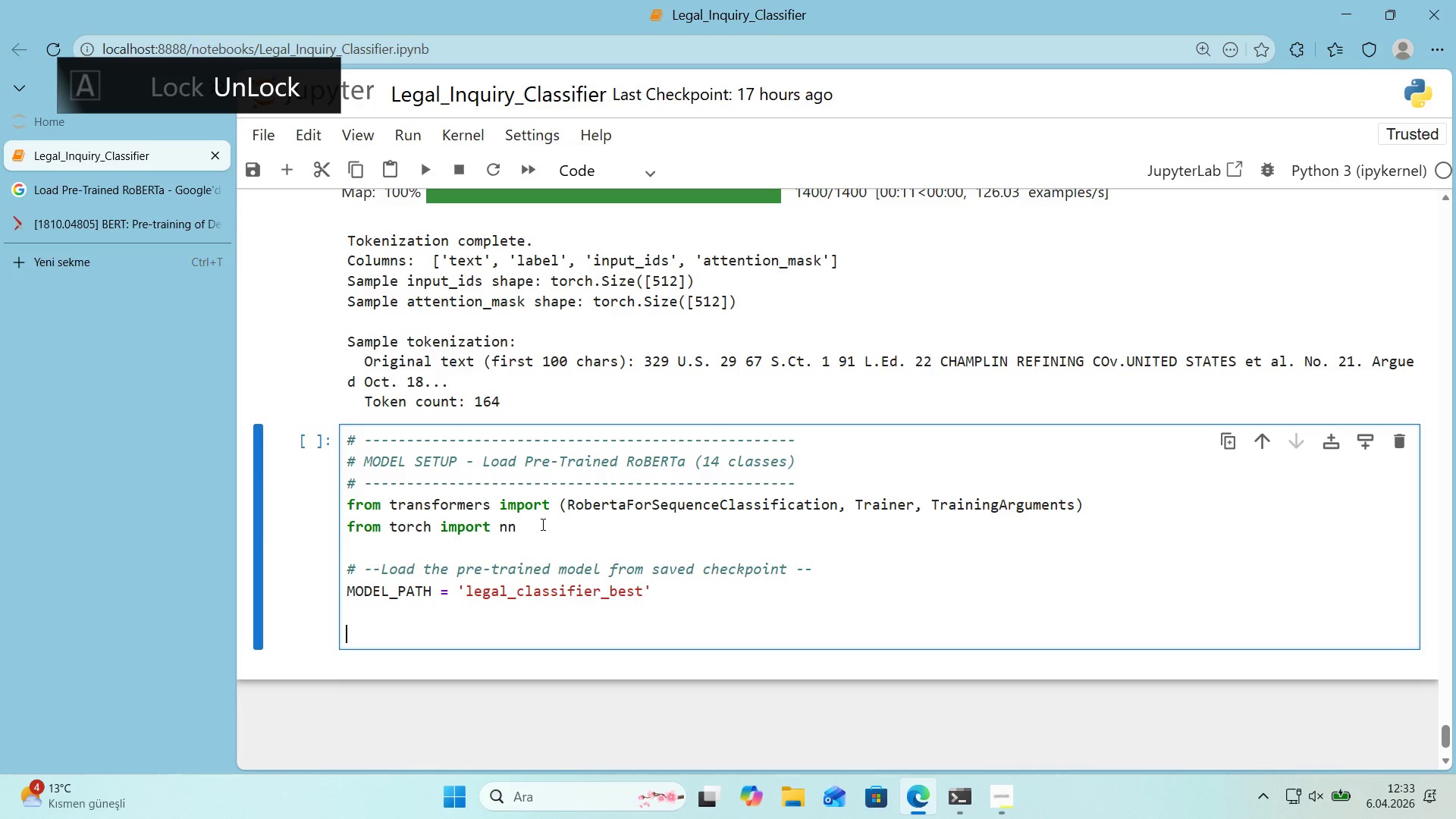 
type(pr'nt*()
 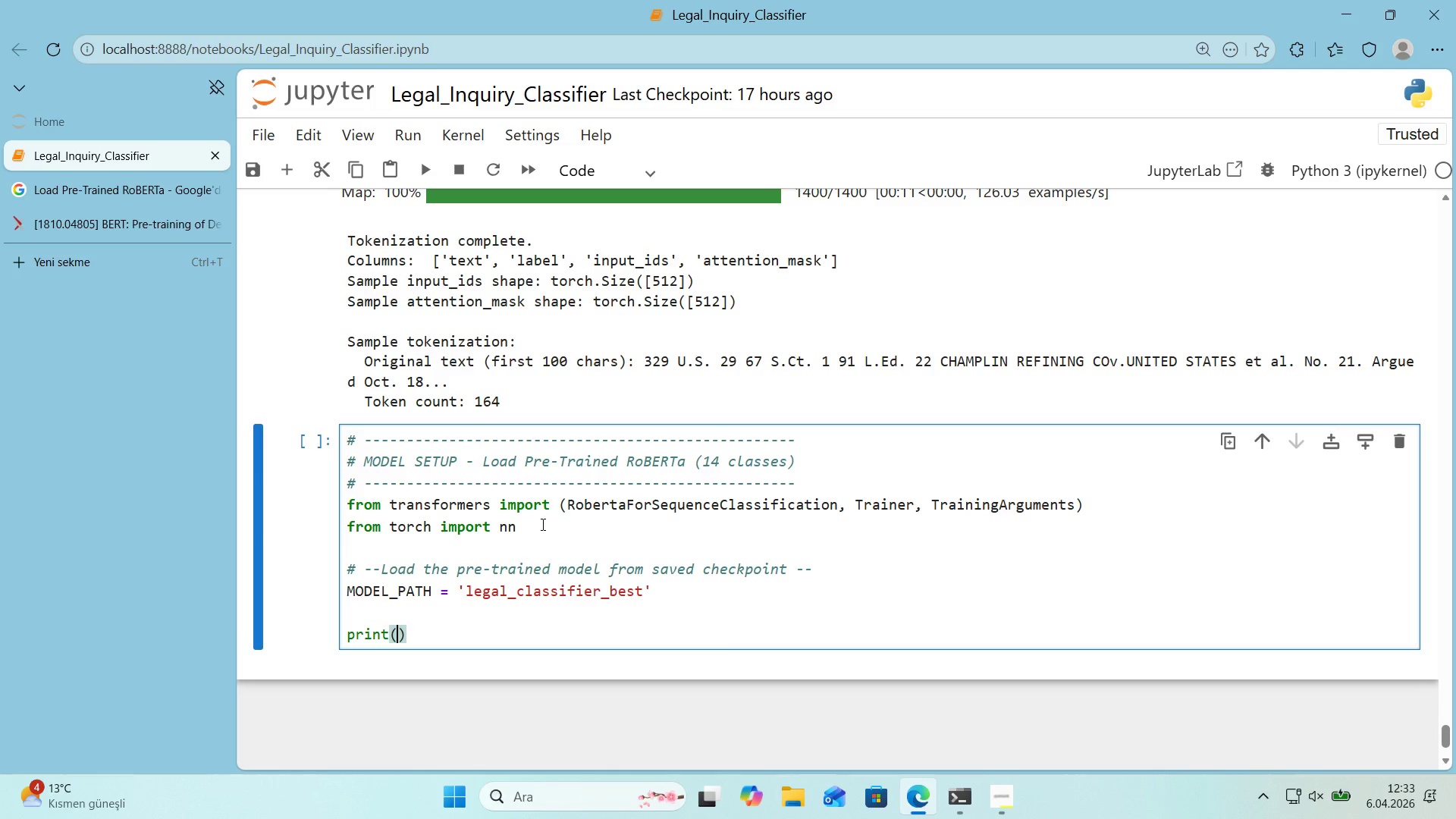 
 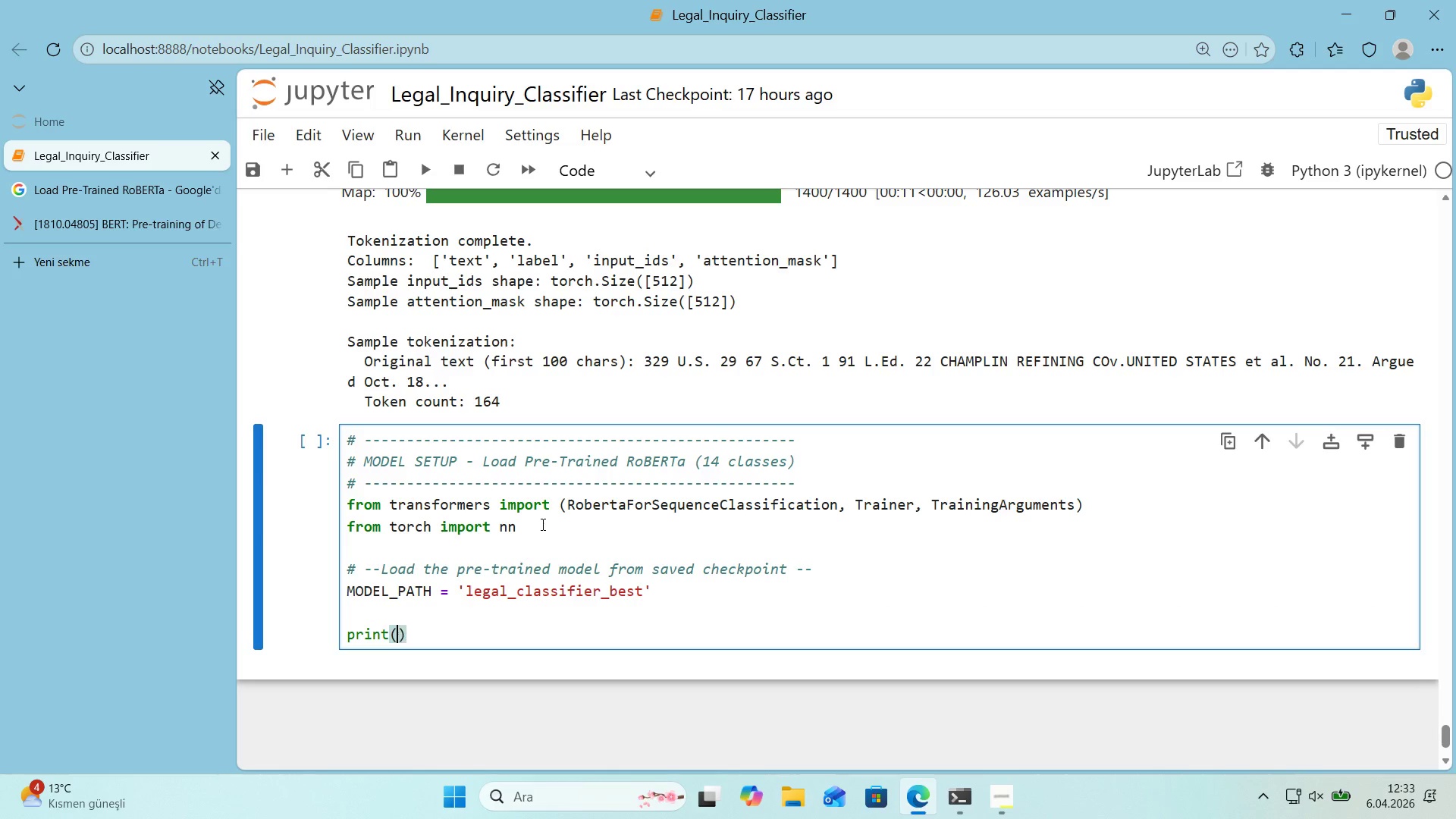 
key(ArrowLeft)
 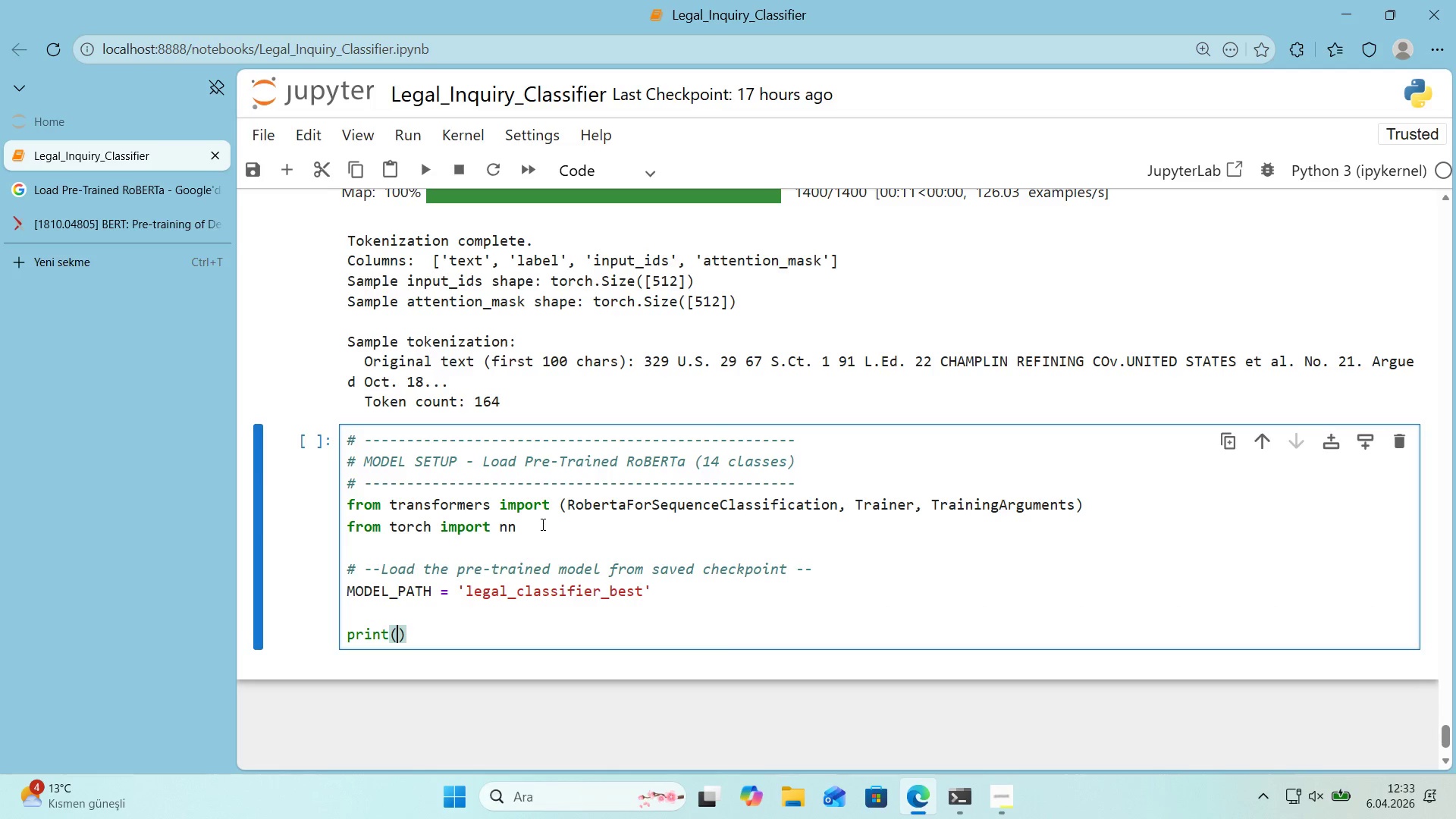 
key(F)
 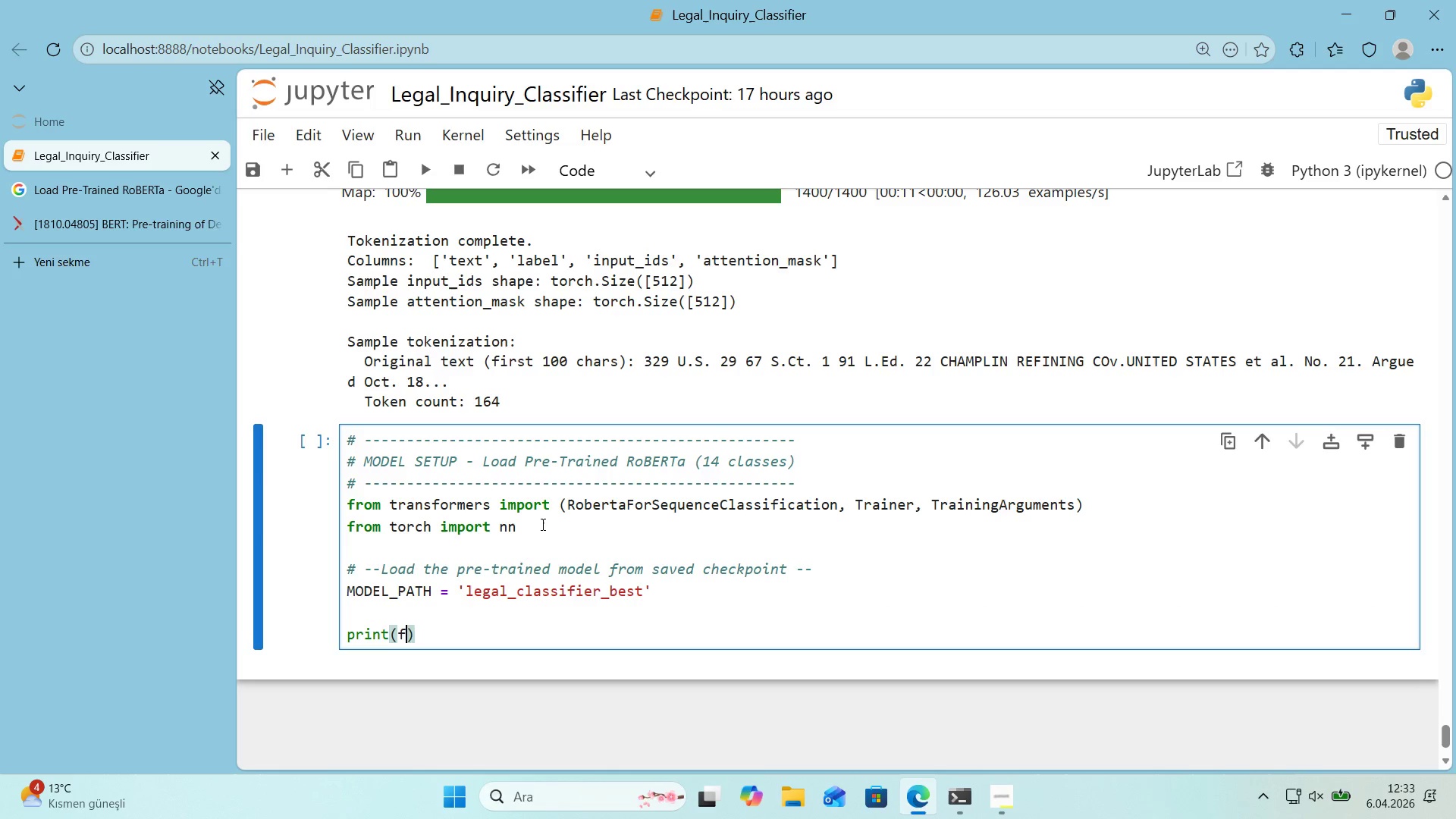 
key(Backquote)
 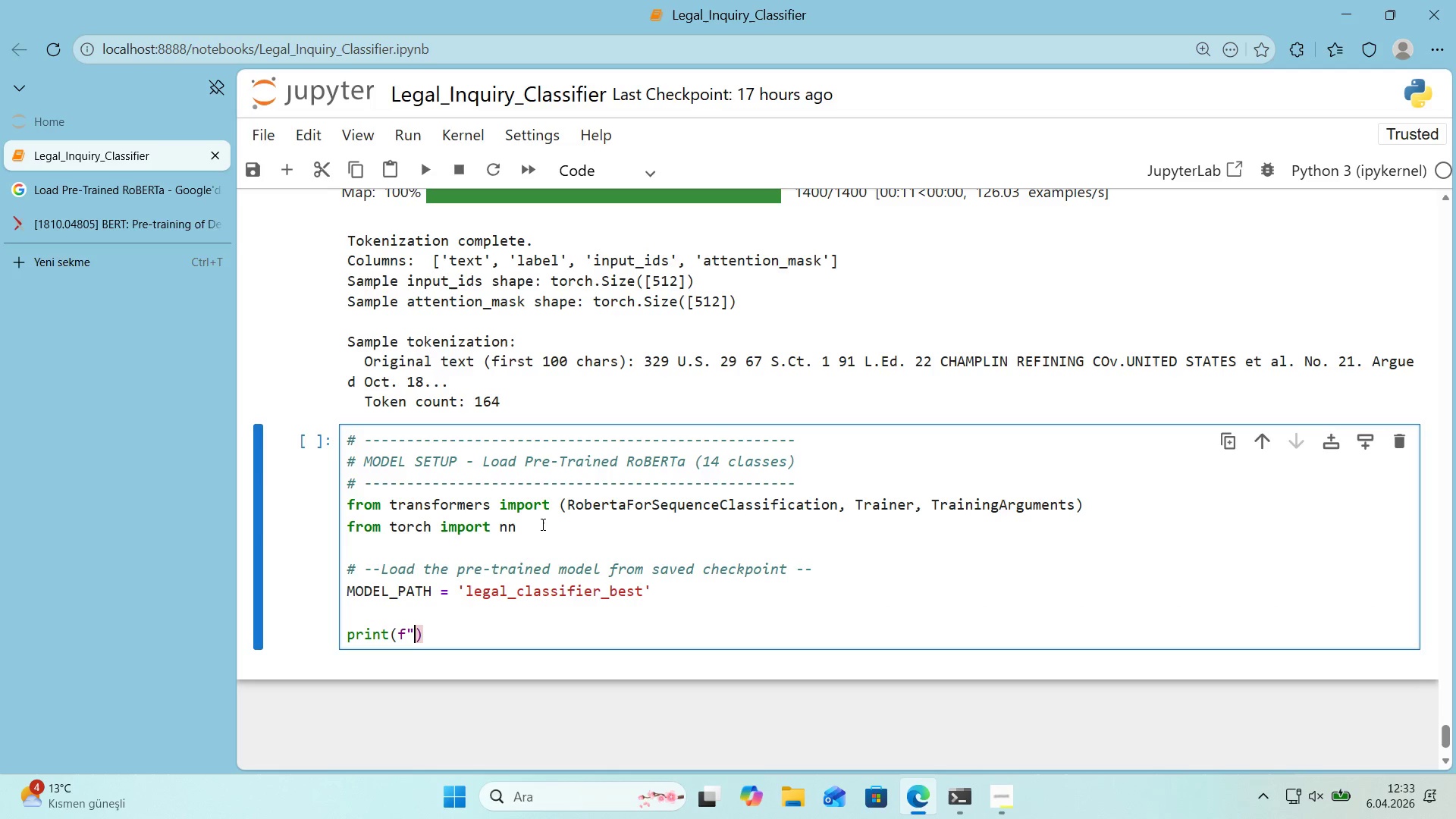 
key(Backquote)
 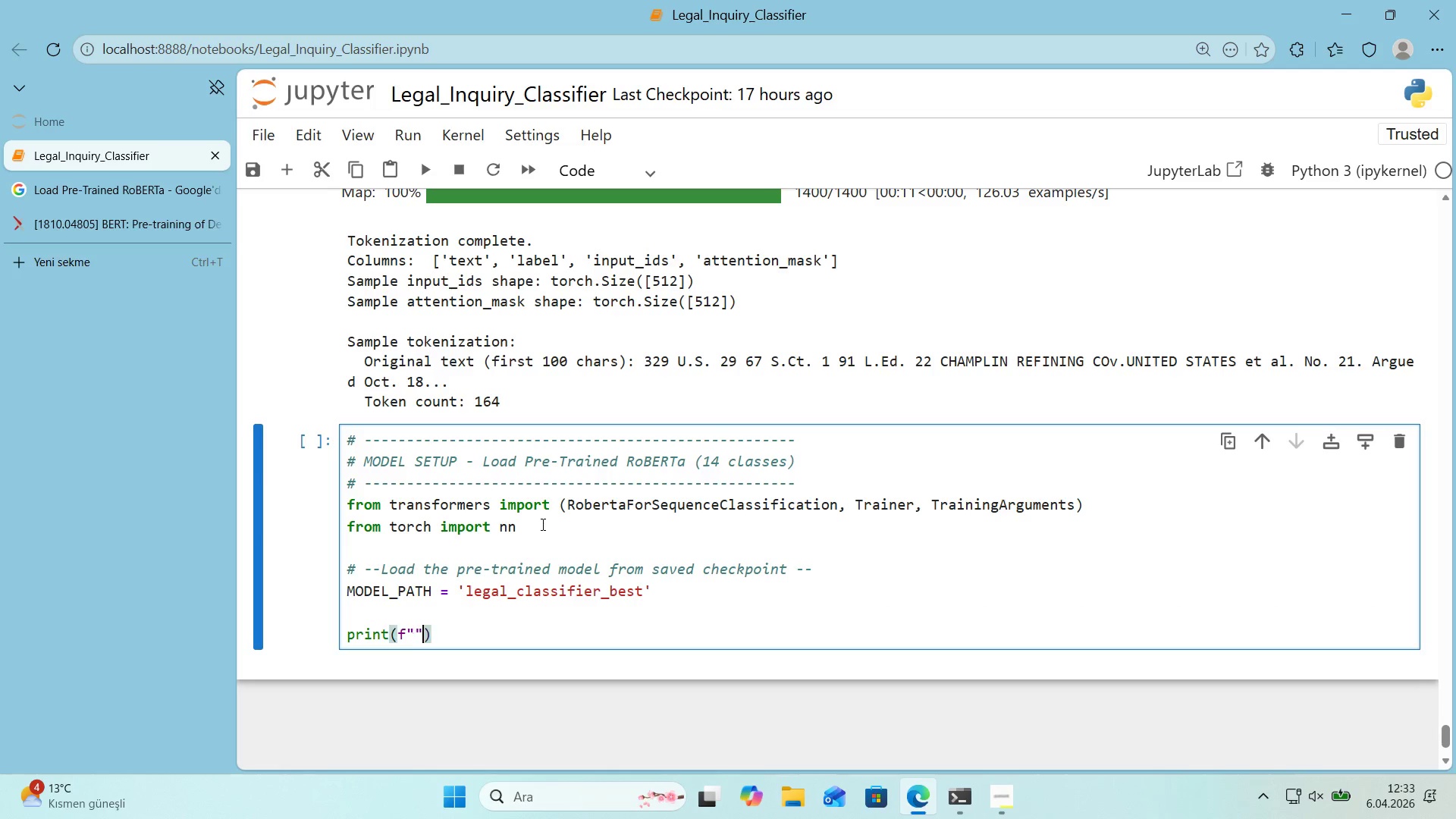 
key(ArrowLeft)
 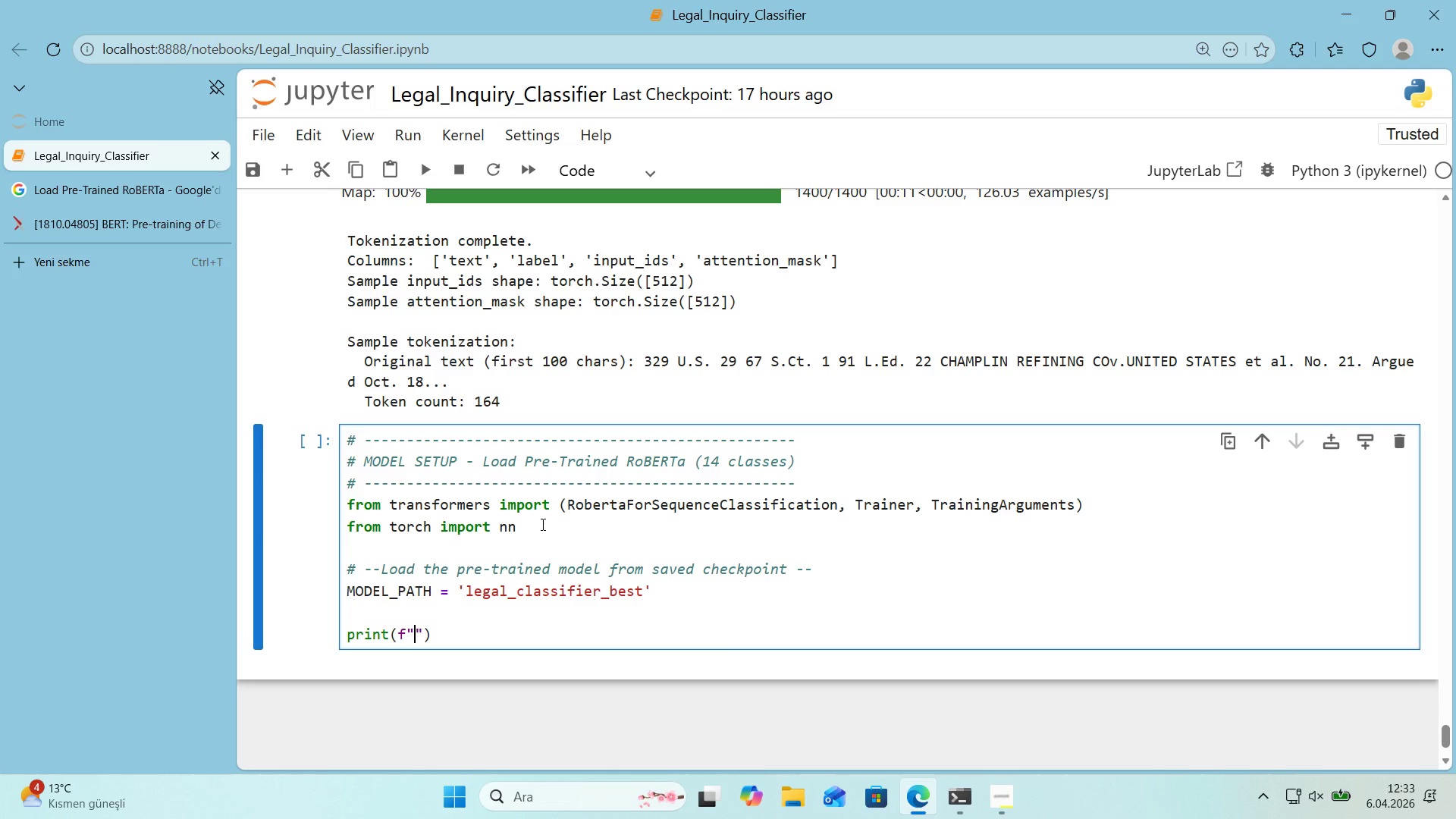 
type(Load'ng pre-tra'ned )
 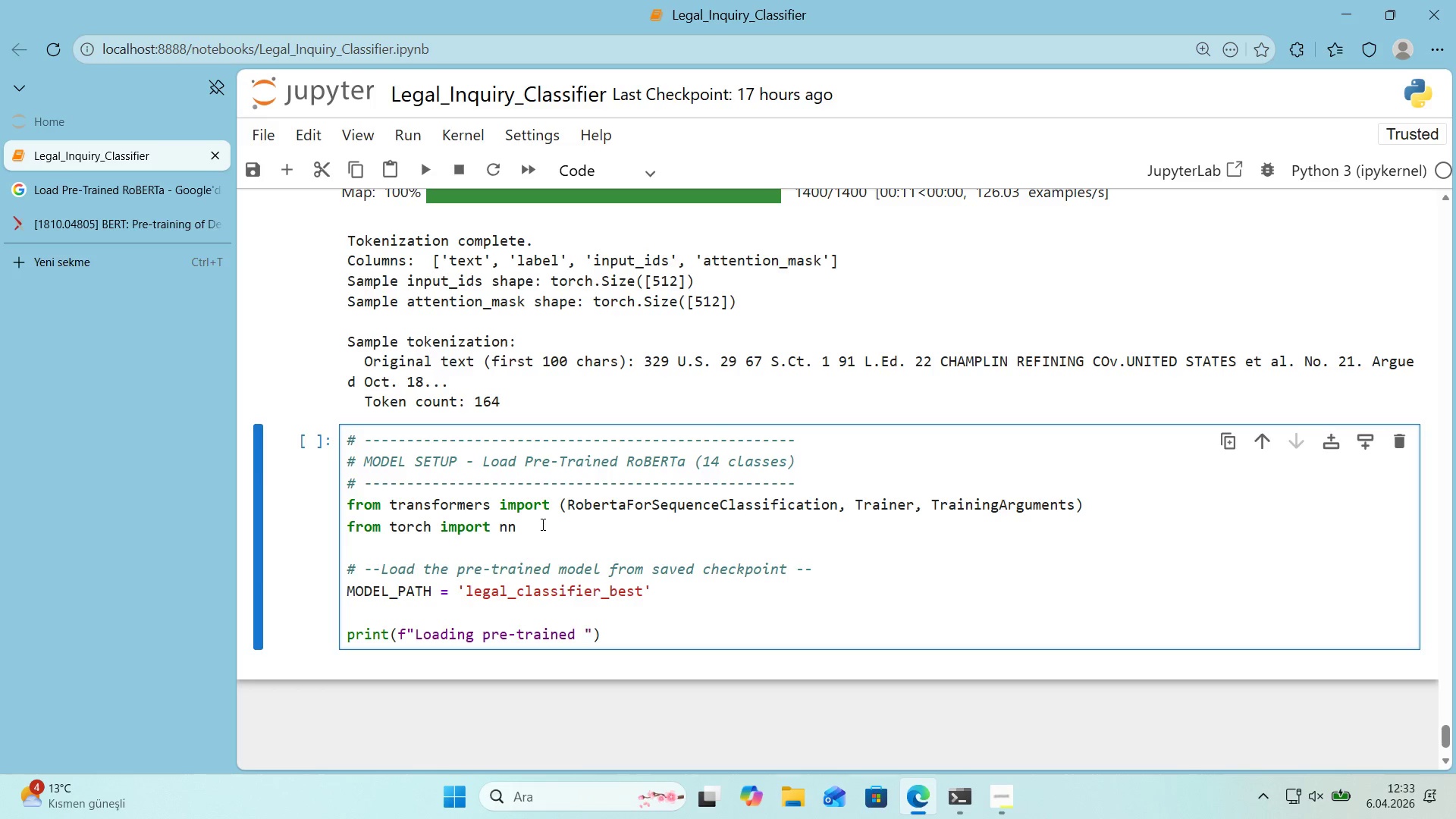 
wait(15.22)
 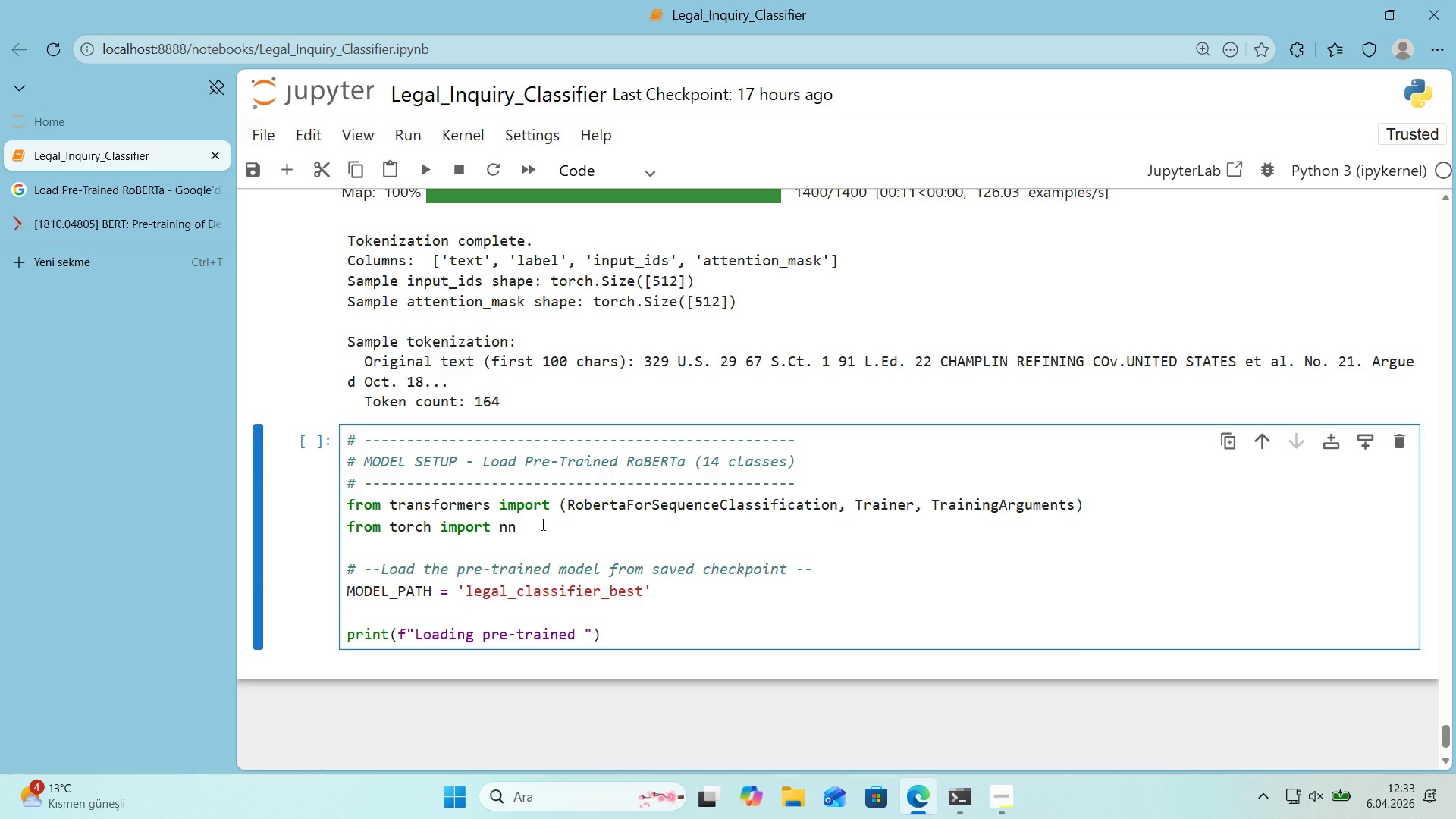 
type(RoBERT )
key(Backspace)
type(a model from @@)
 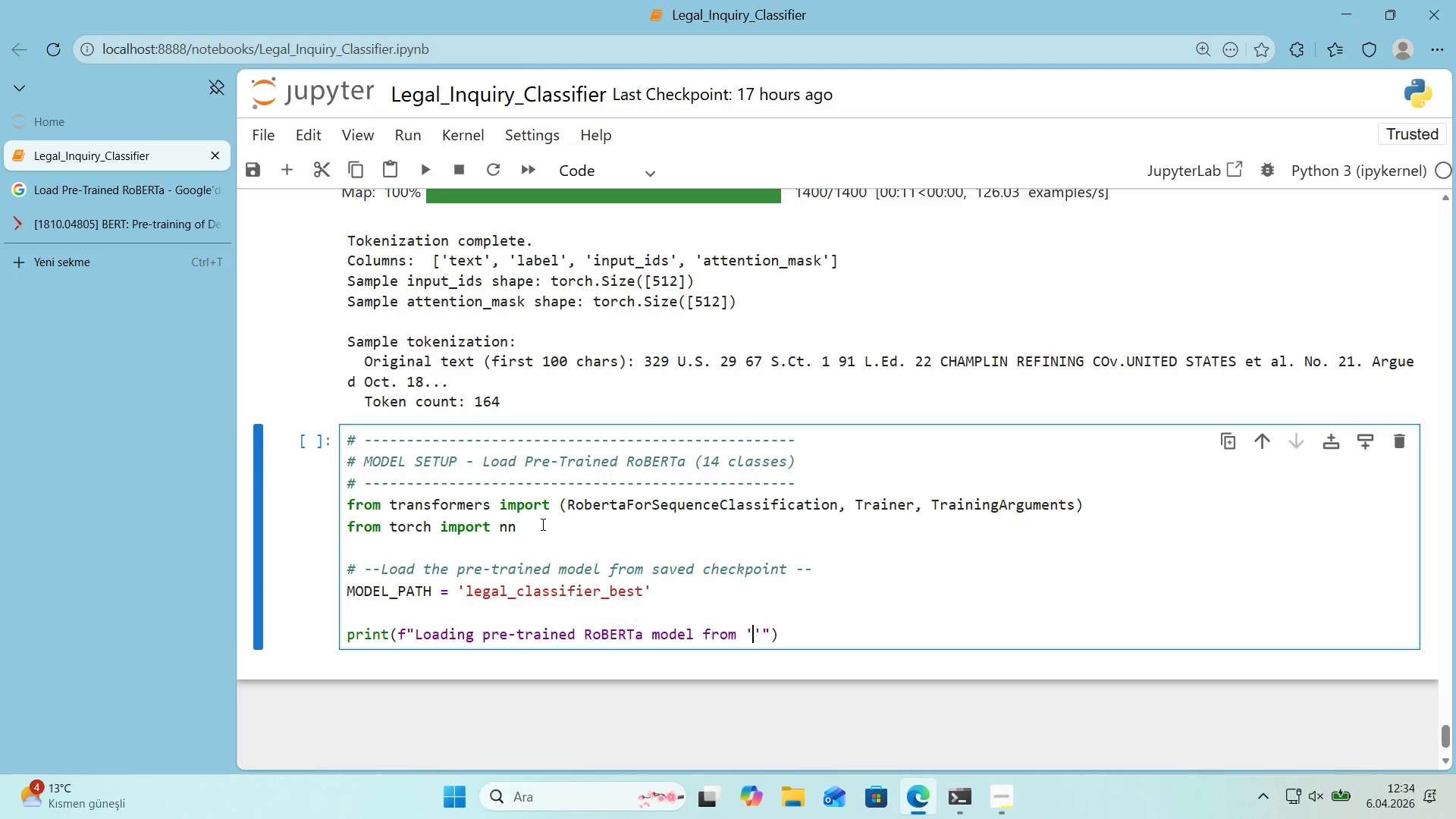 
 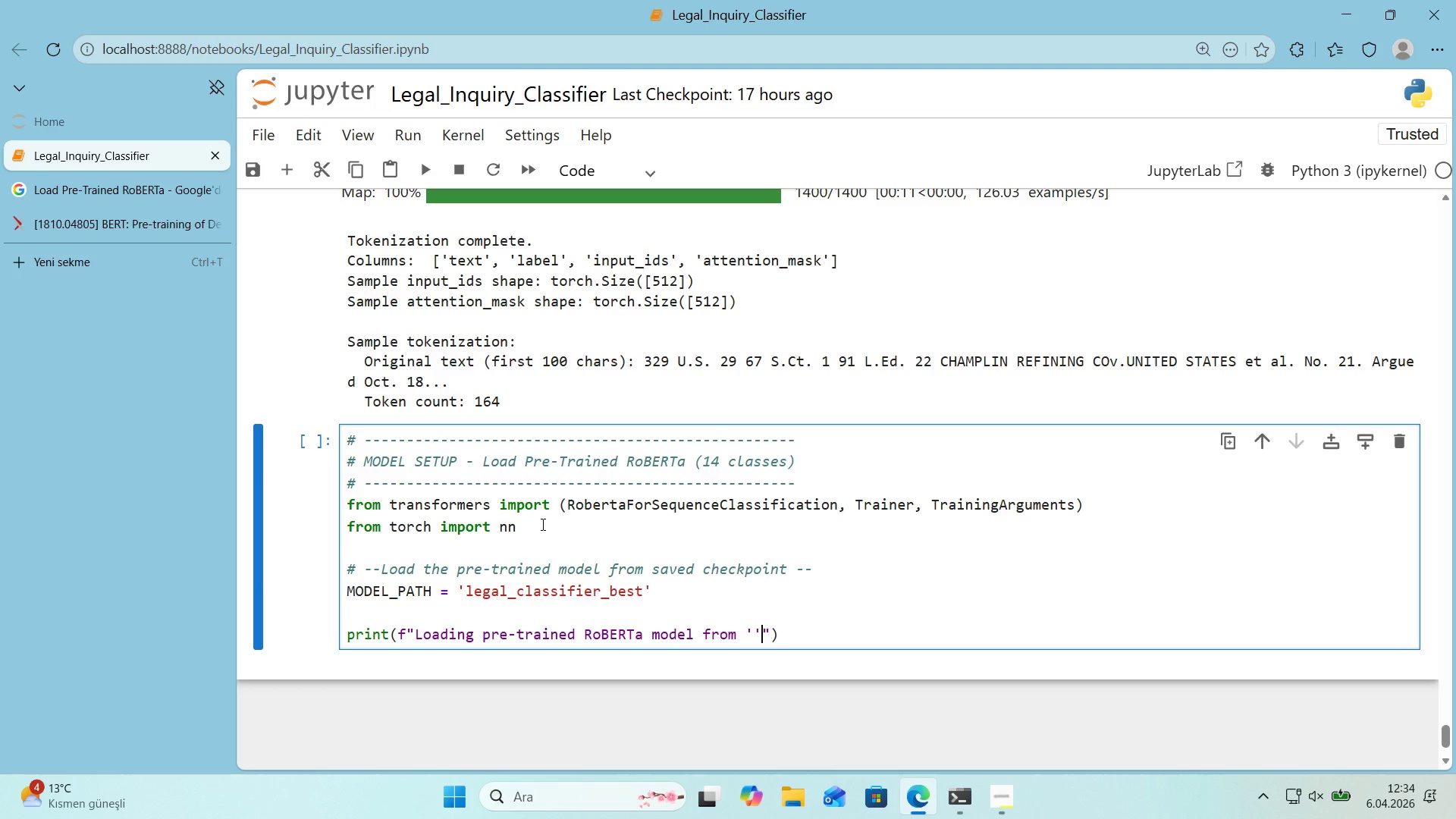 
key(ArrowLeft)
 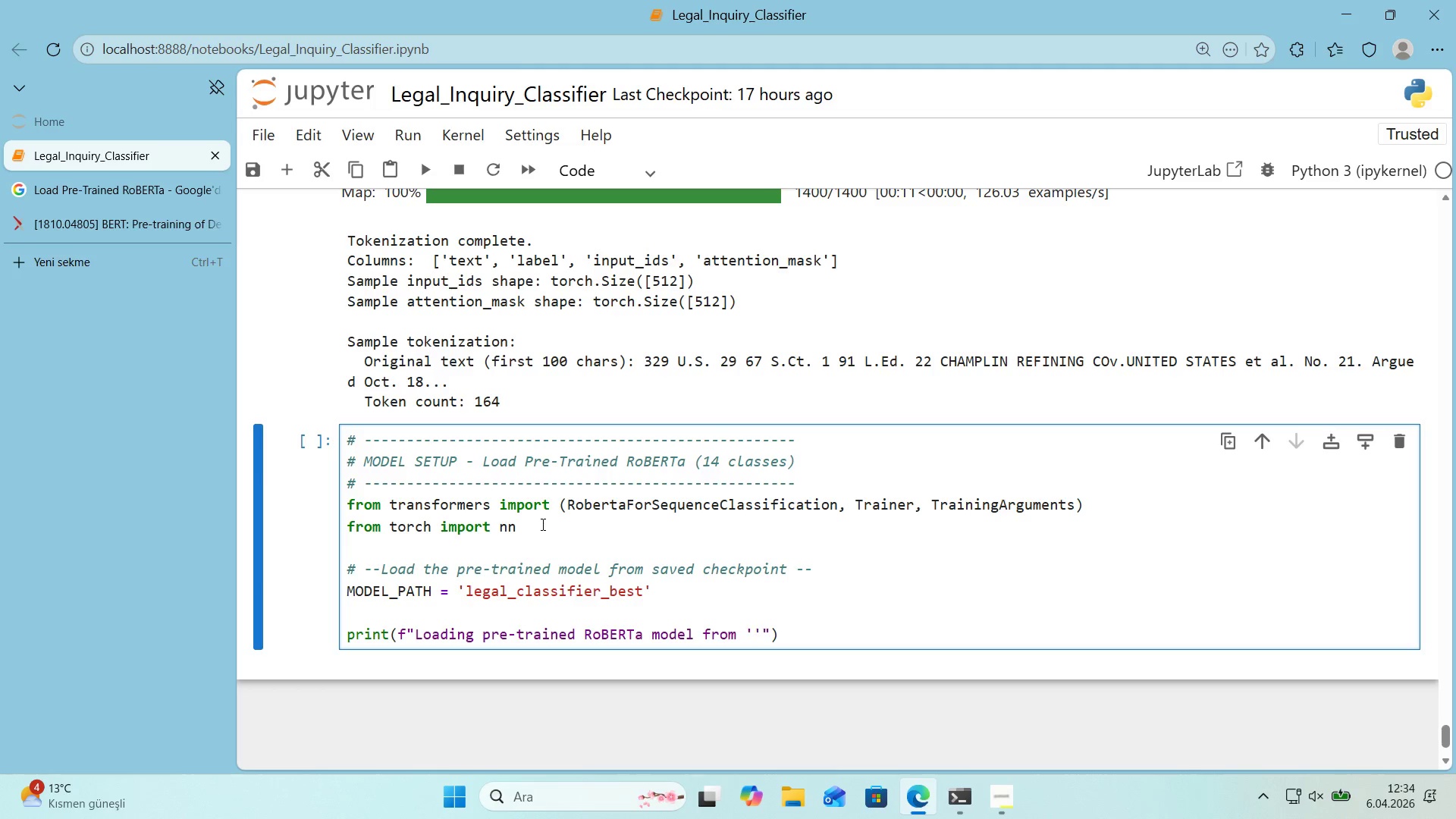 
key(Alt+Control+7)
 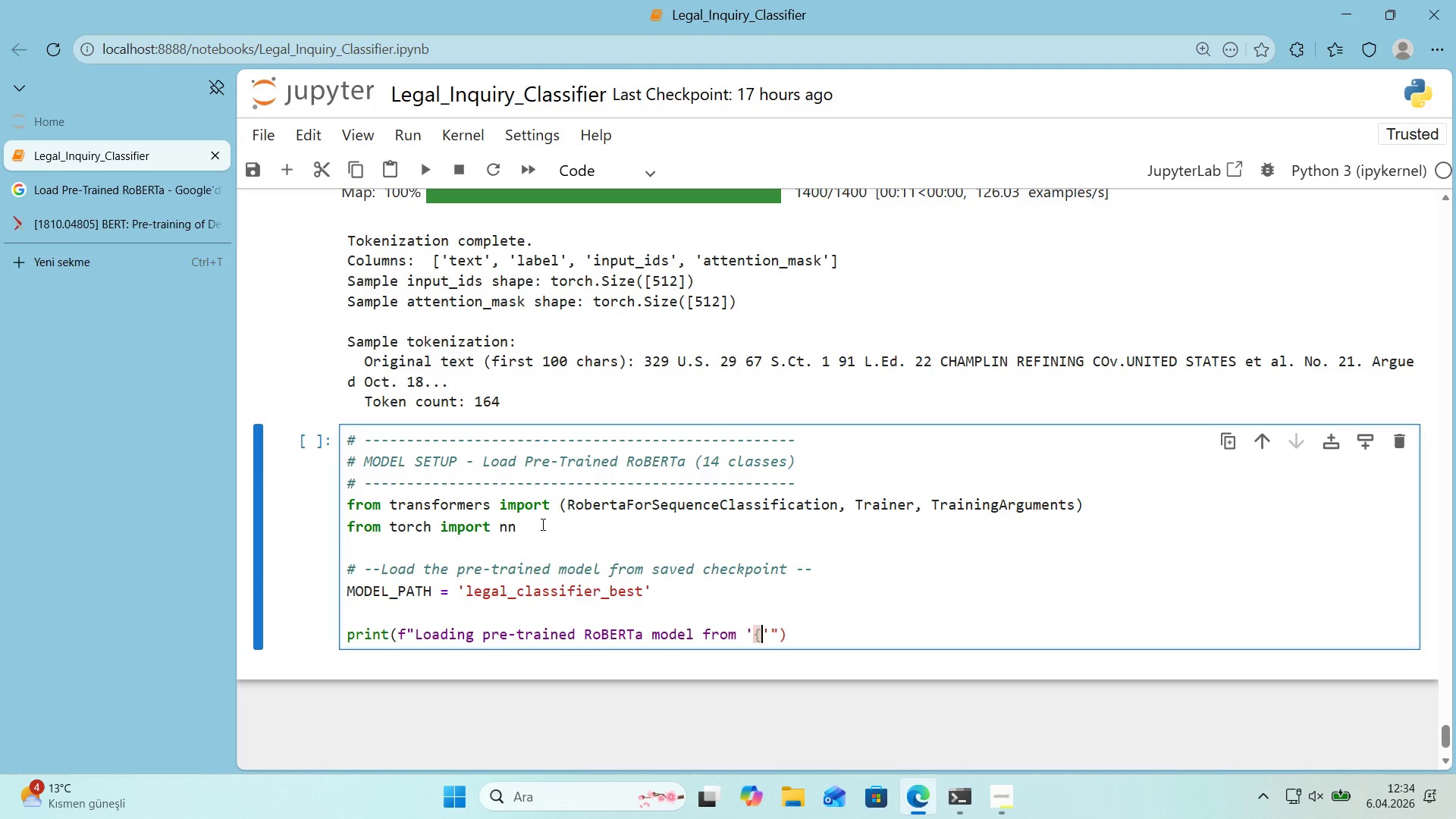 
key(Alt+Control+0)
 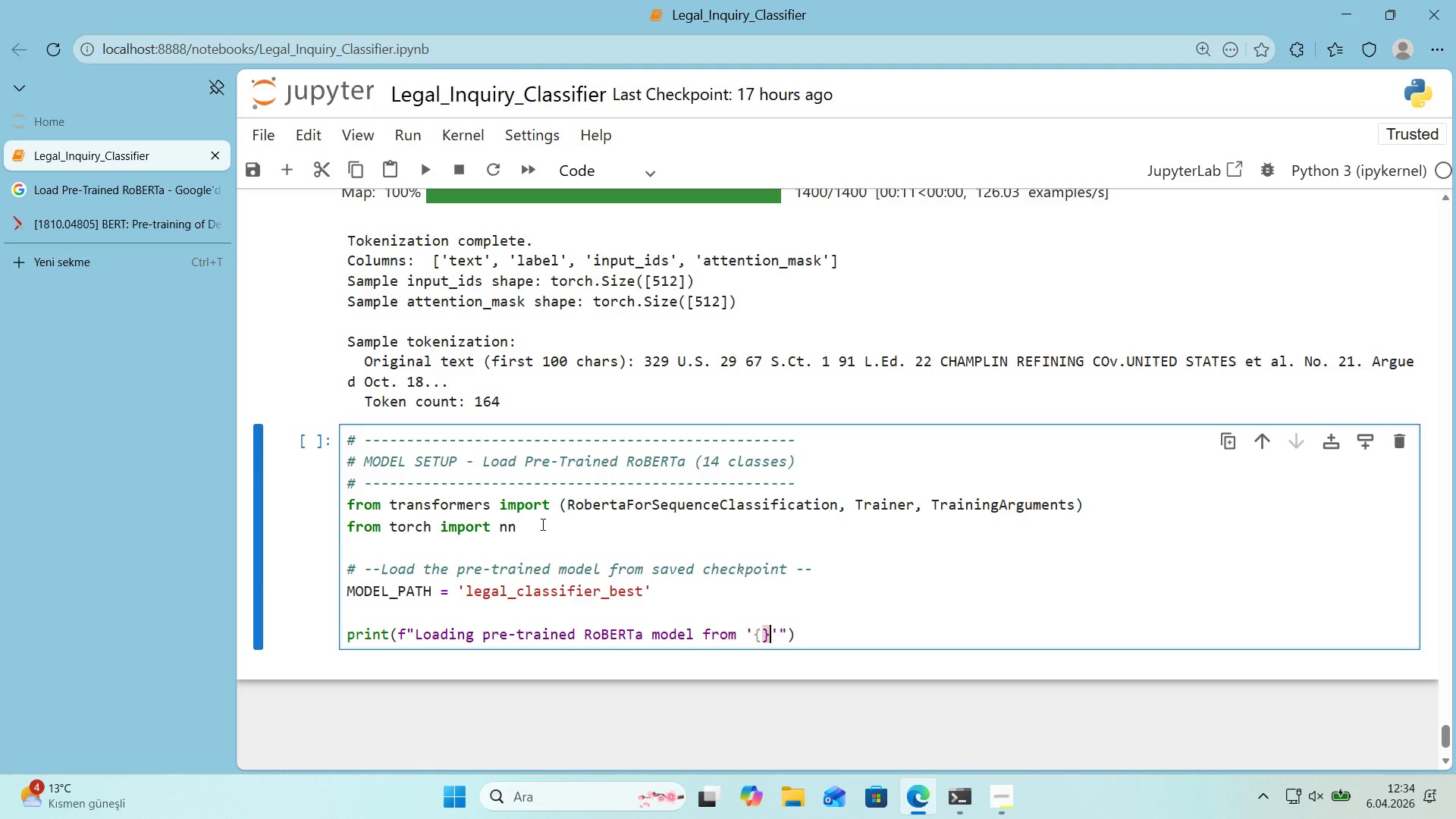 
key(ArrowLeft)
 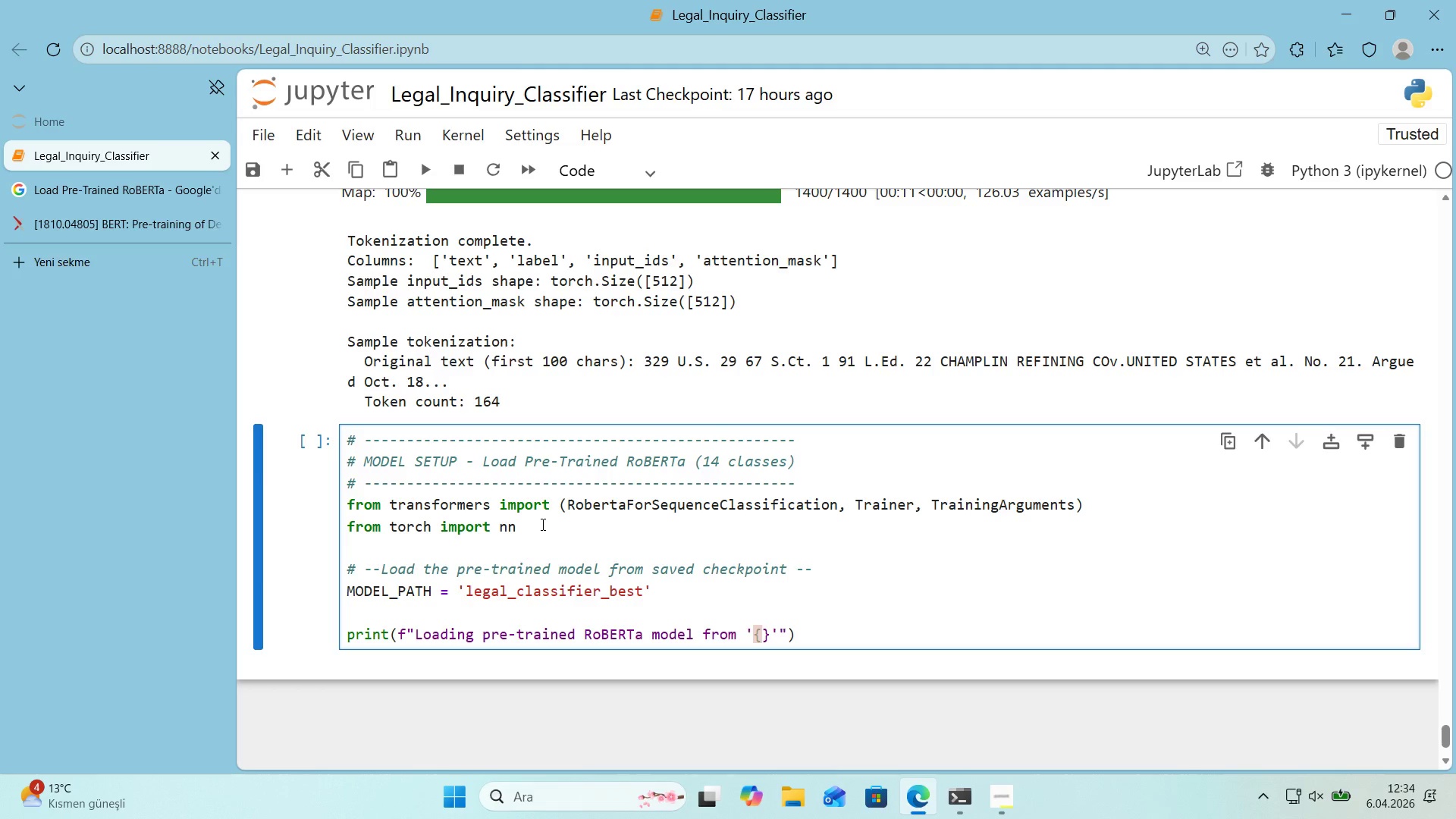 
type(N)
key(Backspace)
type(MODEL_AP)
key(Backspace)
key(Backspace)
type(PATH)
 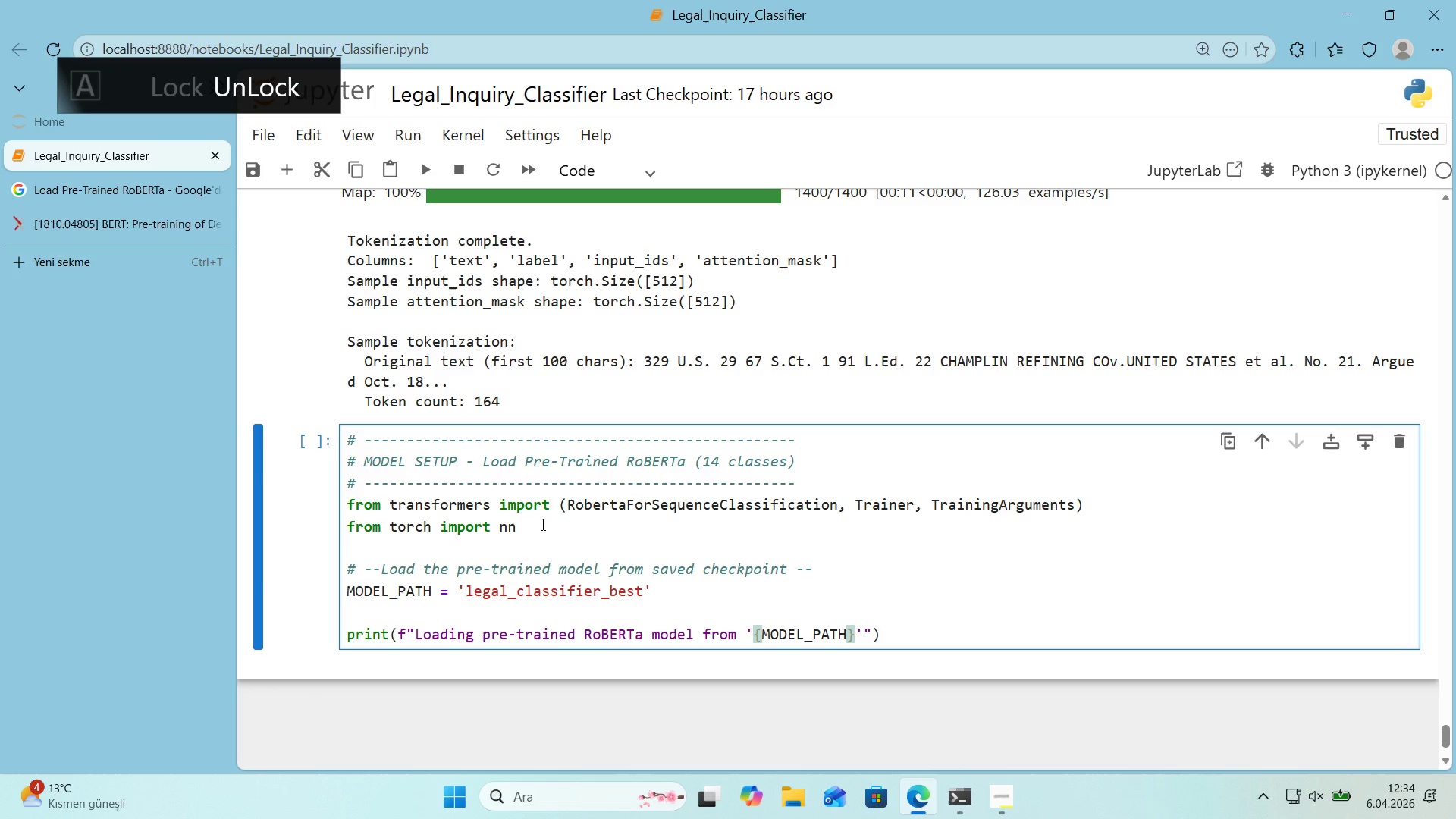 
key(ArrowRight)
 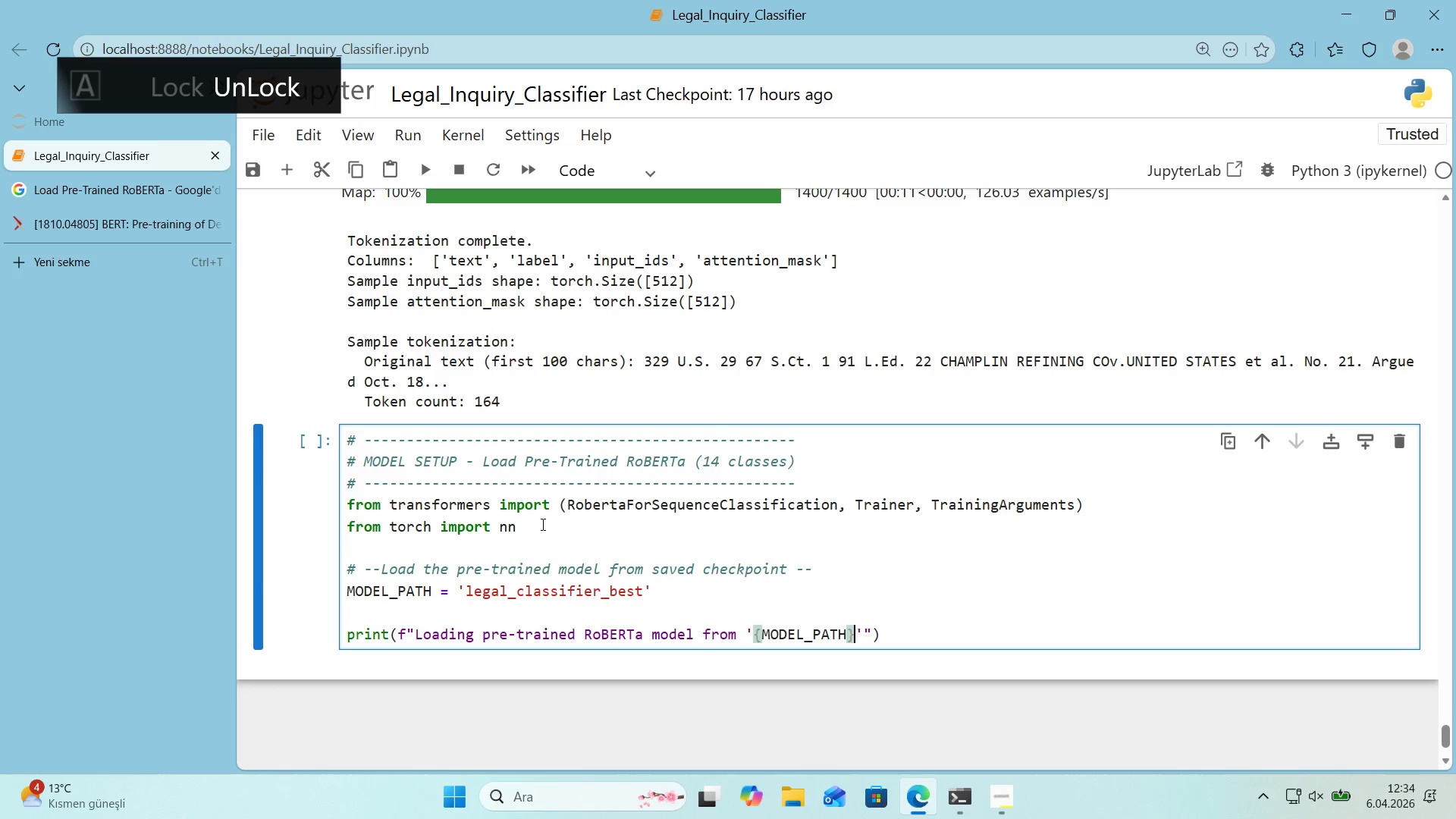 
key(ArrowRight)
 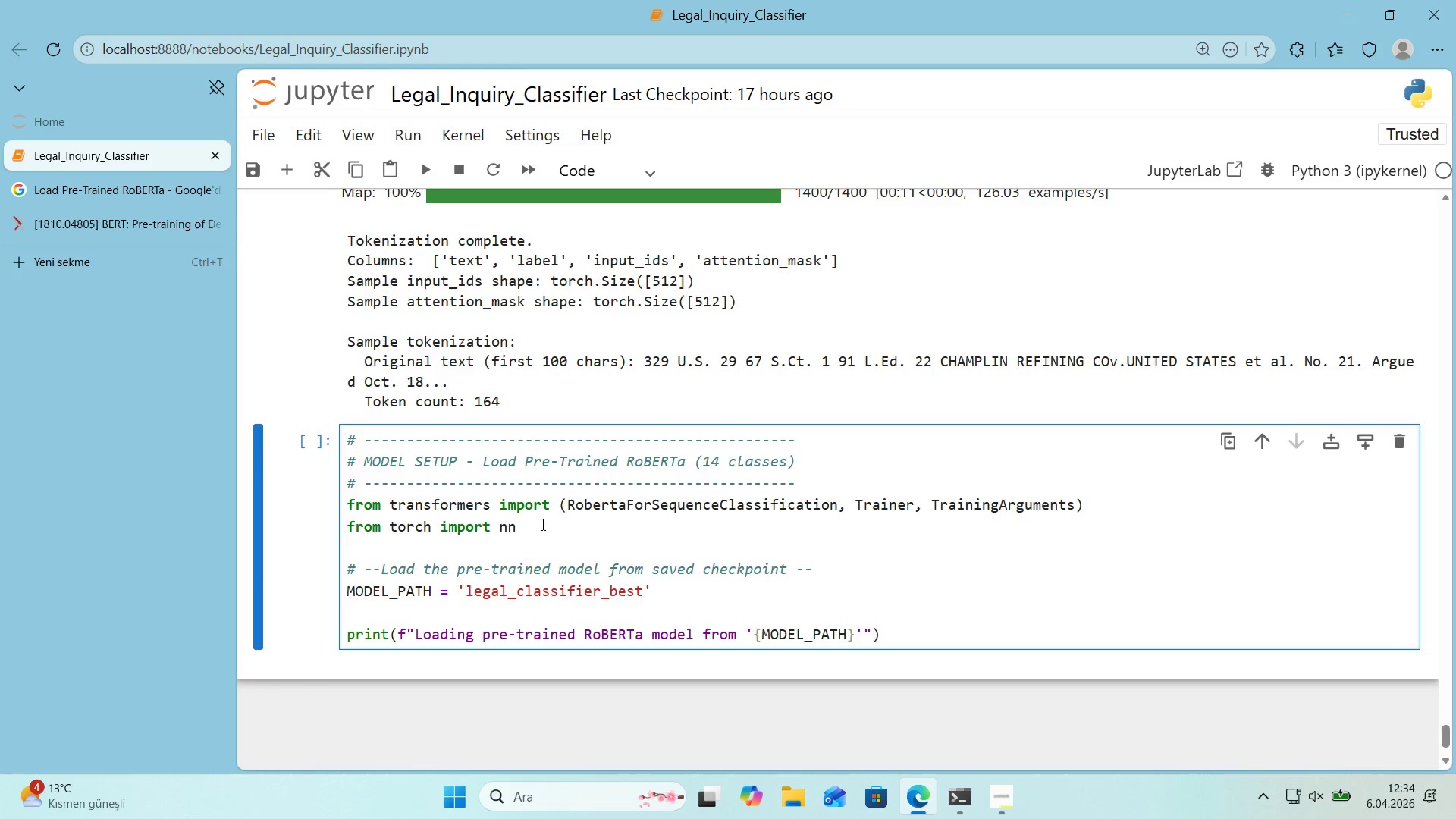 
key(Period)
 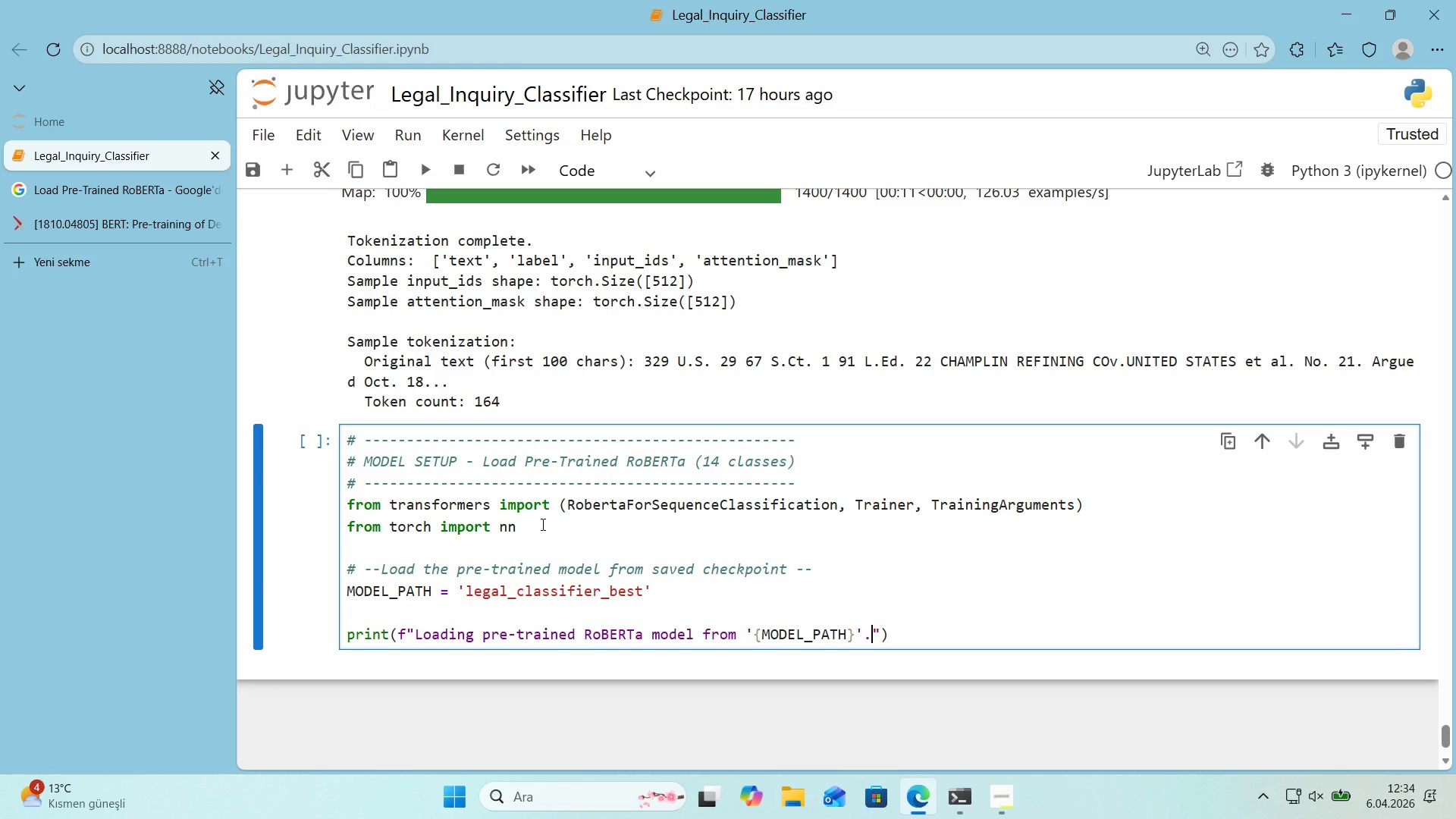 
key(Period)
 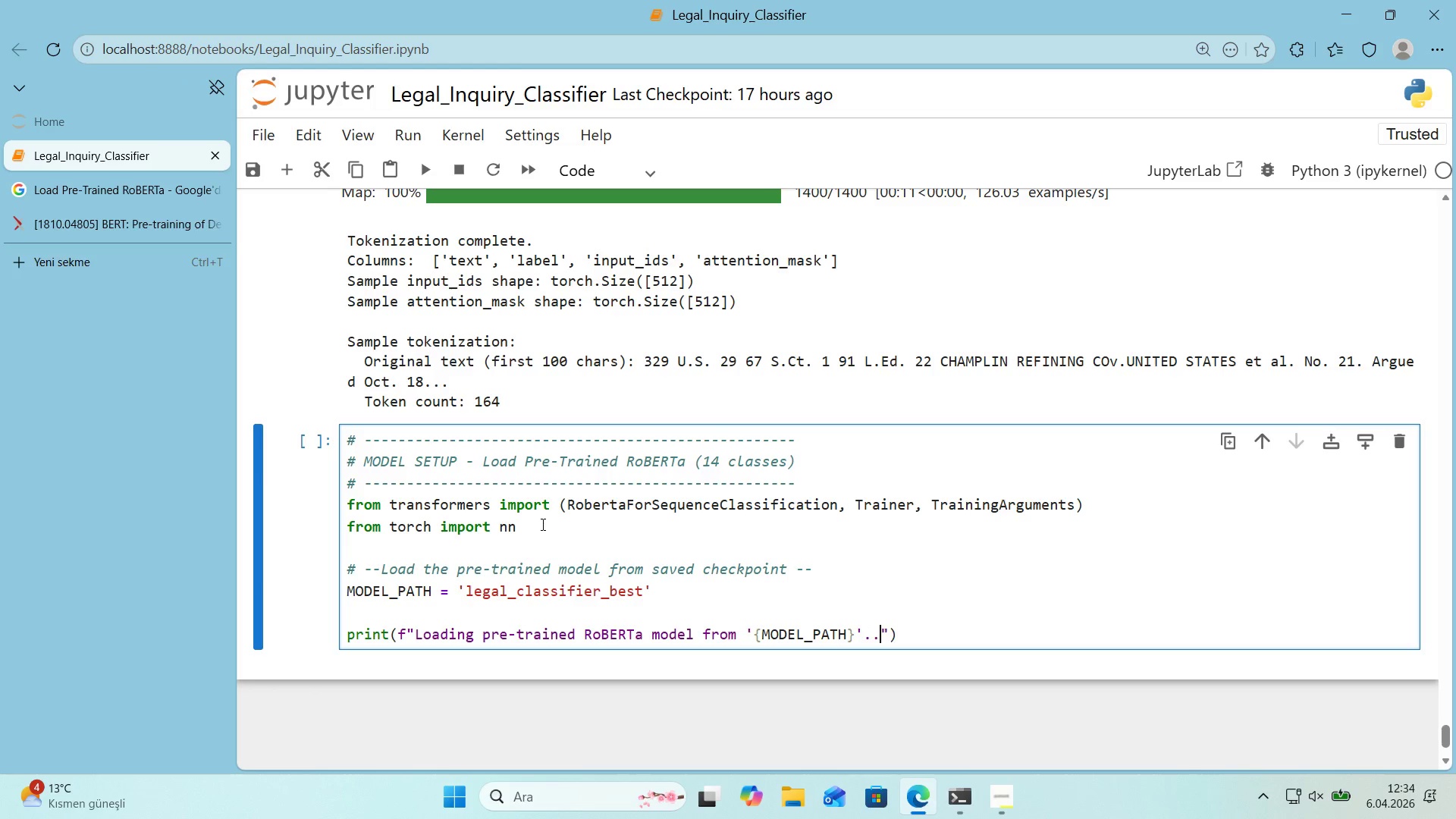 
key(Period)
 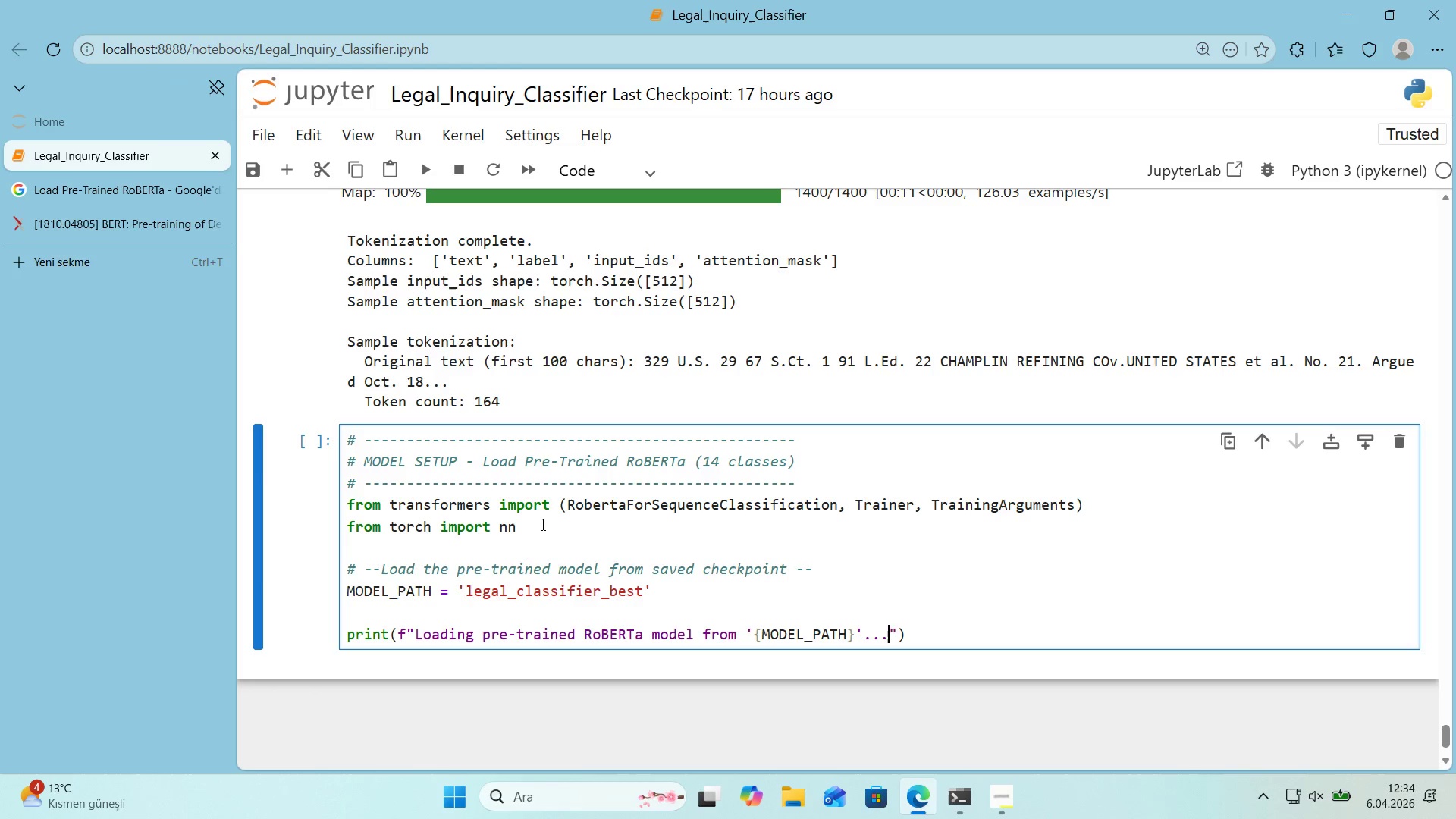 
key(ArrowRight)
 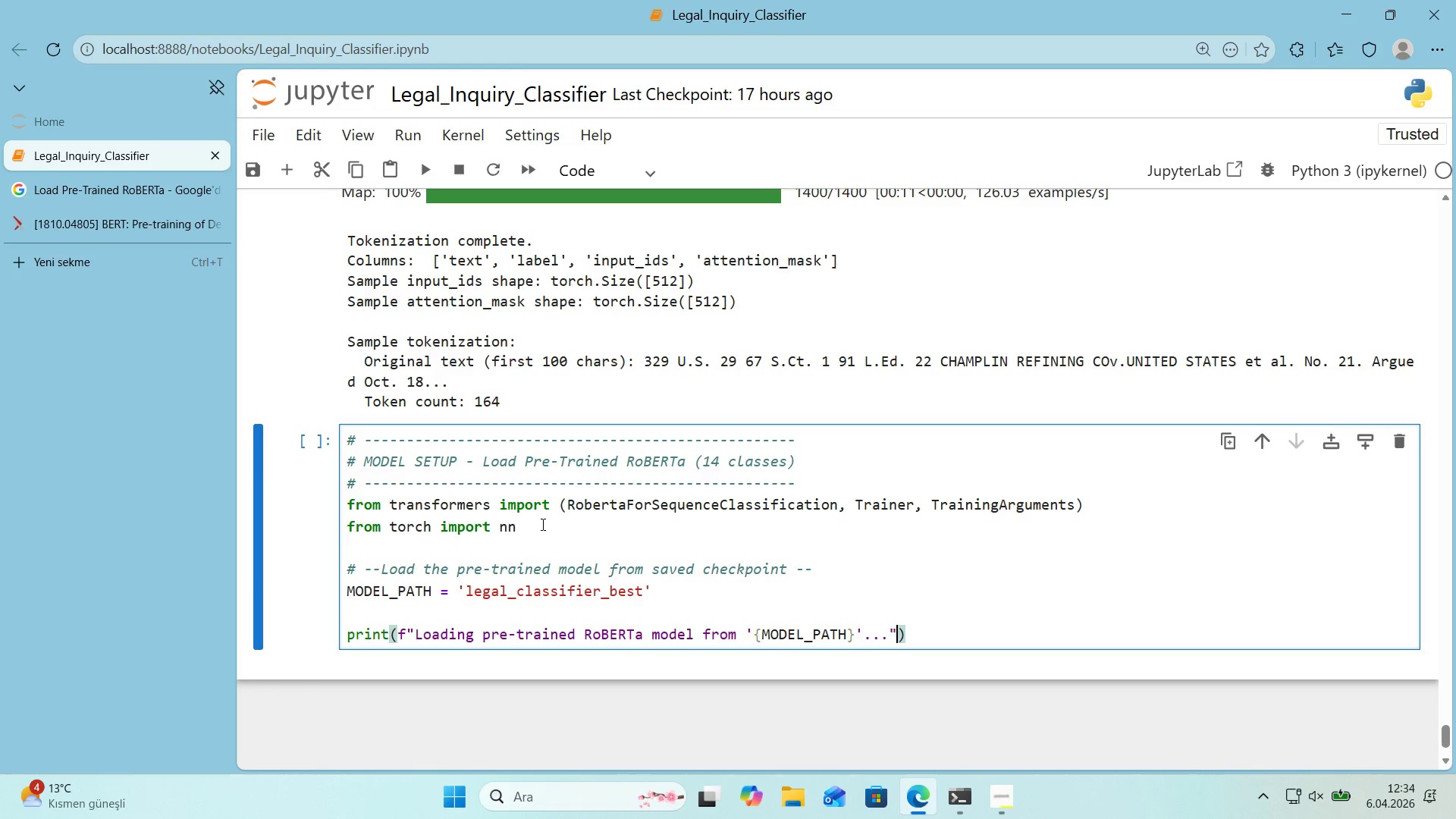 
key(ArrowRight)
 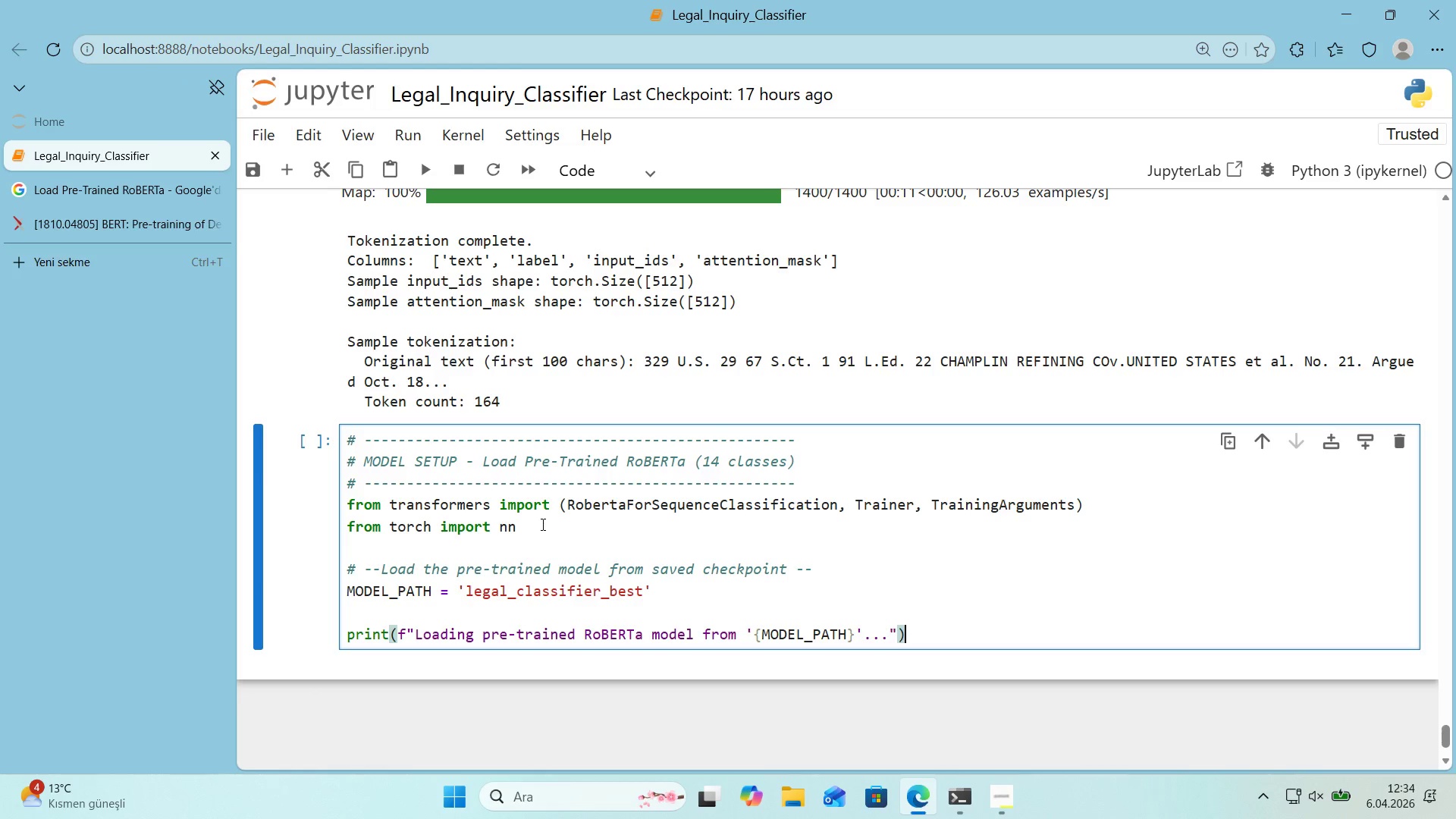 
key(Enter)
 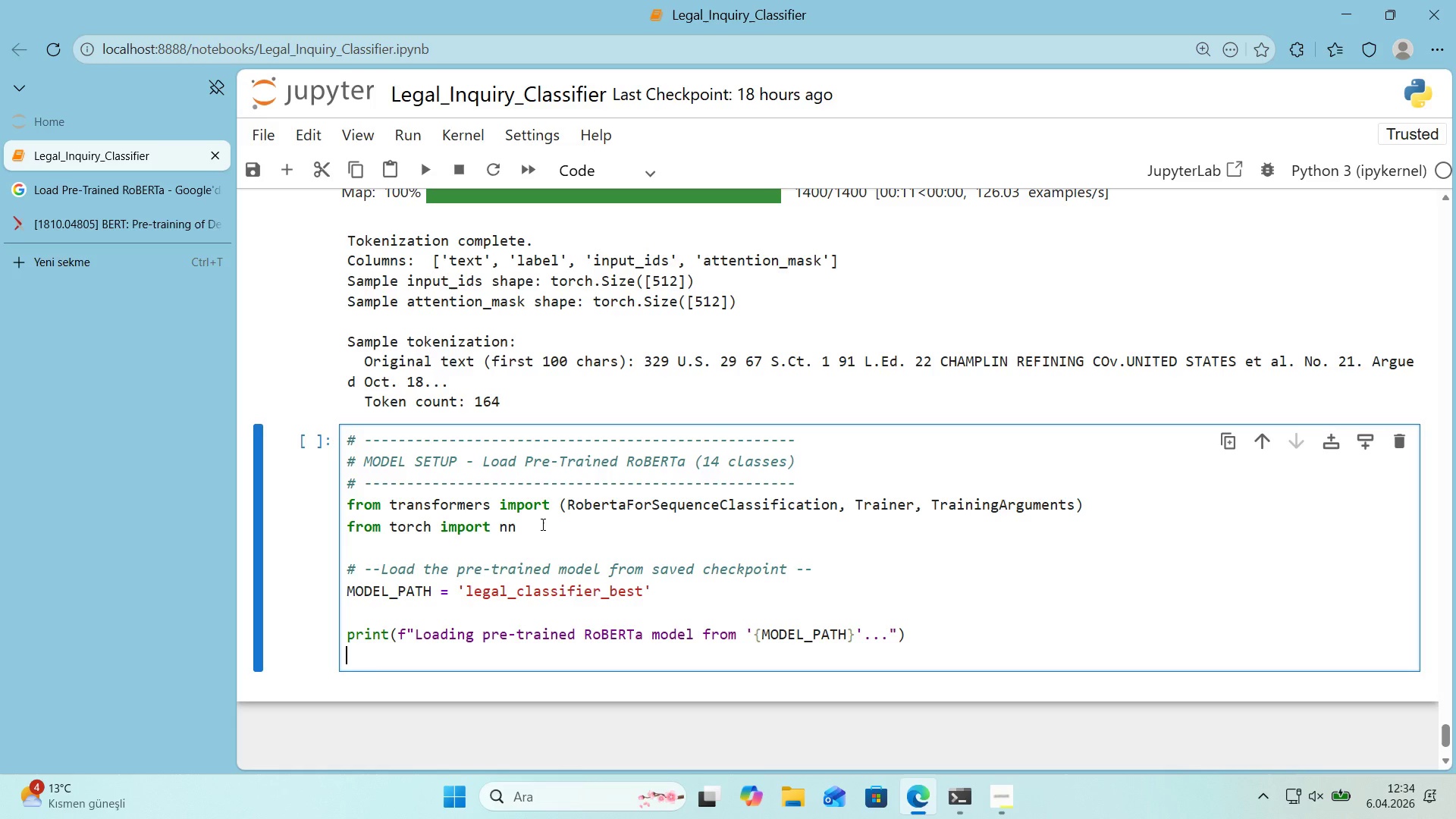 
type(model ) RobertaFOR)
key(Backspace)
key(Backspace)
type(orSequenceClass;)
key(Backspace)
type('f'cat'on.from_pre)
 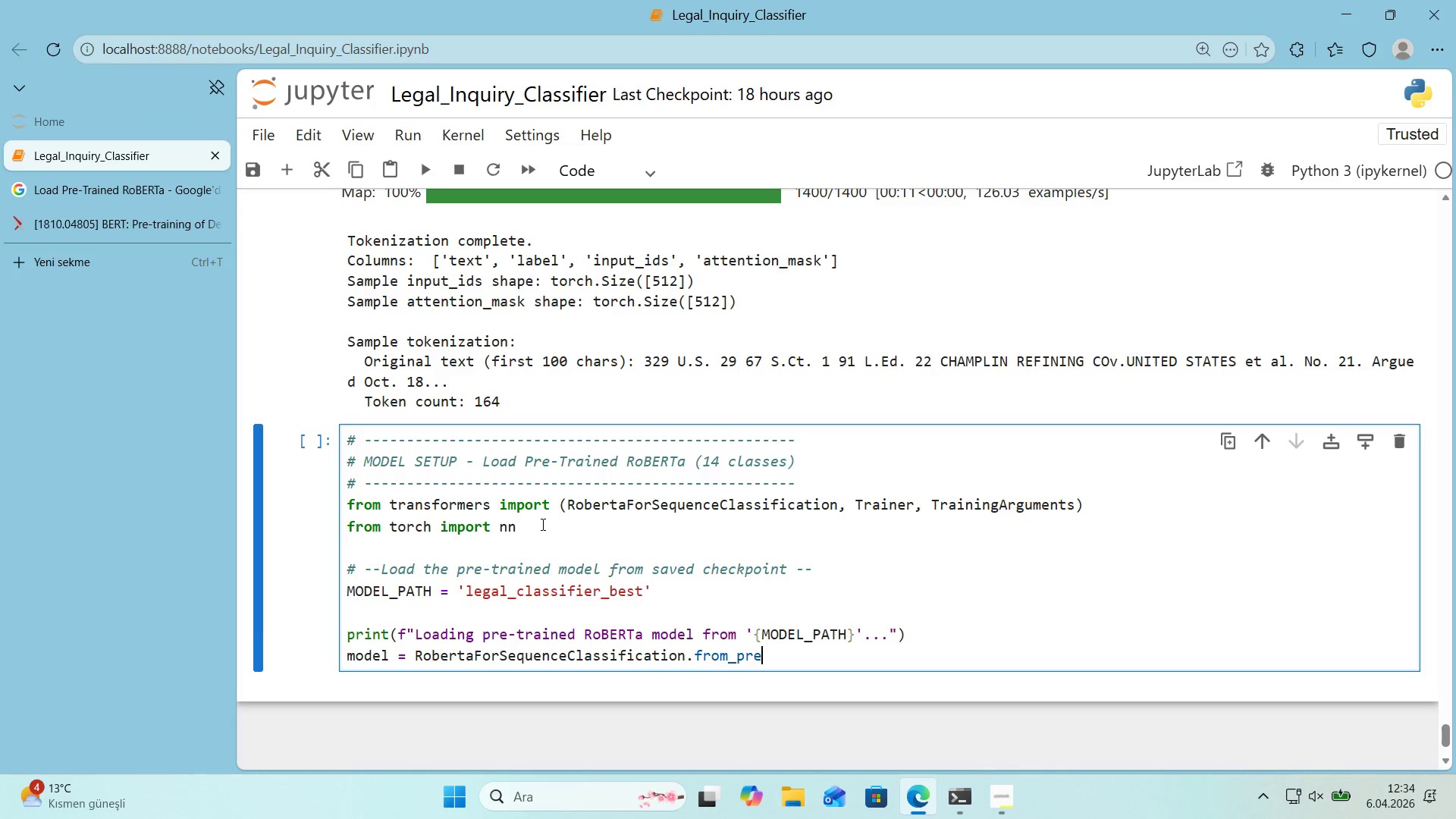 
type(tra'ned*()
 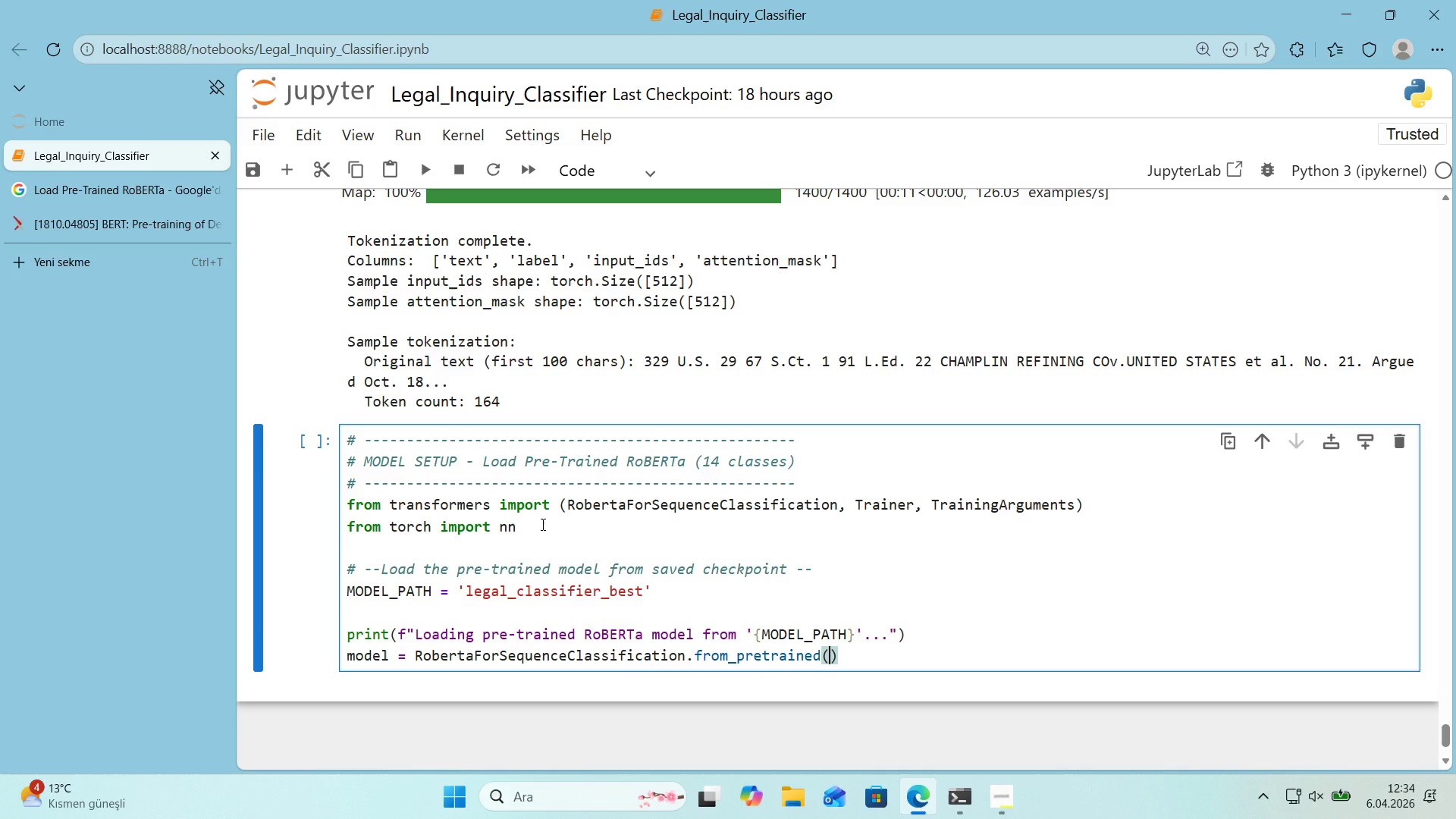 
 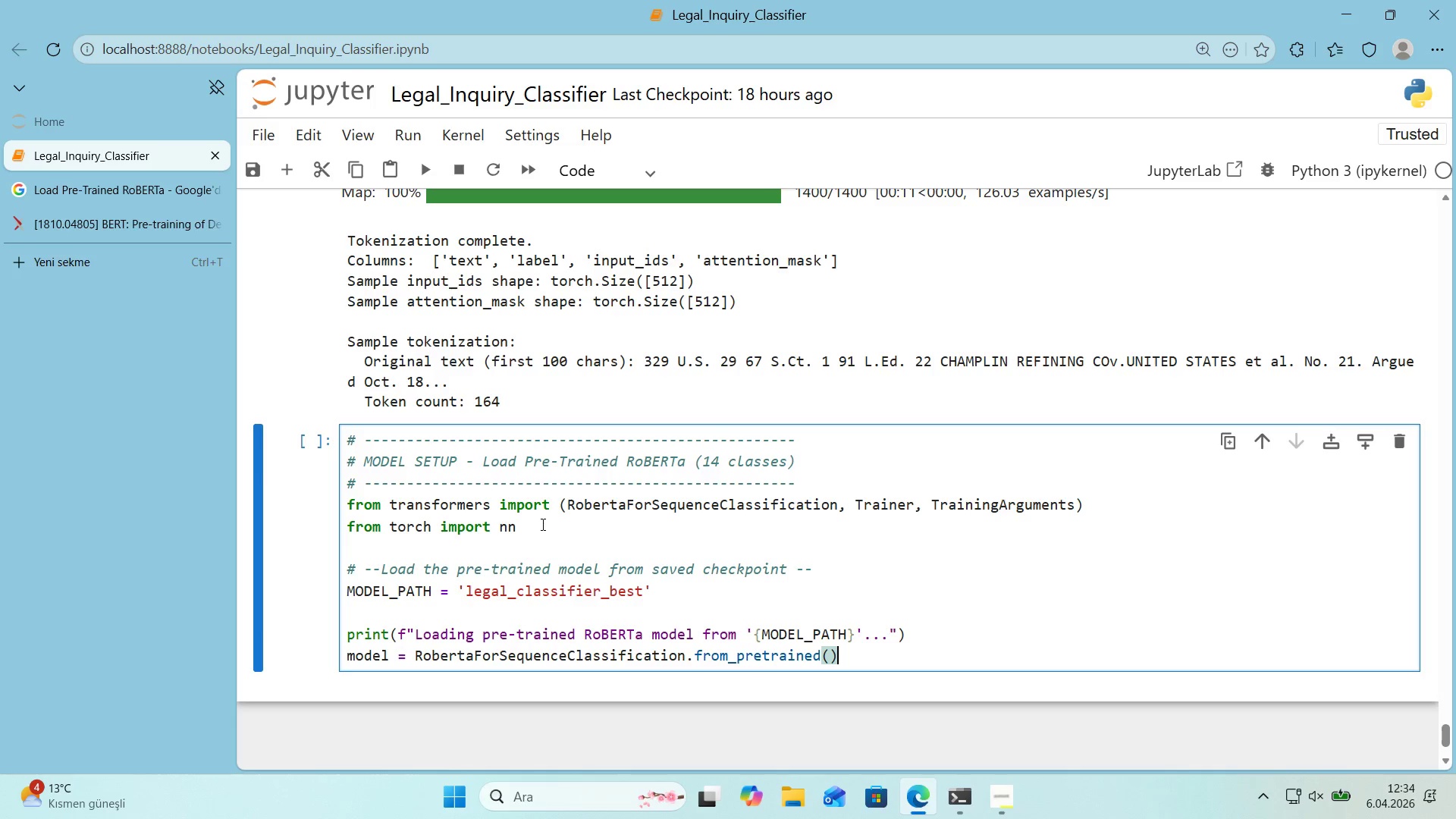 
key(ArrowLeft)
 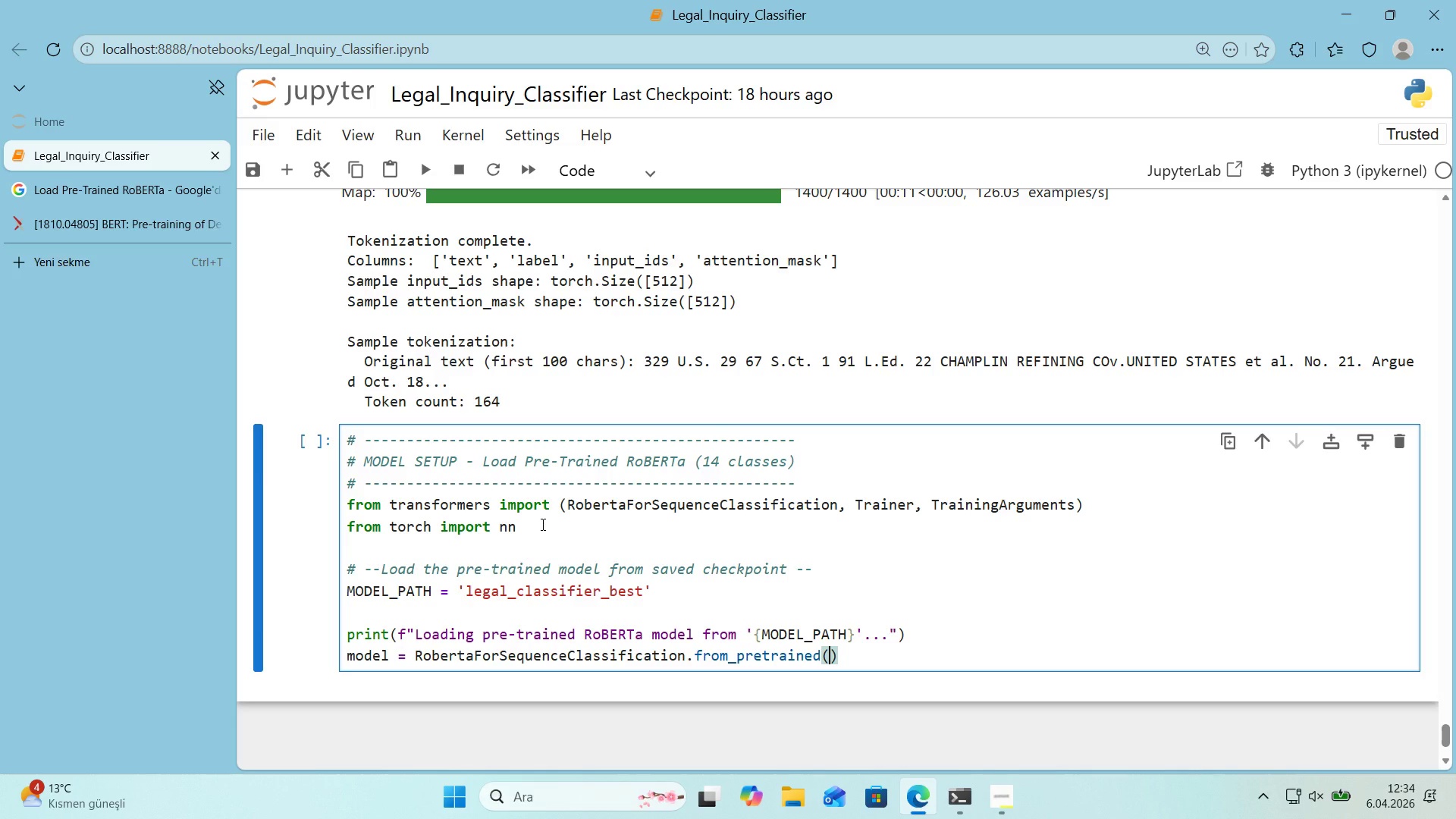 
type(MODEL_PATH)
 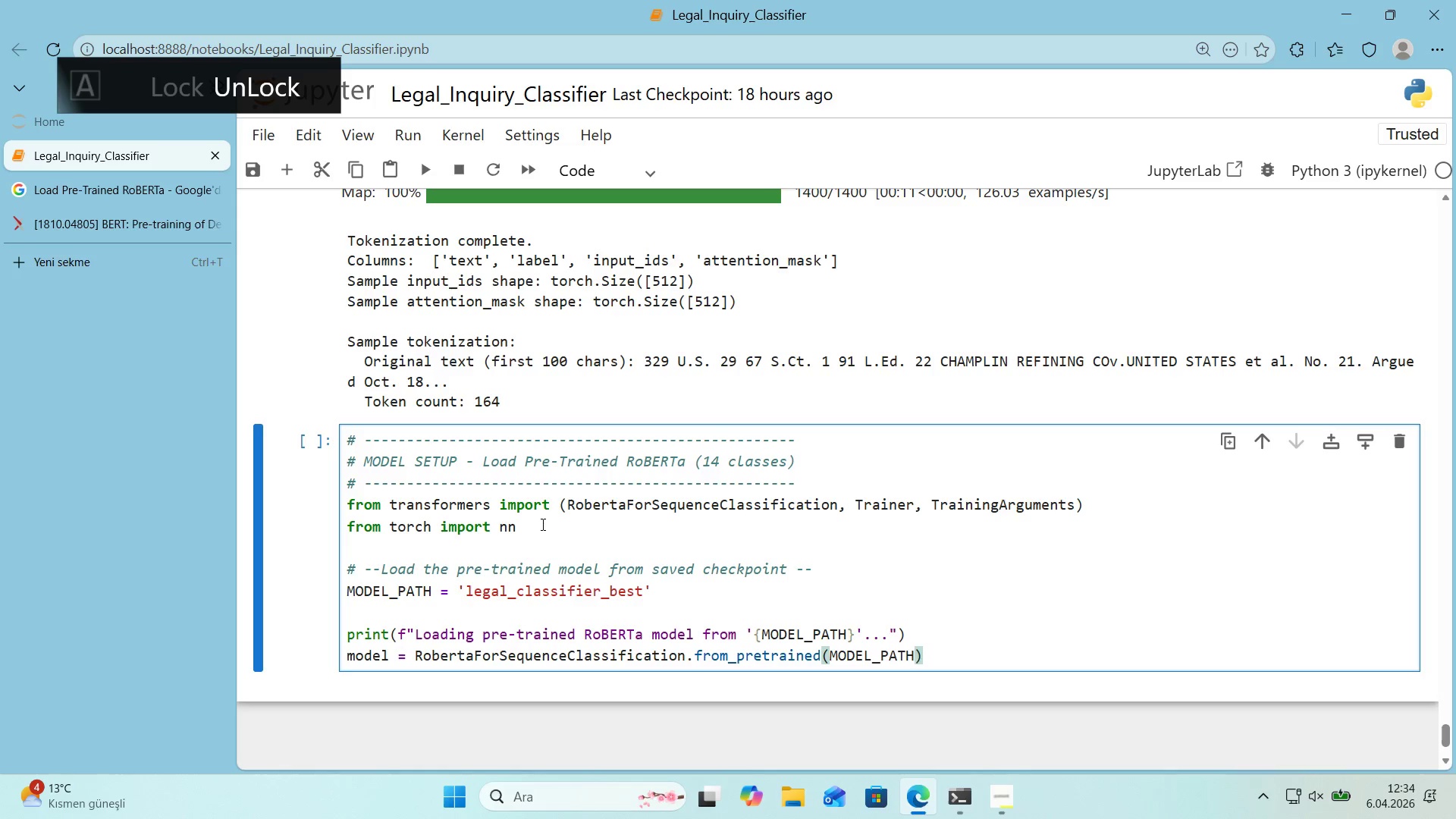 
key(ArrowRight)
 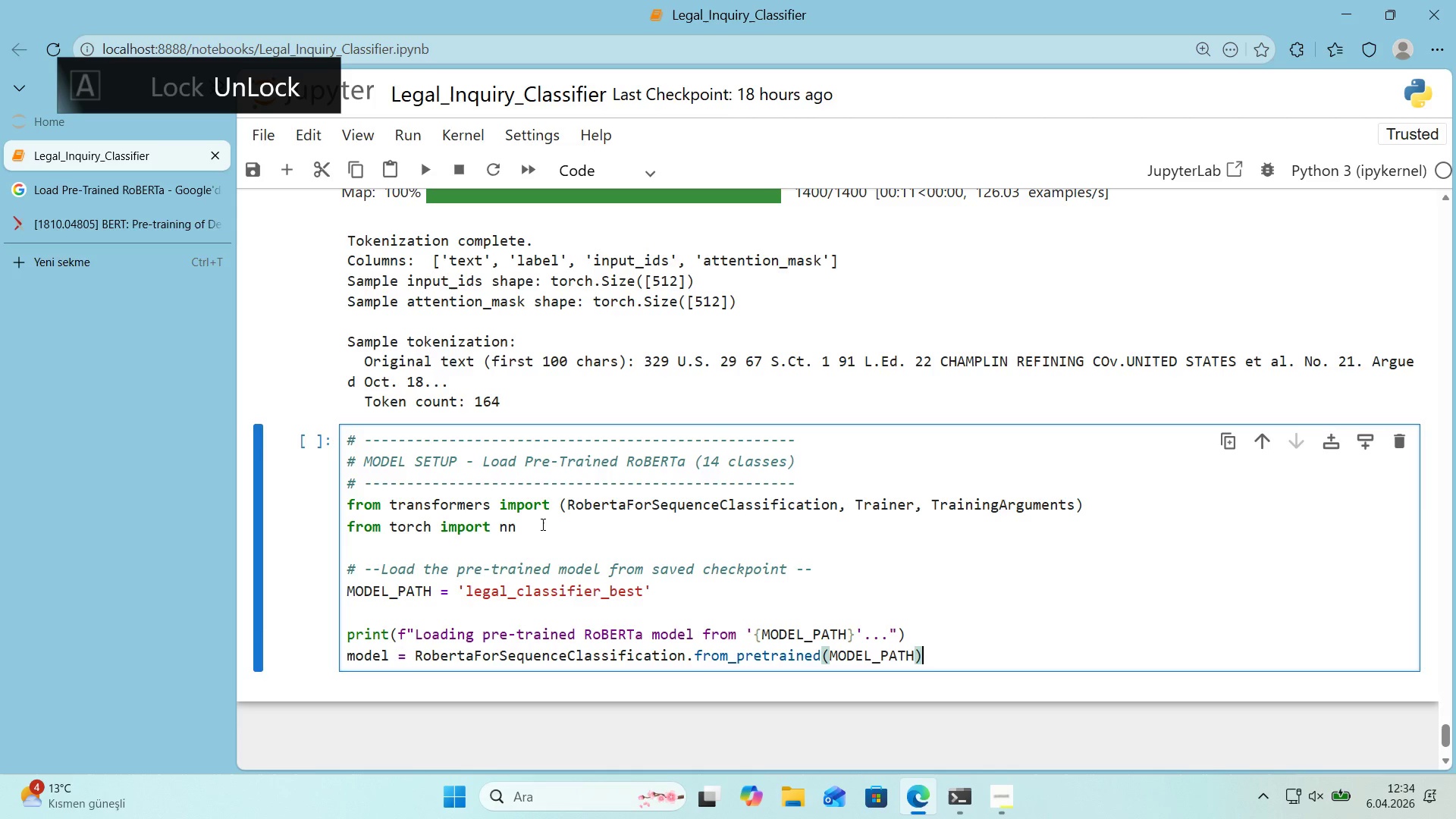 
key(Enter)
 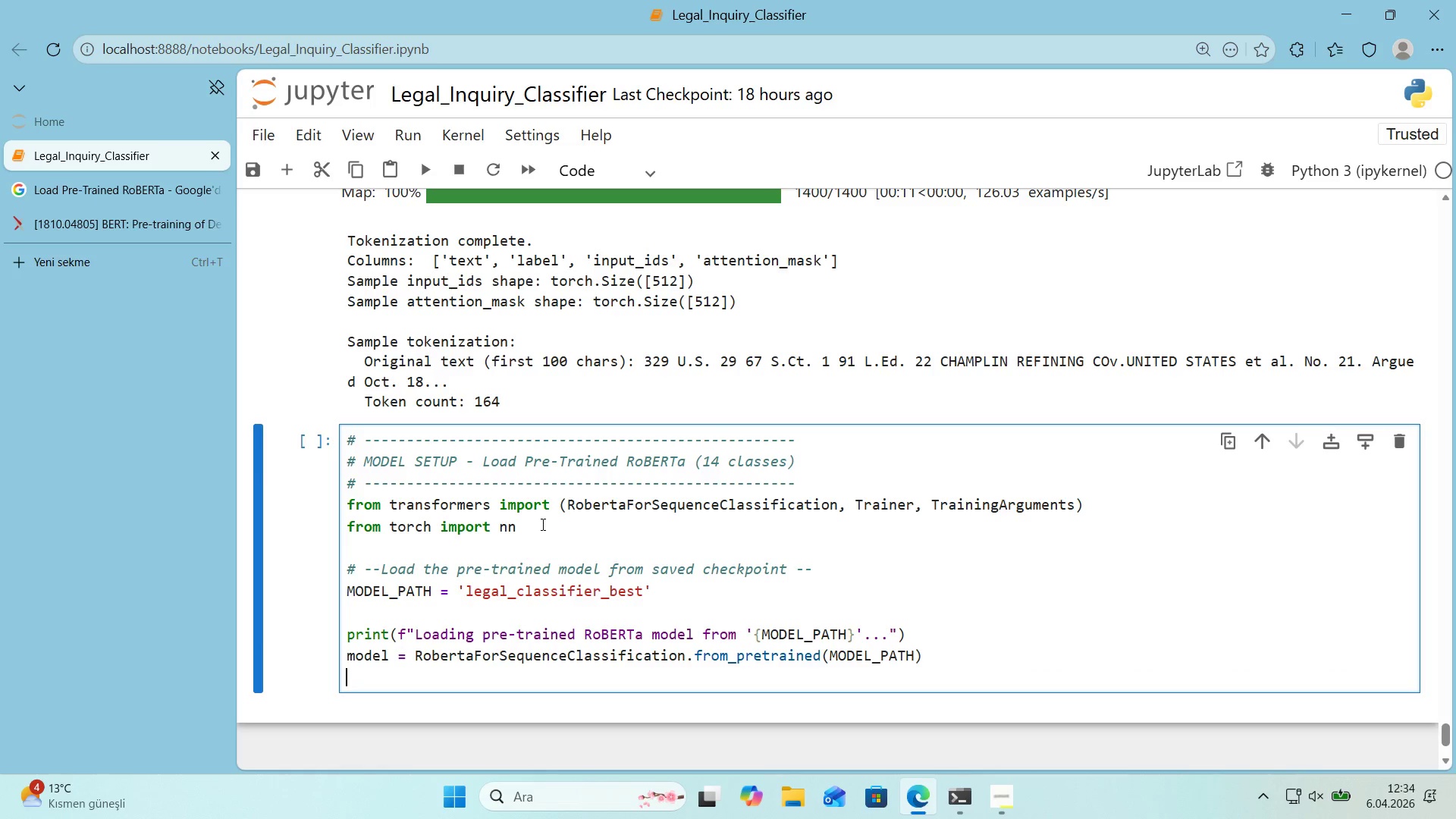 
type(model.to()
 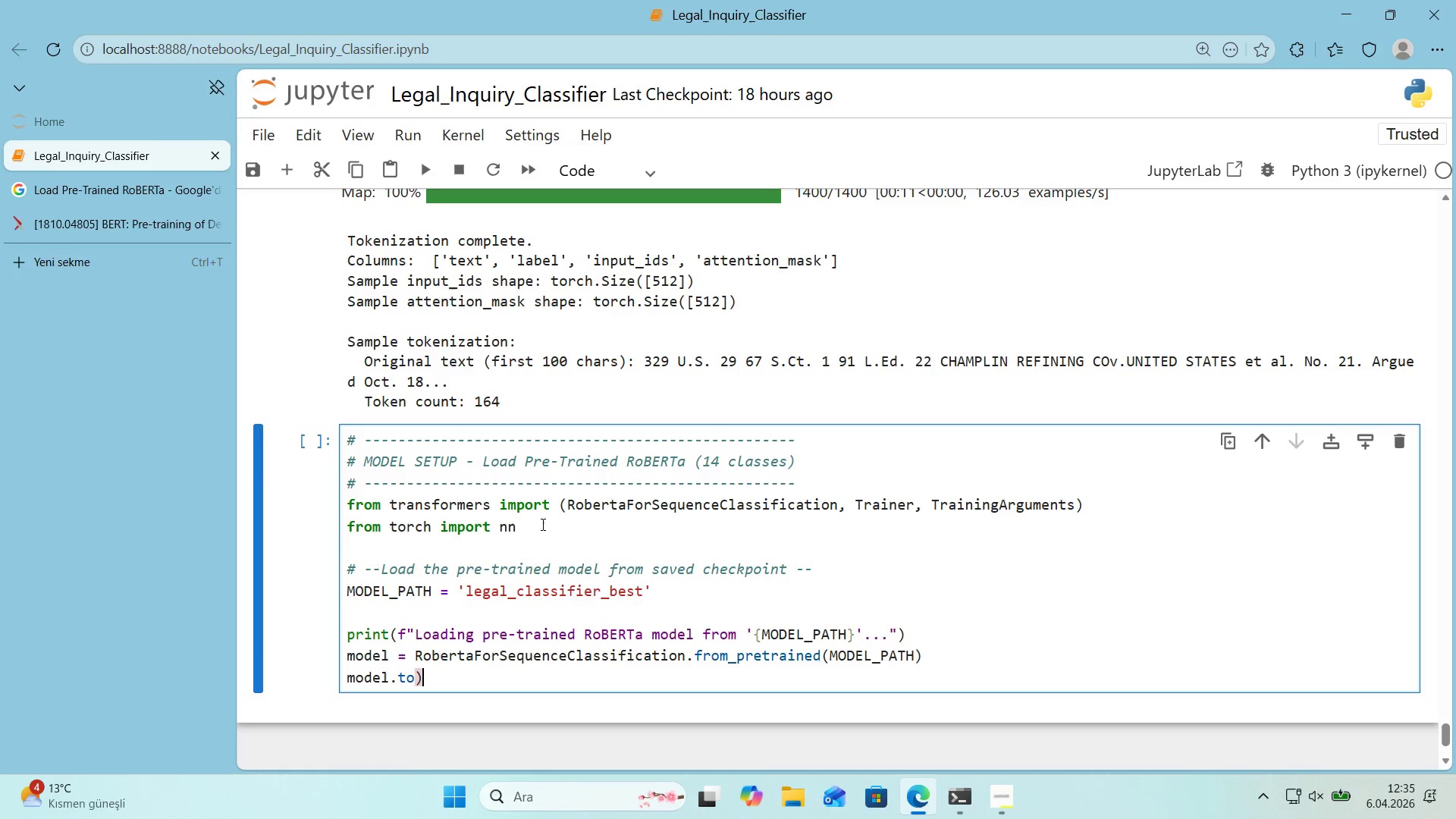 
key(ArrowLeft)
 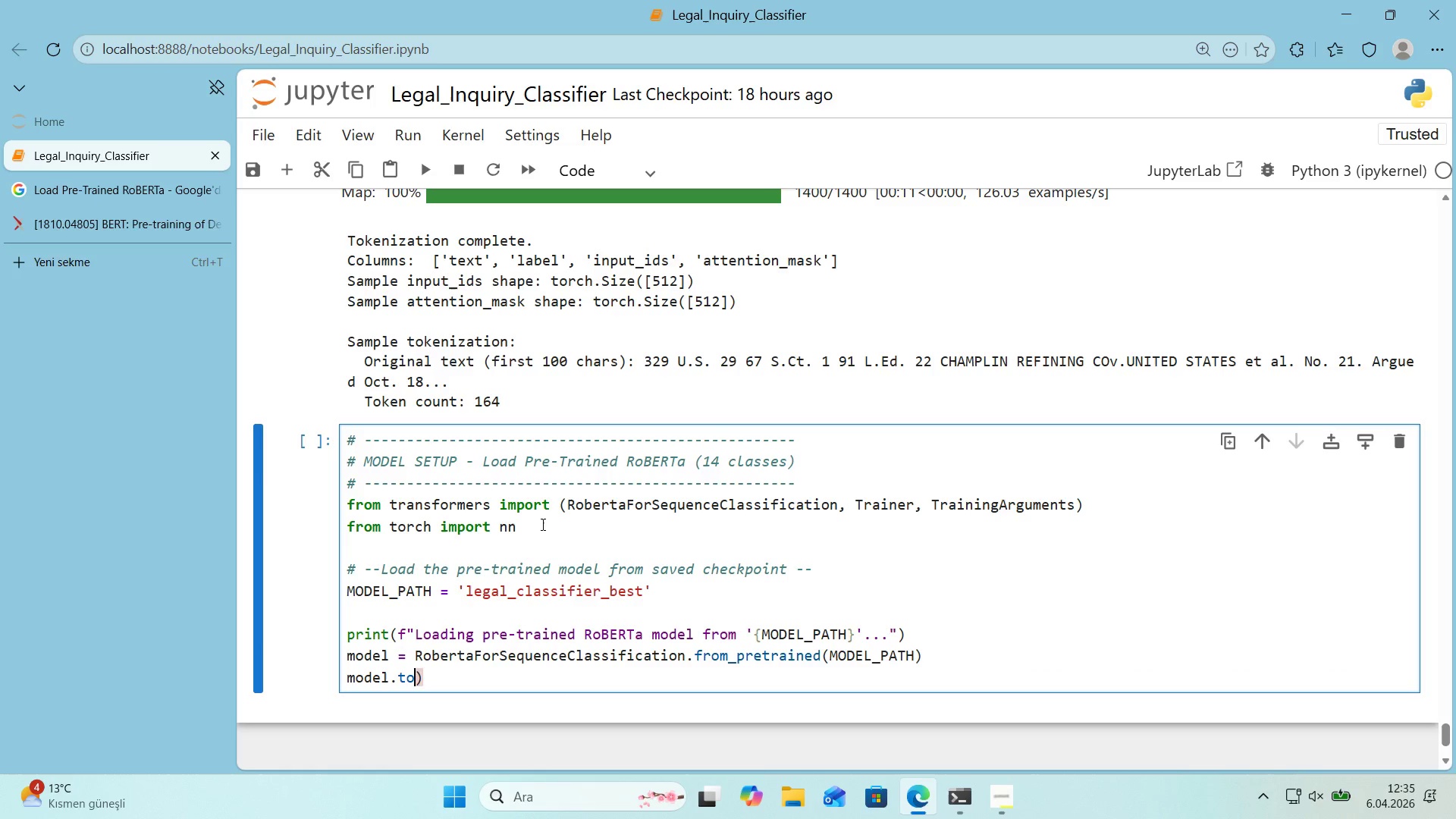 
key(Shift+ShiftRight)
 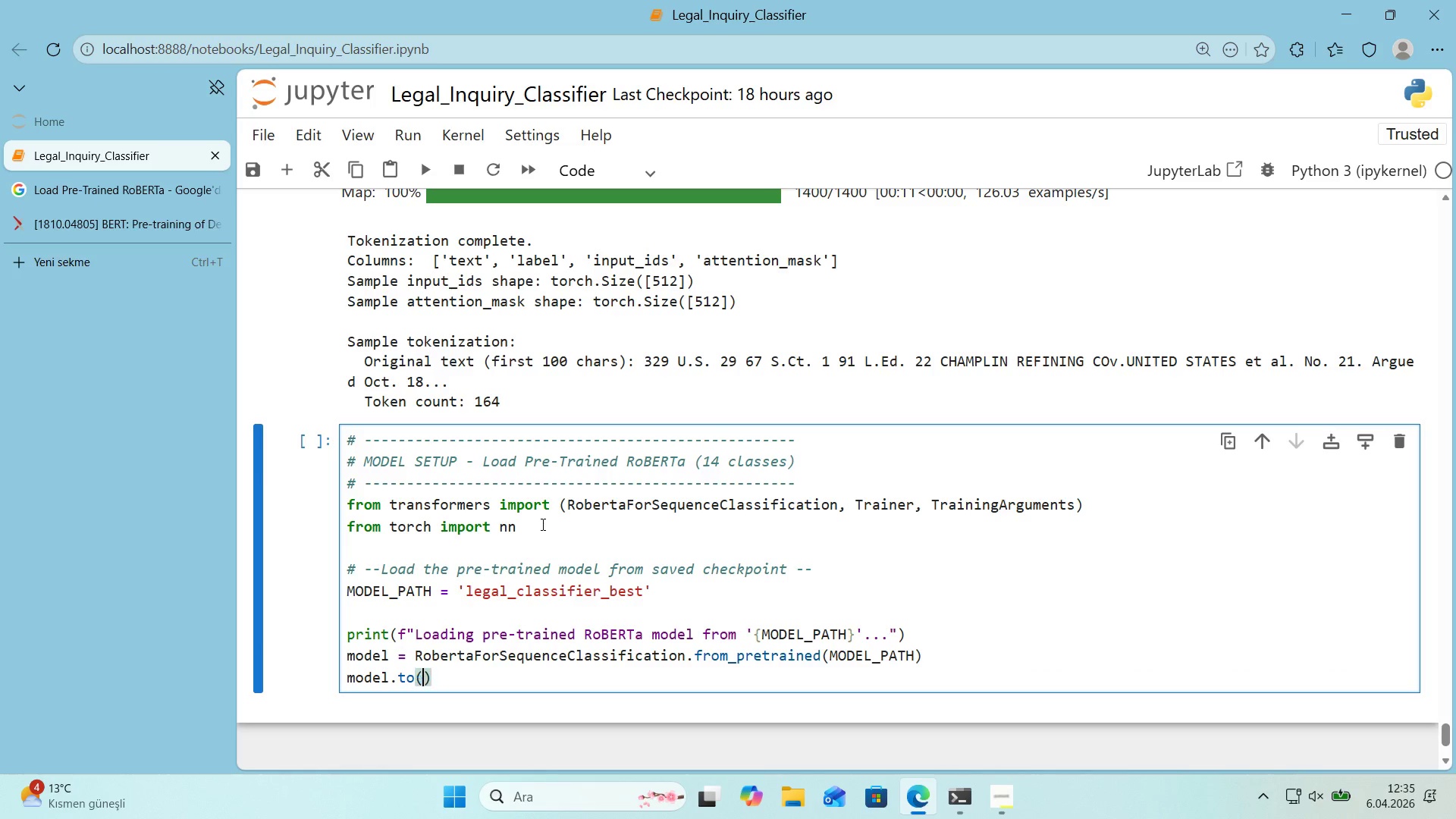 
key(Shift+8)
 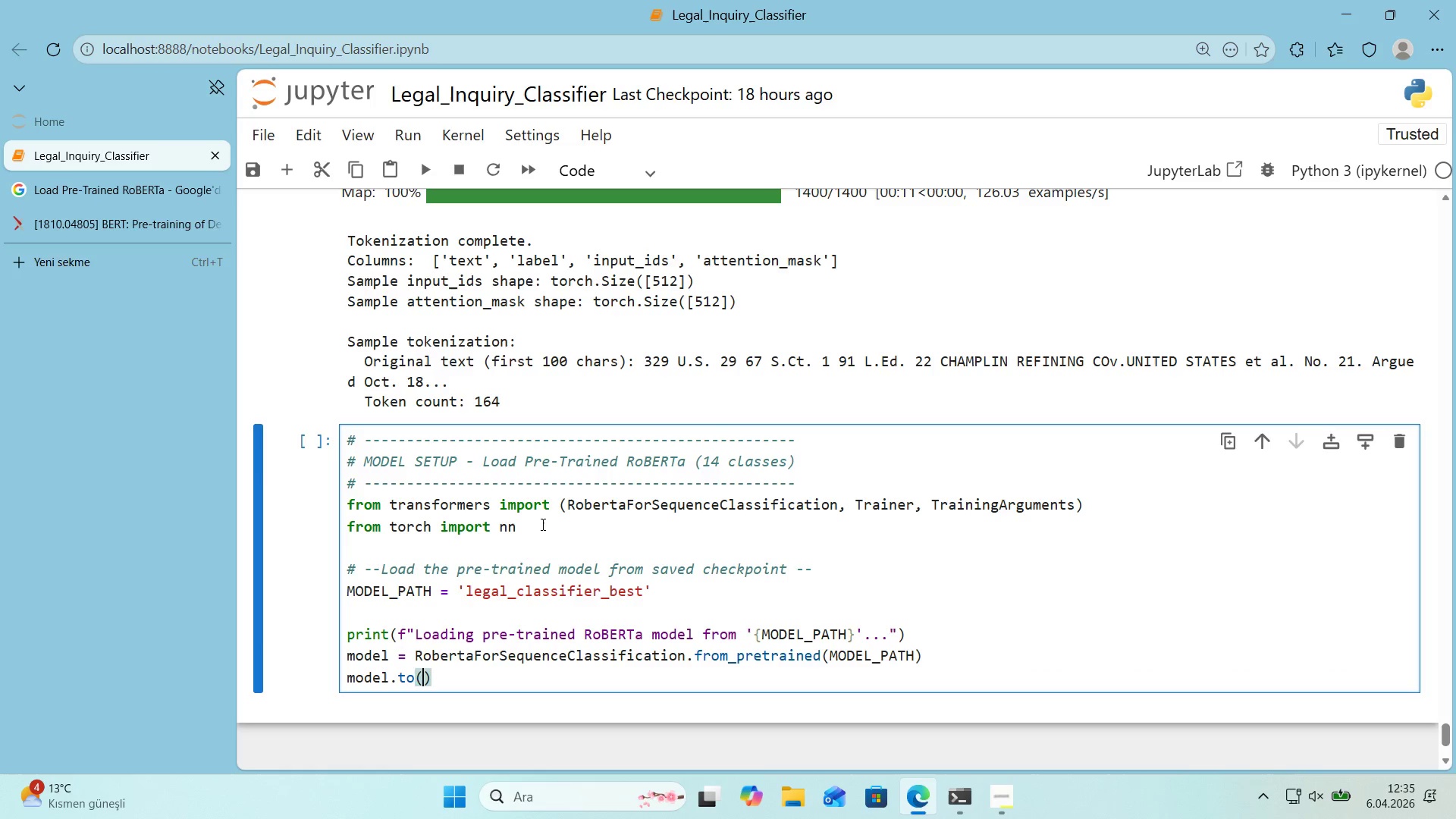 
key(ArrowLeft)
 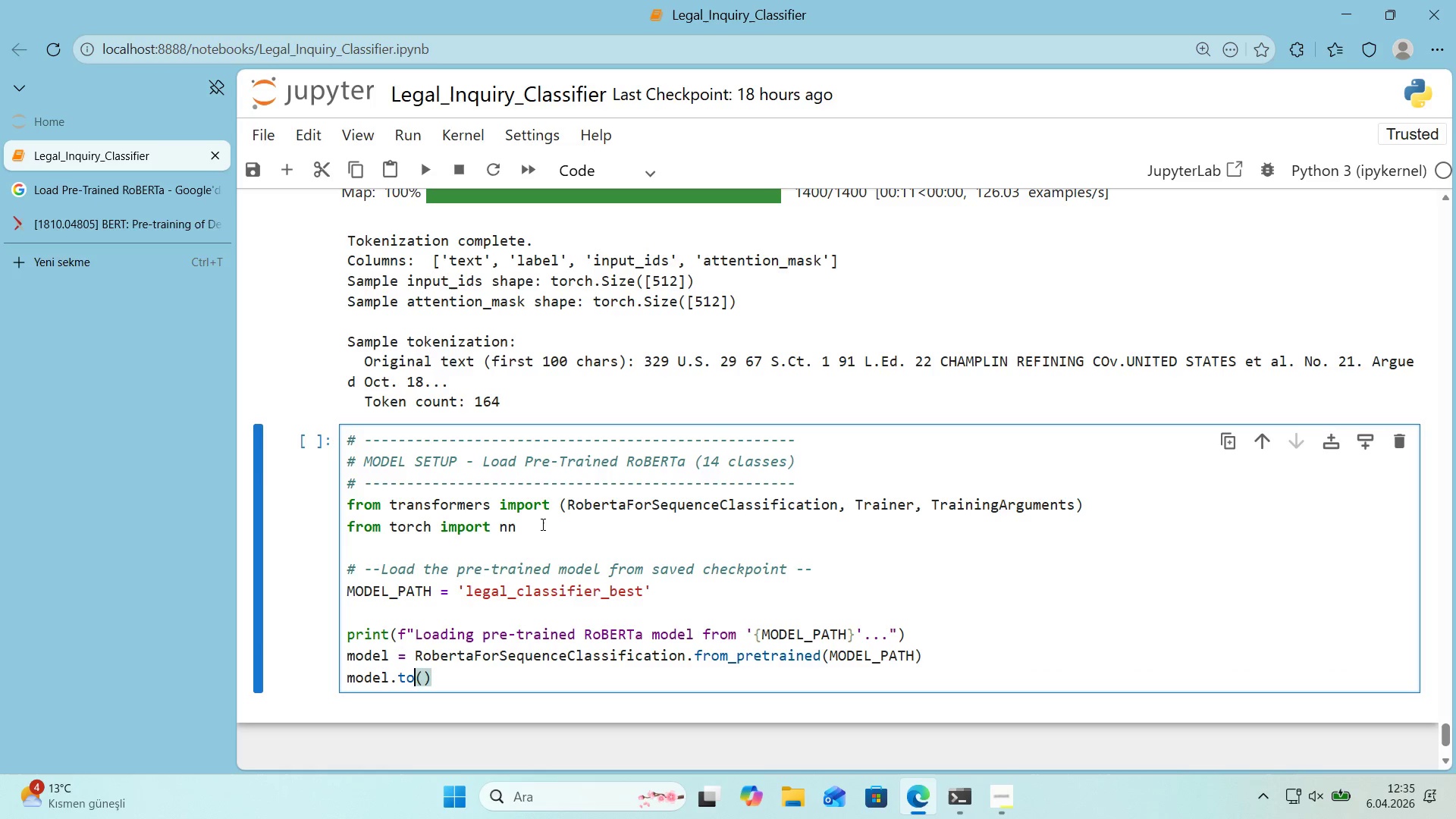 
key(ArrowRight)
 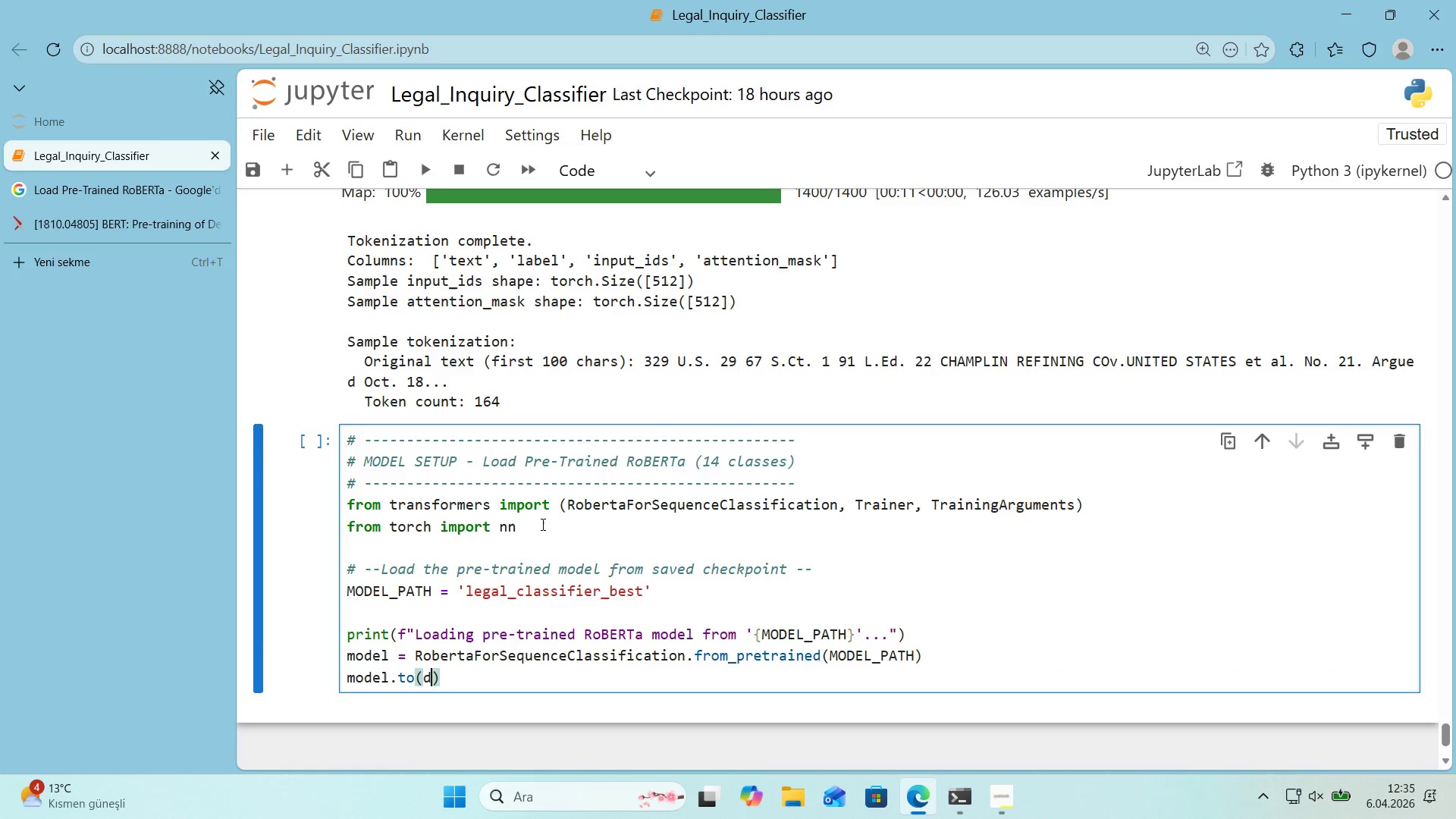 
type(dev'ce)
 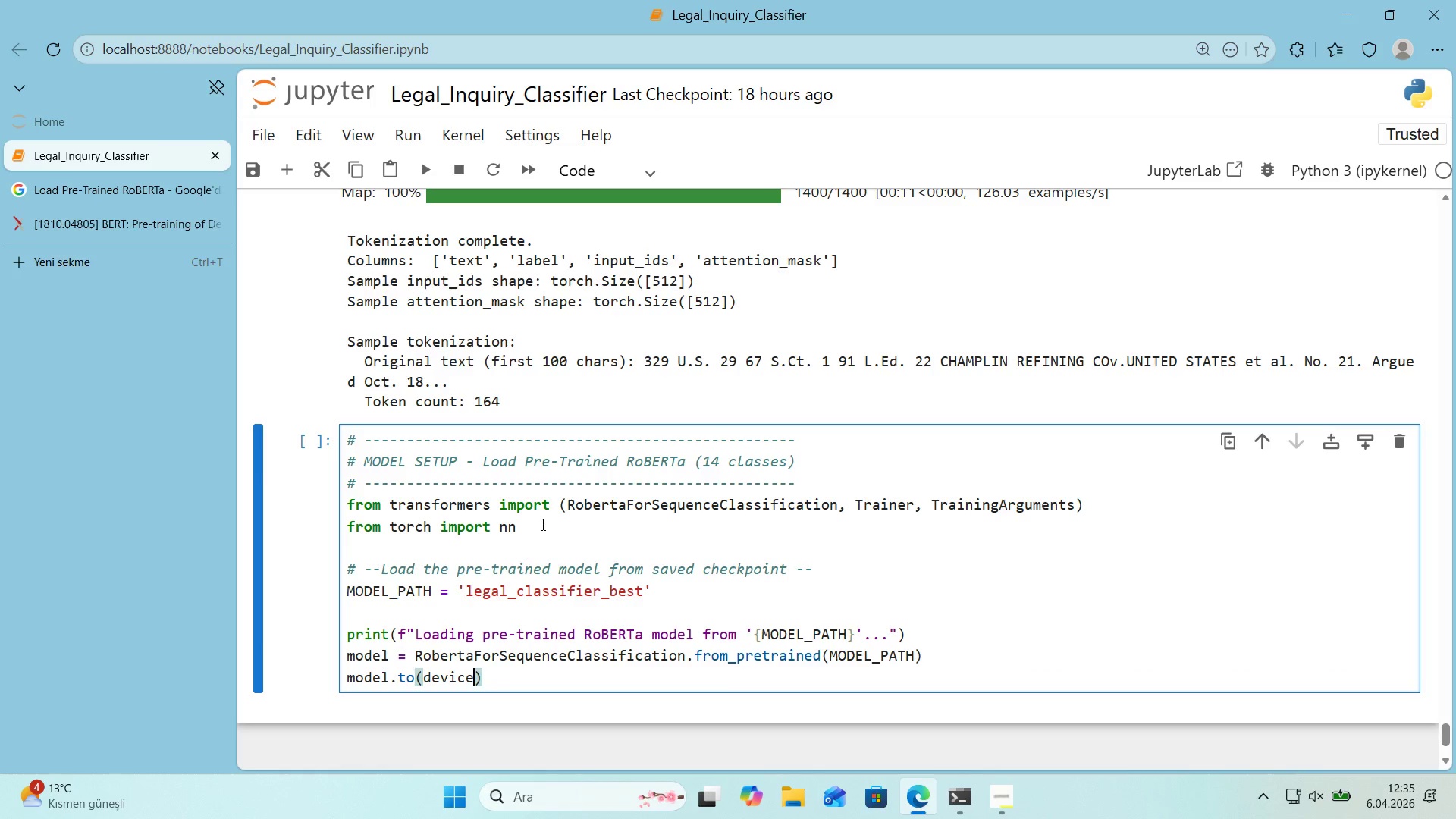 
key(ArrowRight)
 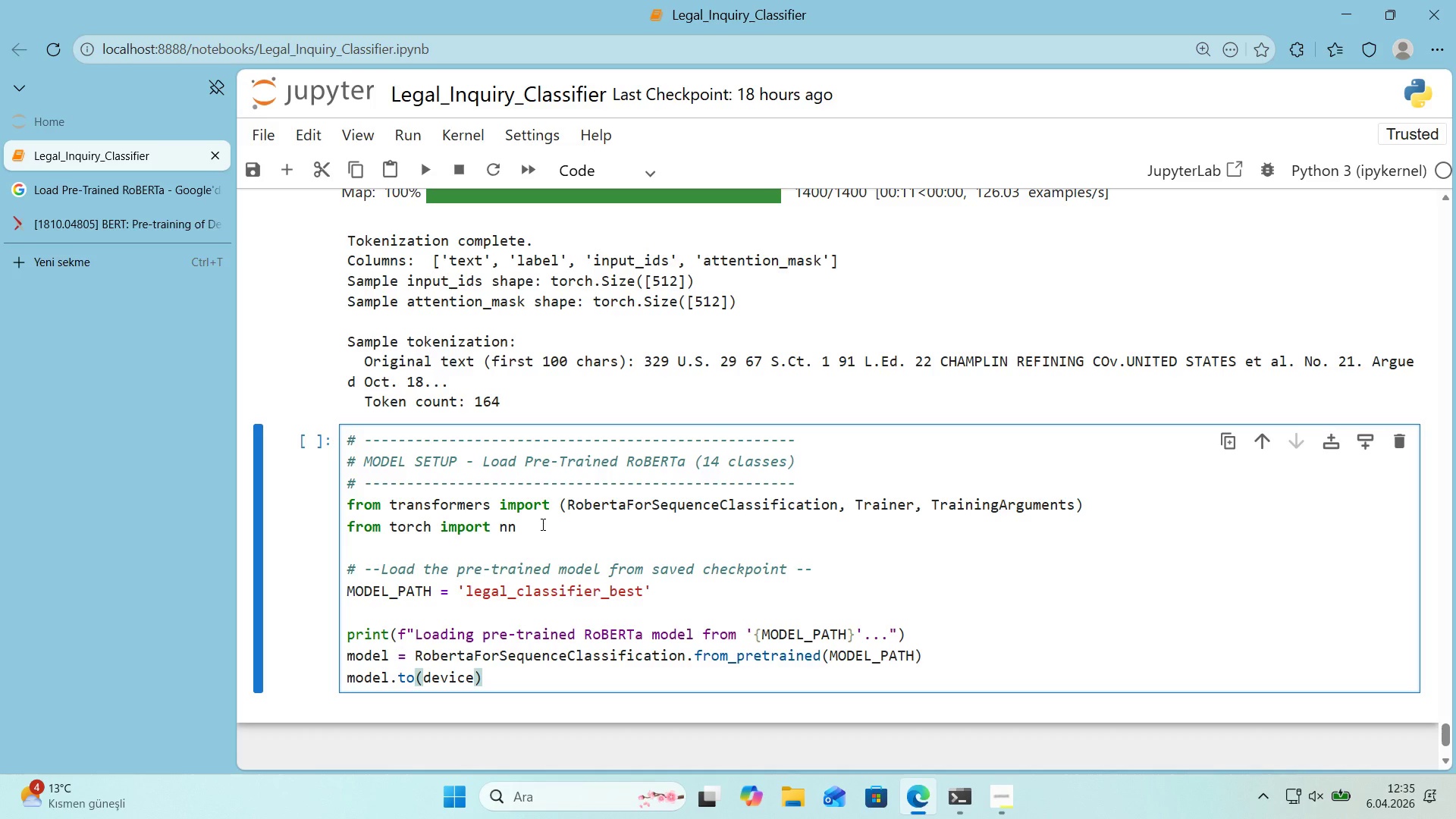 
key(Enter)
 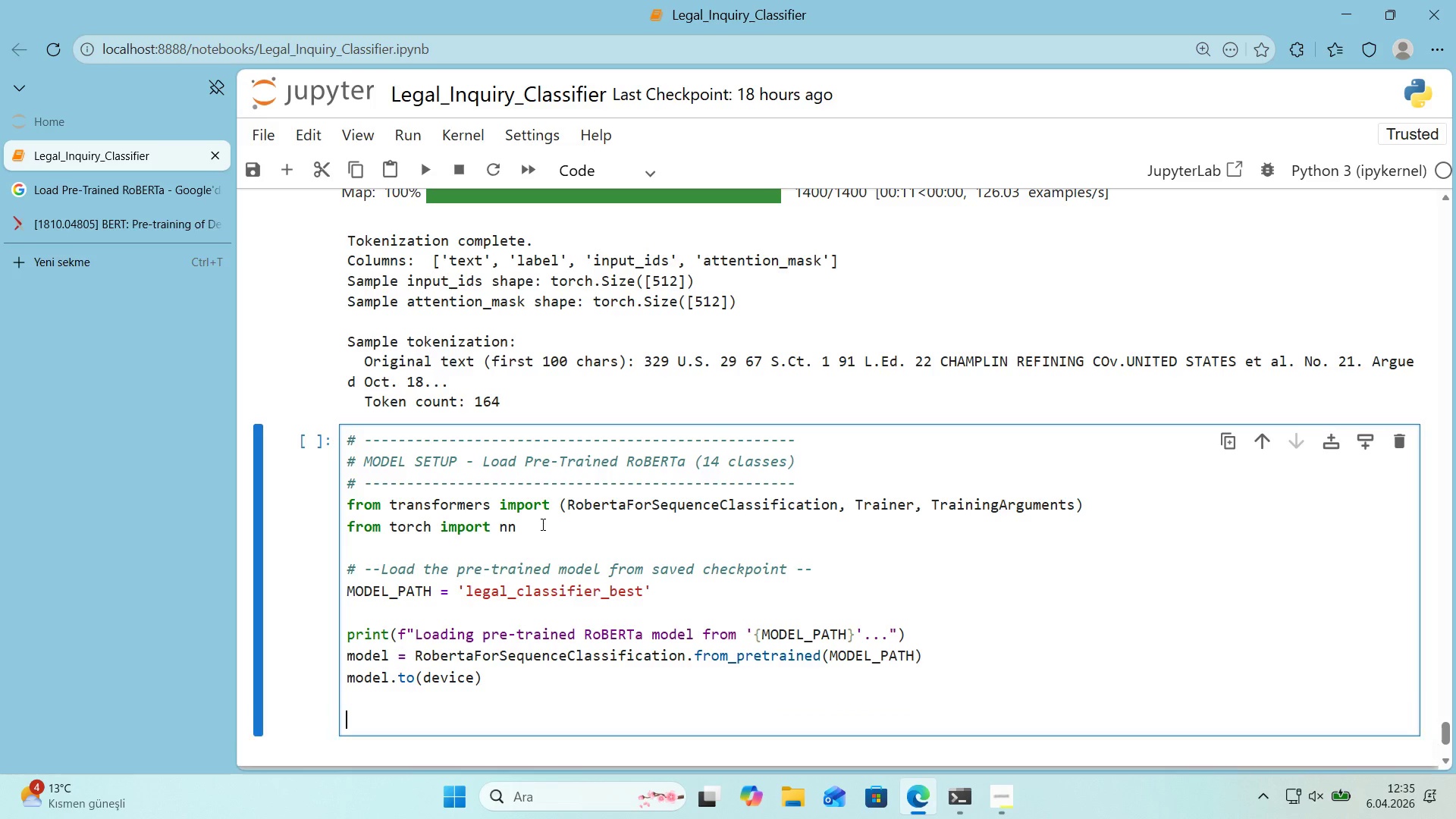 
key(Enter)
 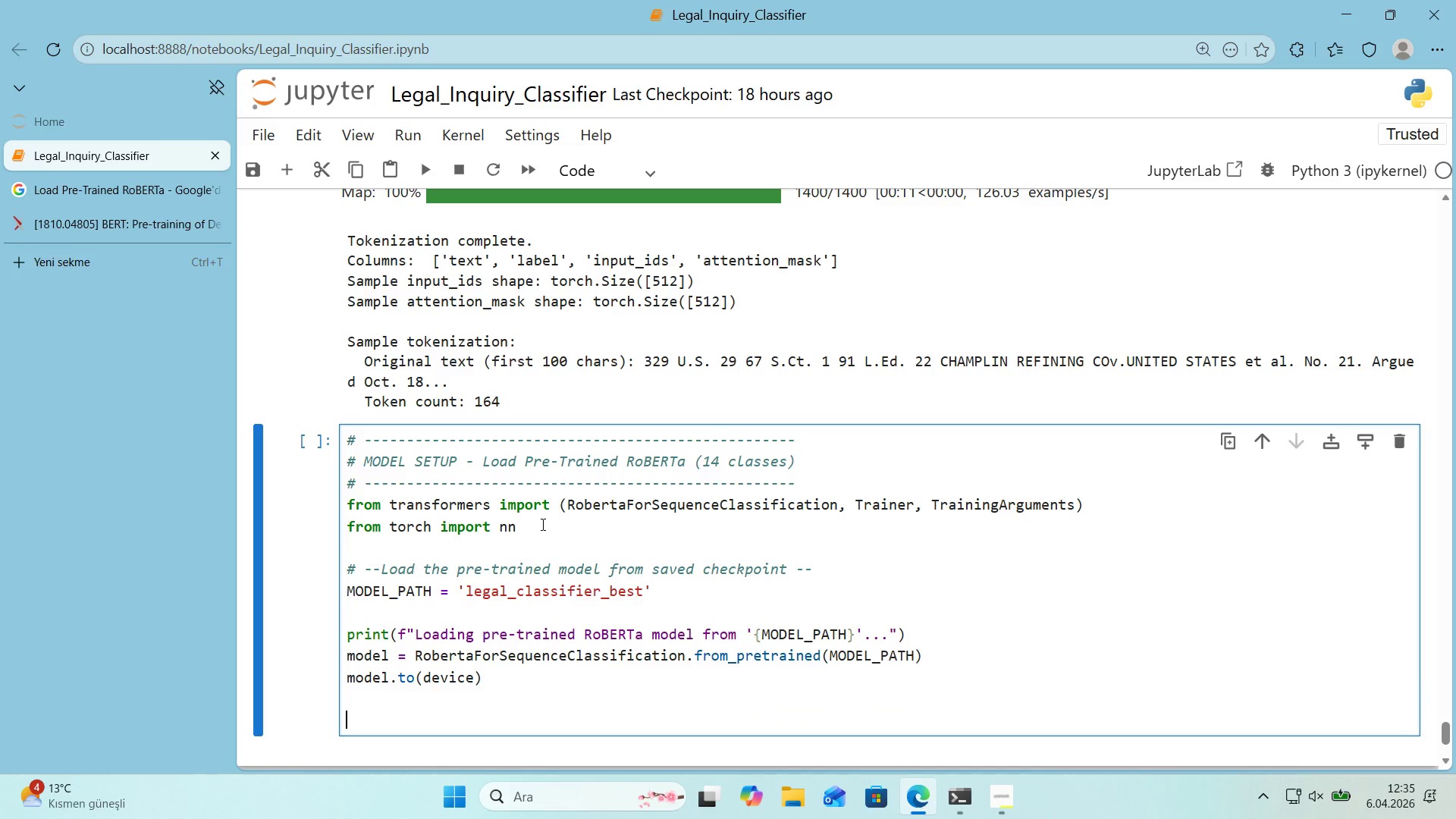 
type(pr'nt*()
 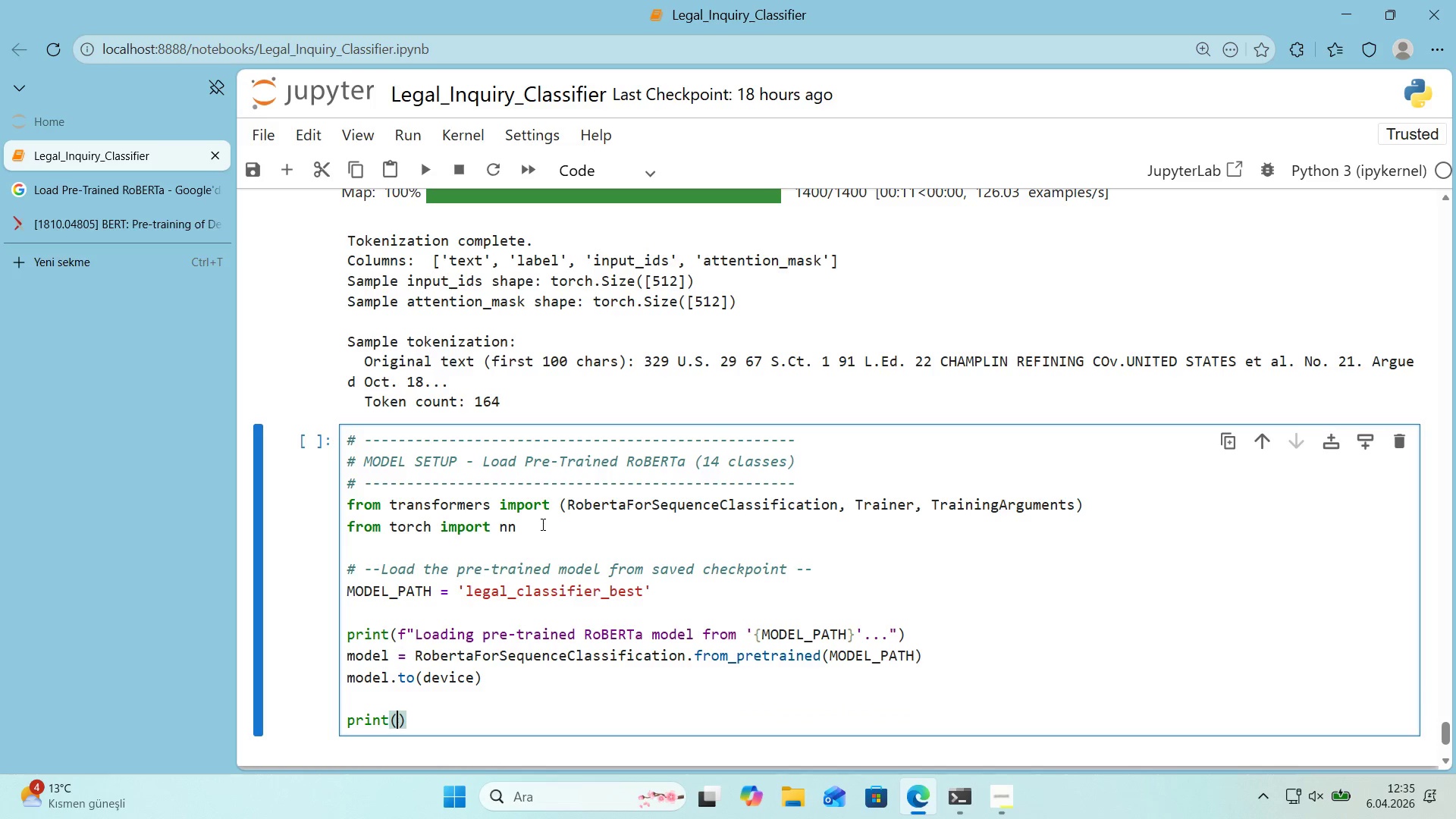 
 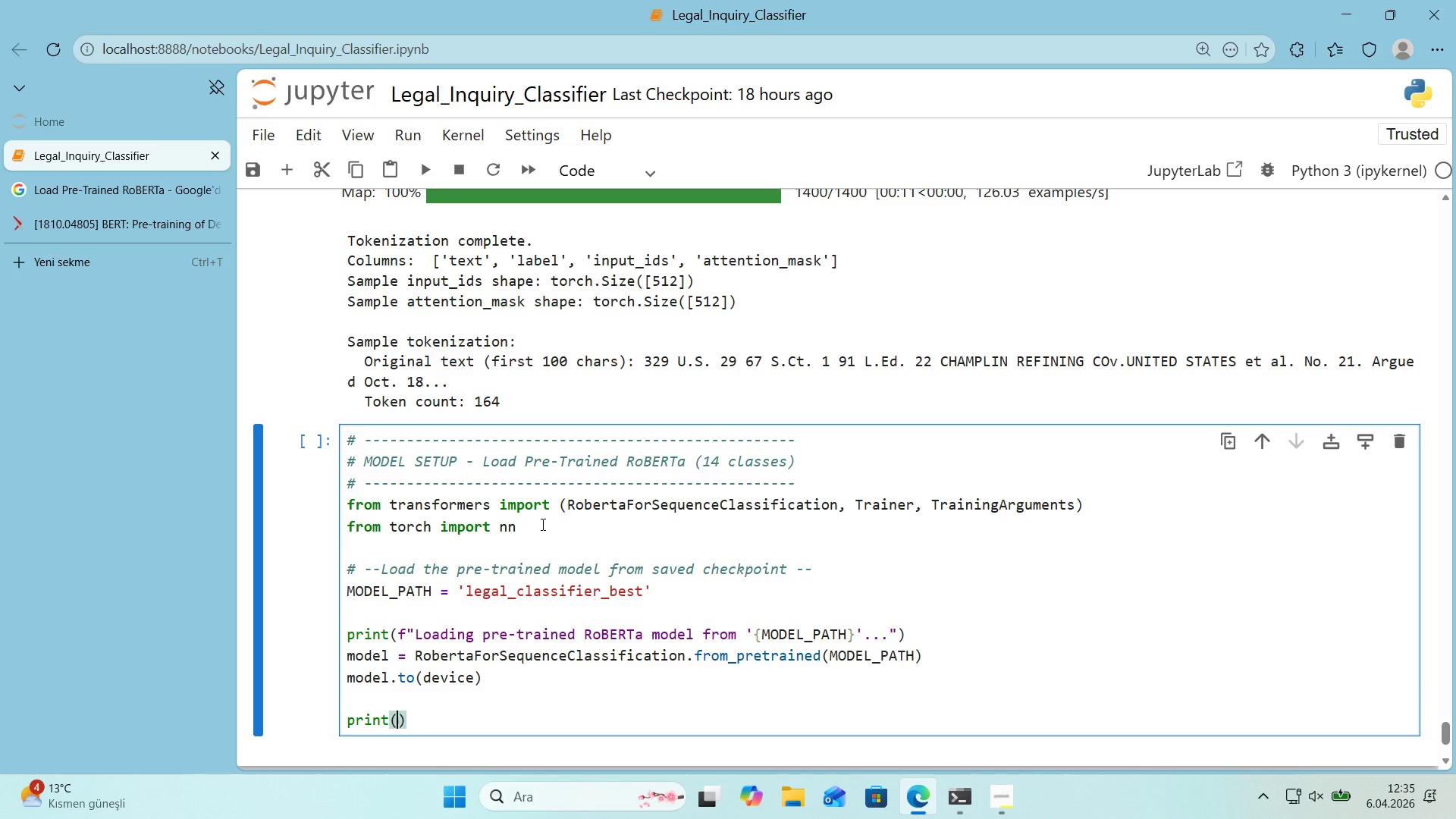 
key(ArrowLeft)
 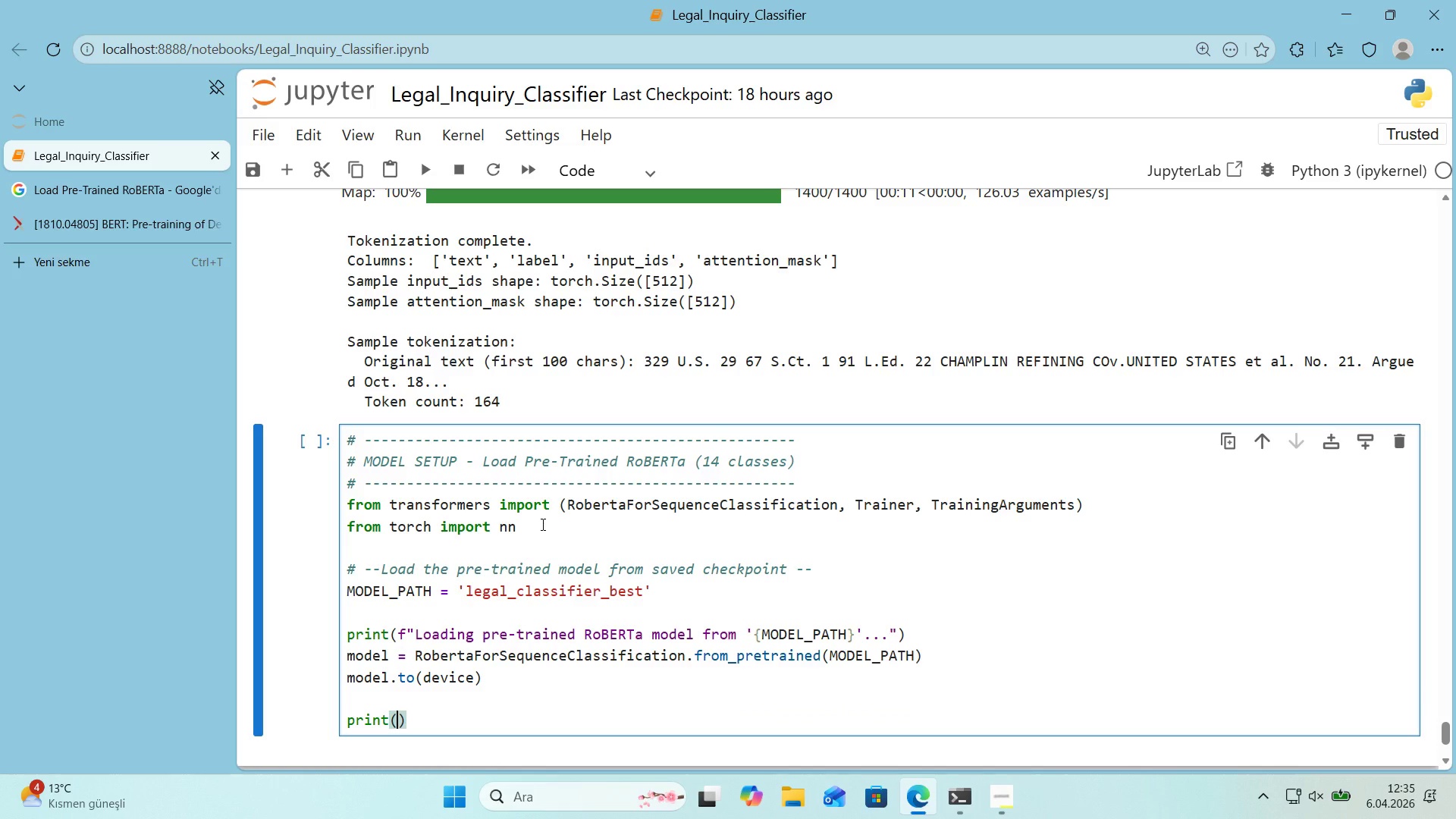 
key(F)
 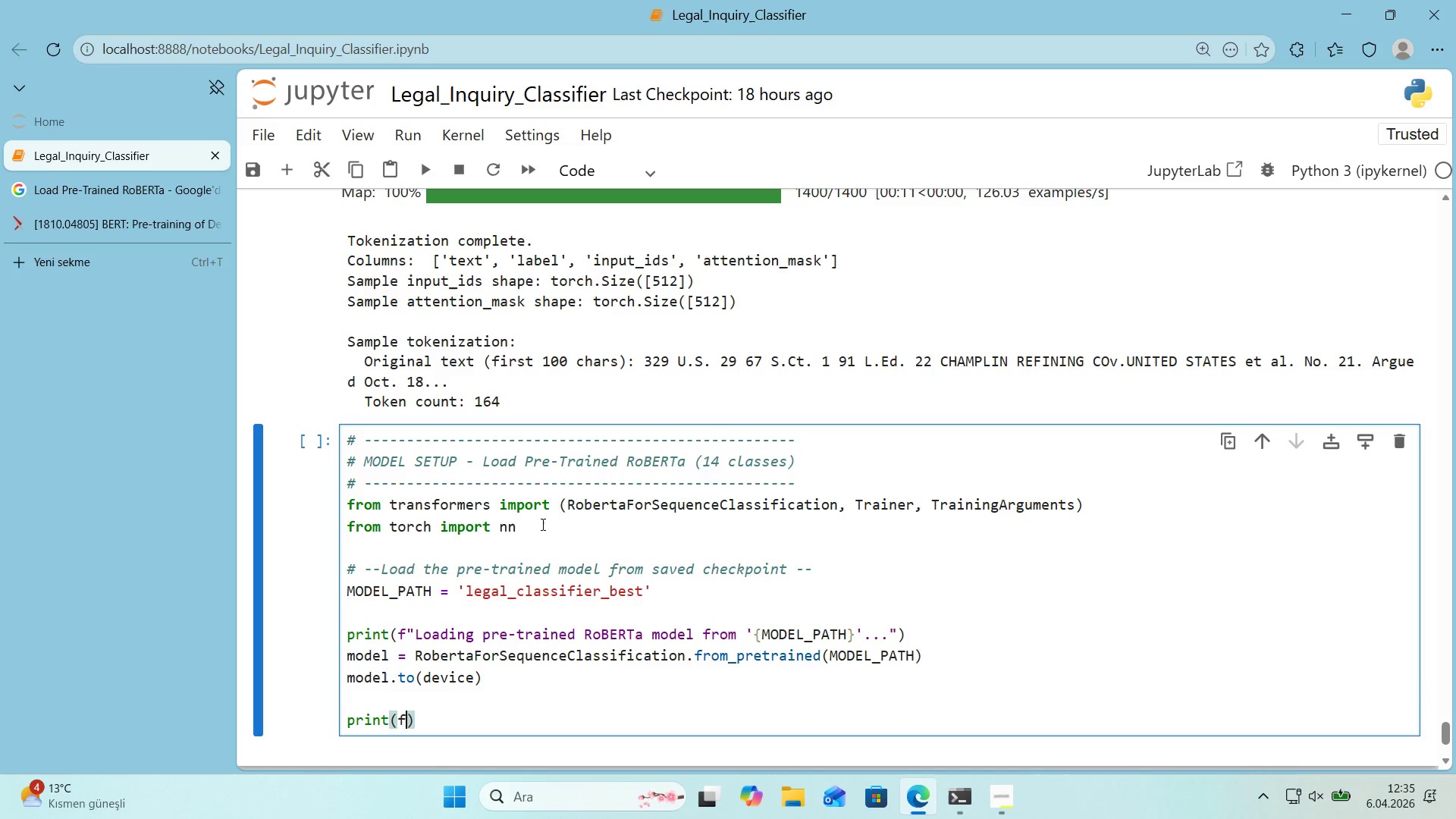 
key(Backquote)
 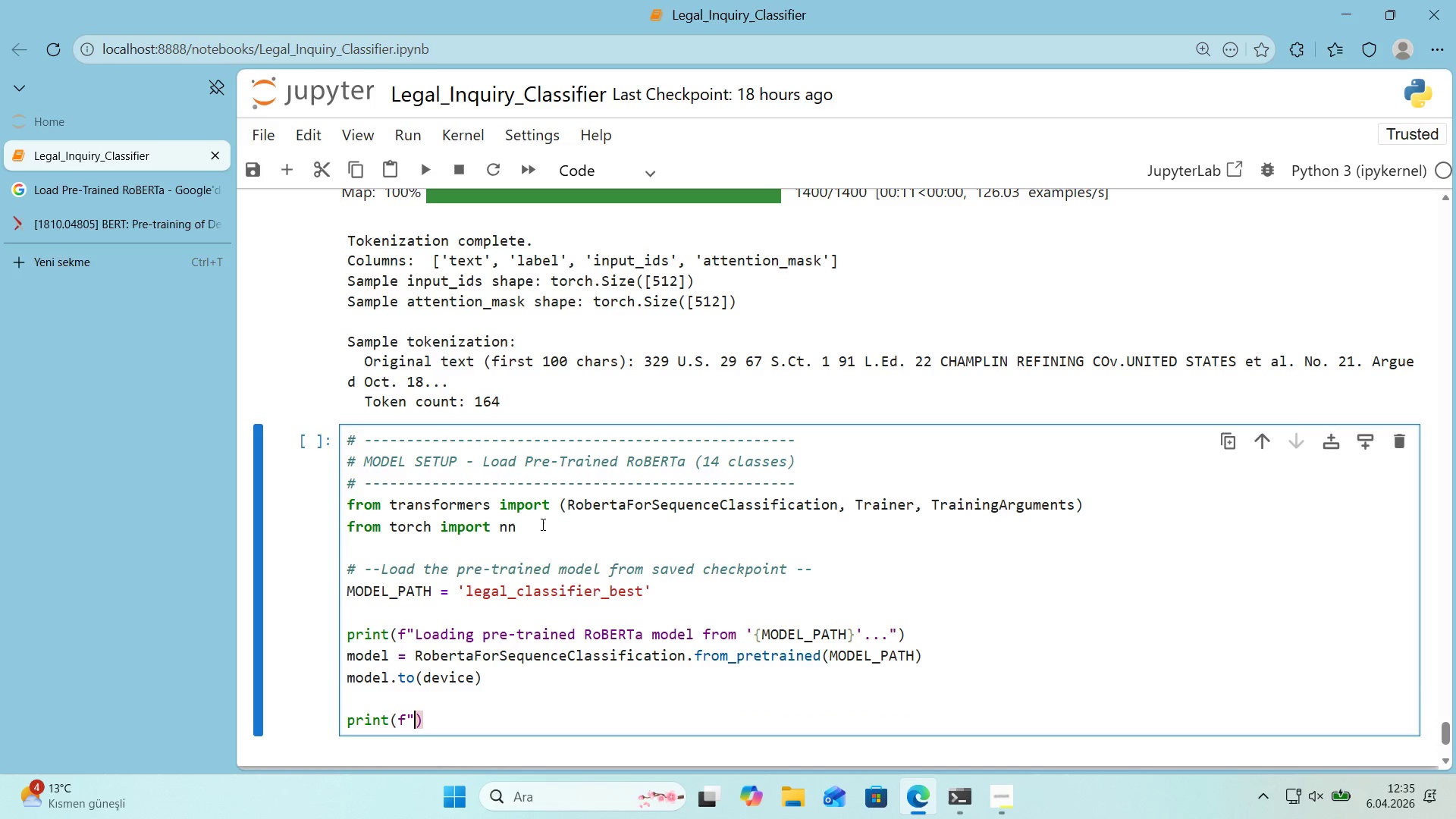 
key(Backquote)
 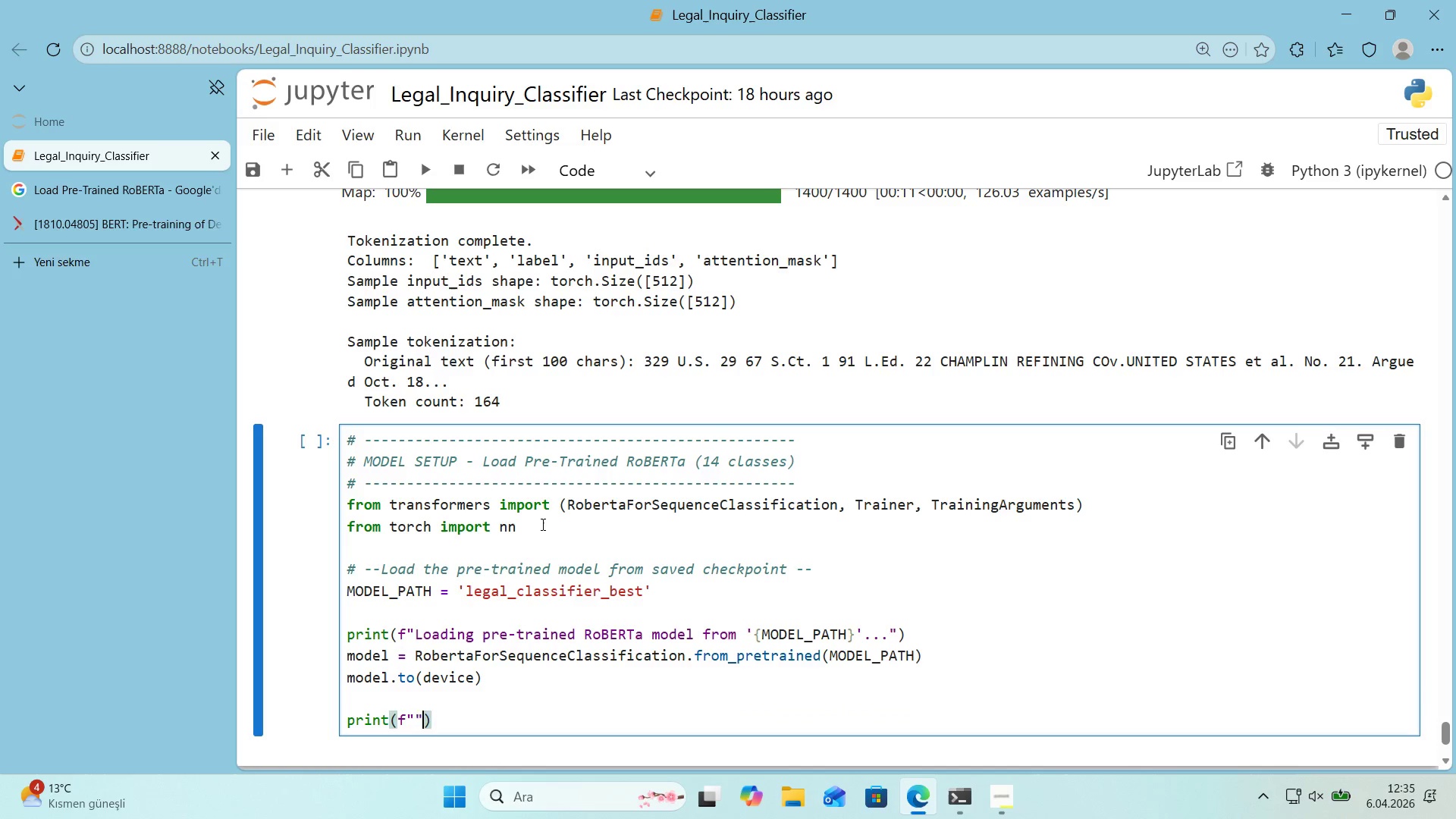 
key(ArrowLeft)
 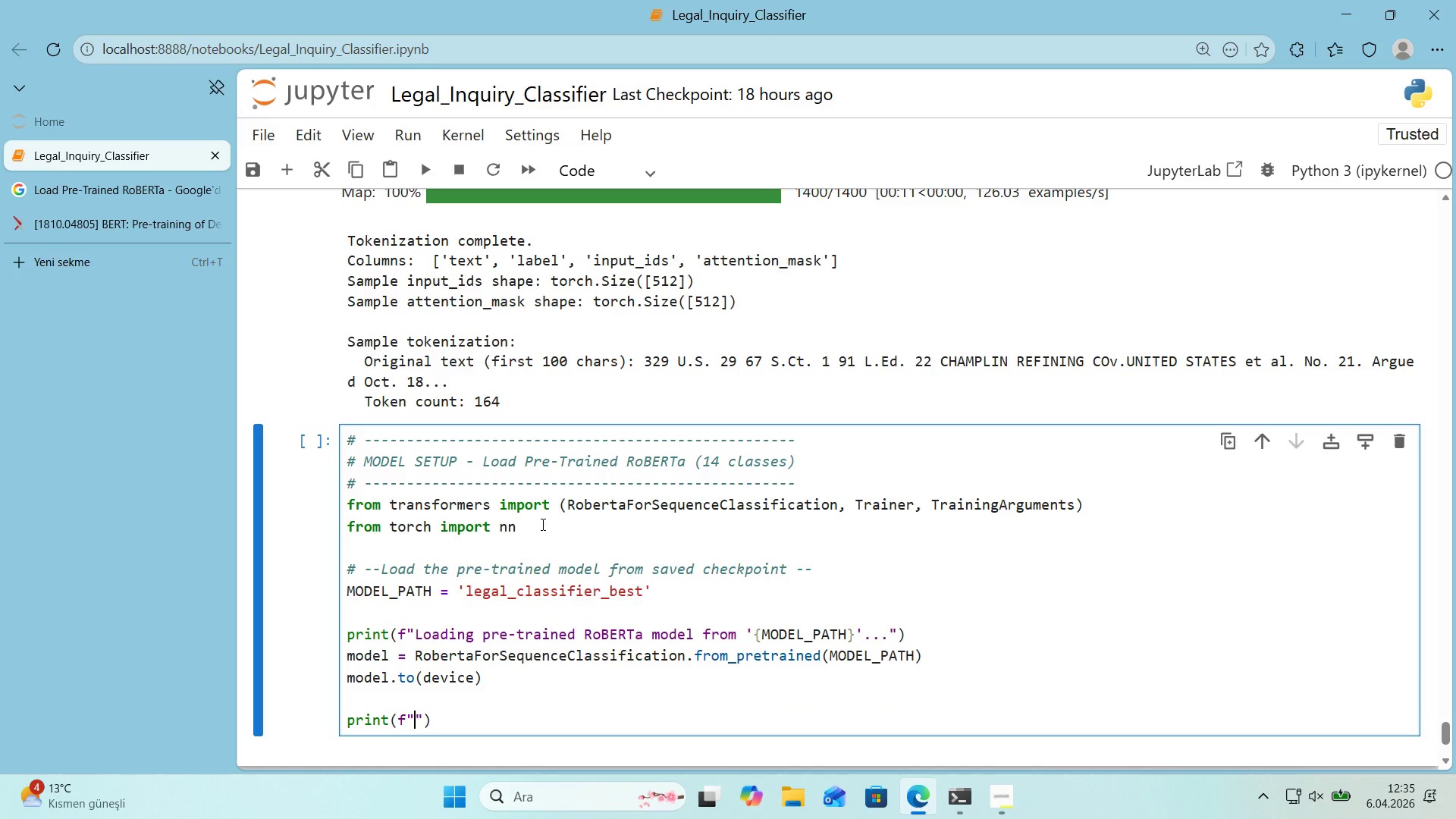 
type(Model loadedd>)
key(Backspace)
key(Backspace)
key(Backspace)
type(d> )
 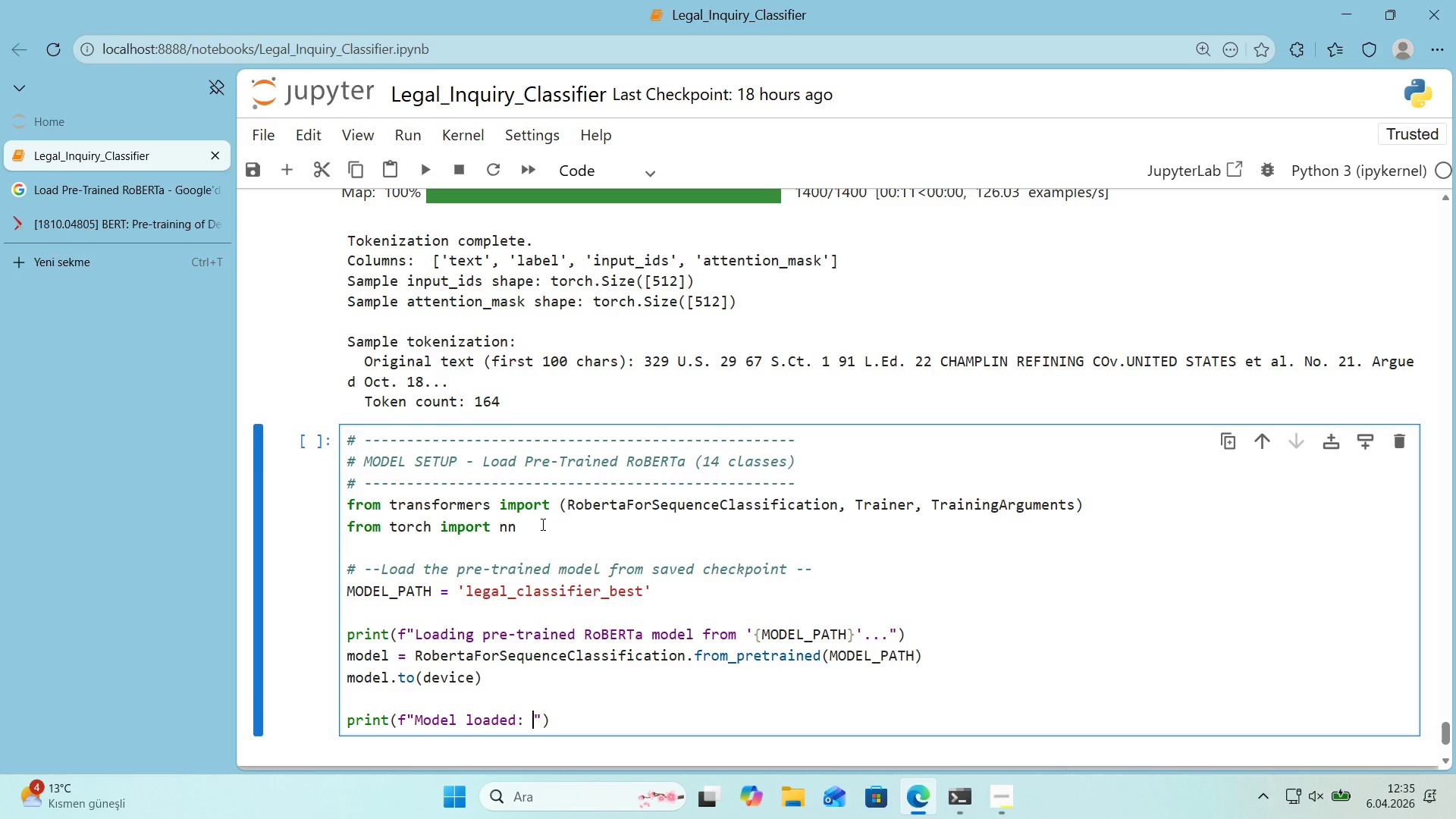 
key(Alt+Control+7)
 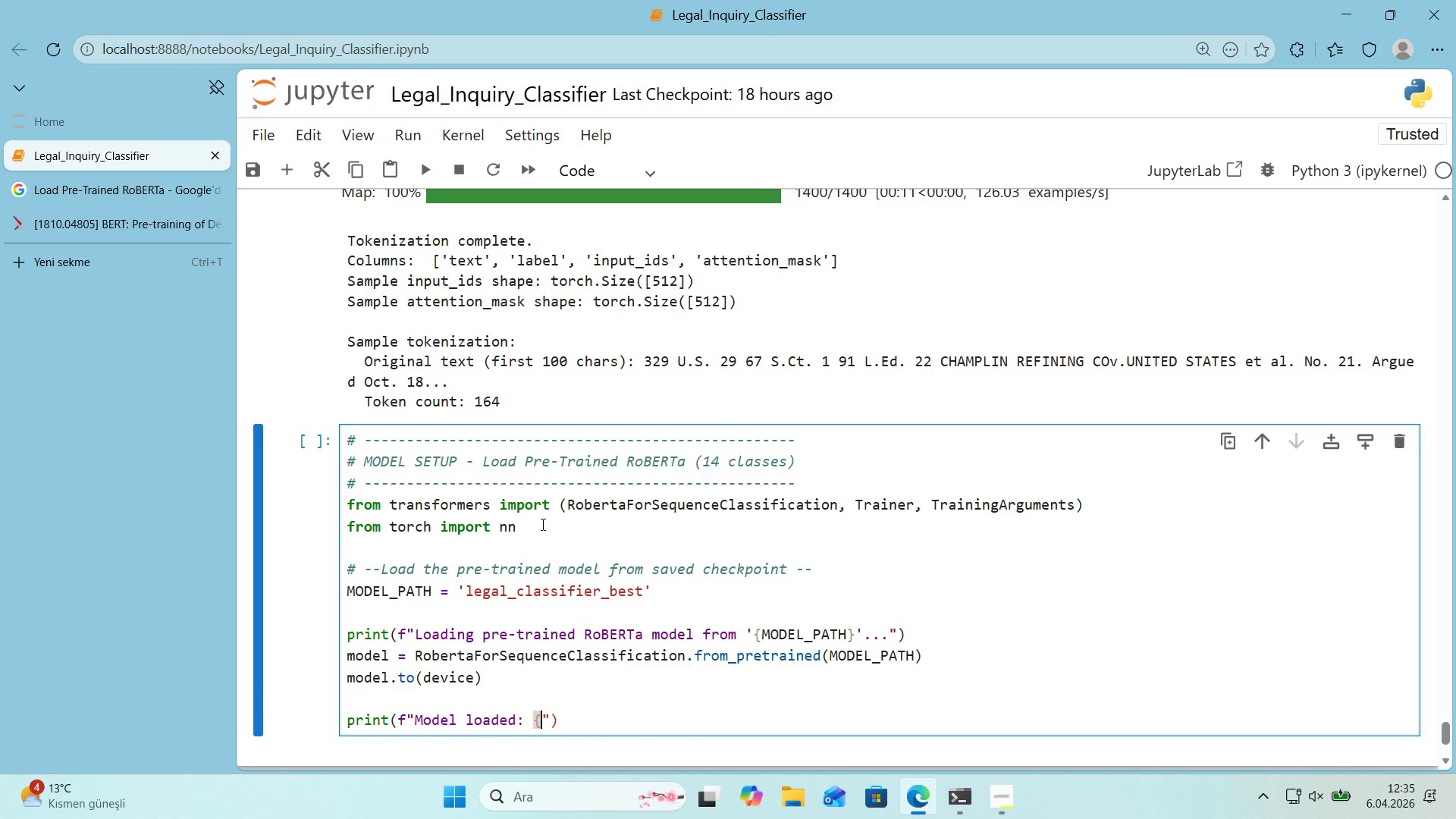 
key(Alt+Control+0)
 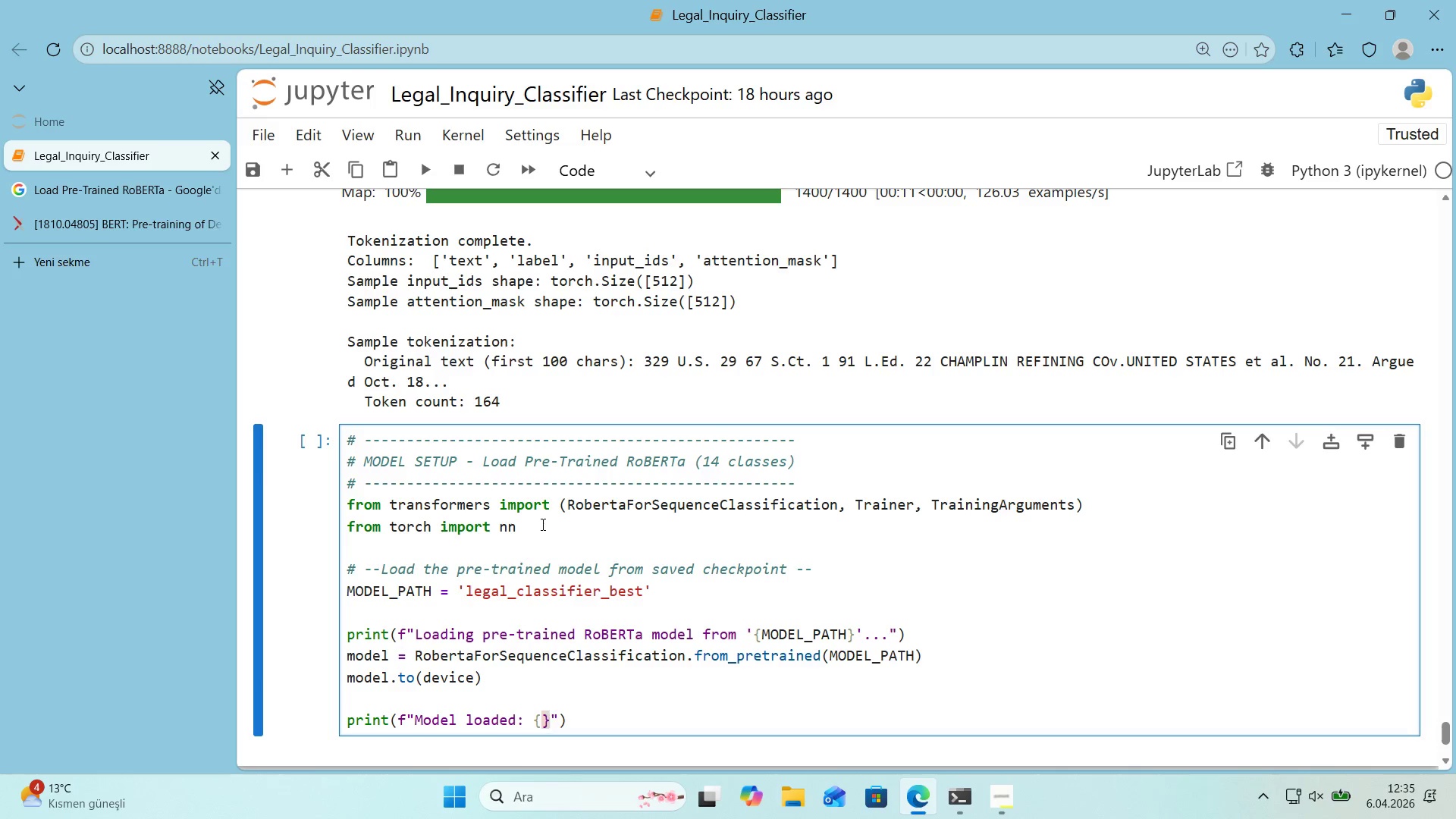 
key(ArrowLeft)
 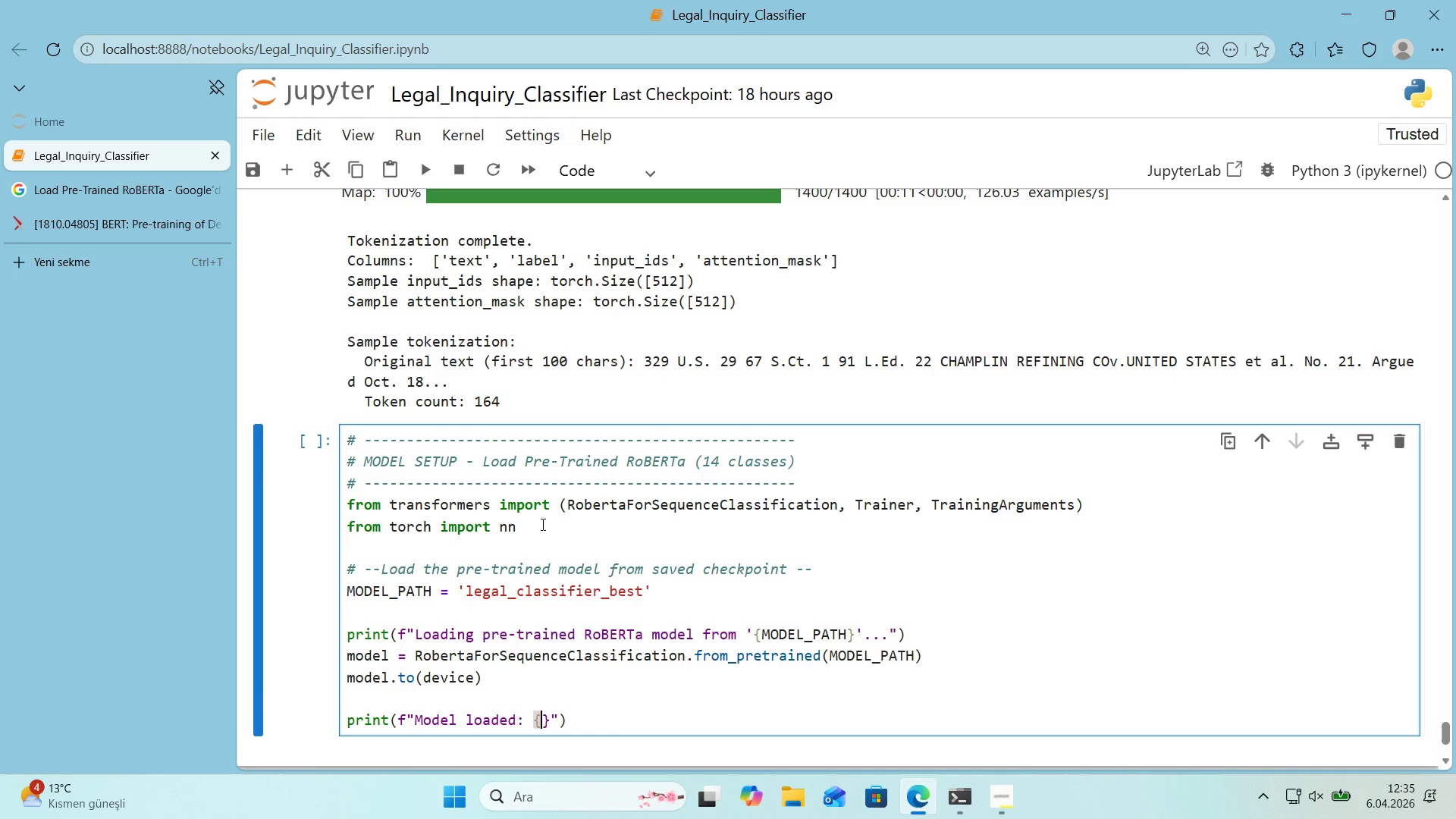 
type(sum*()
 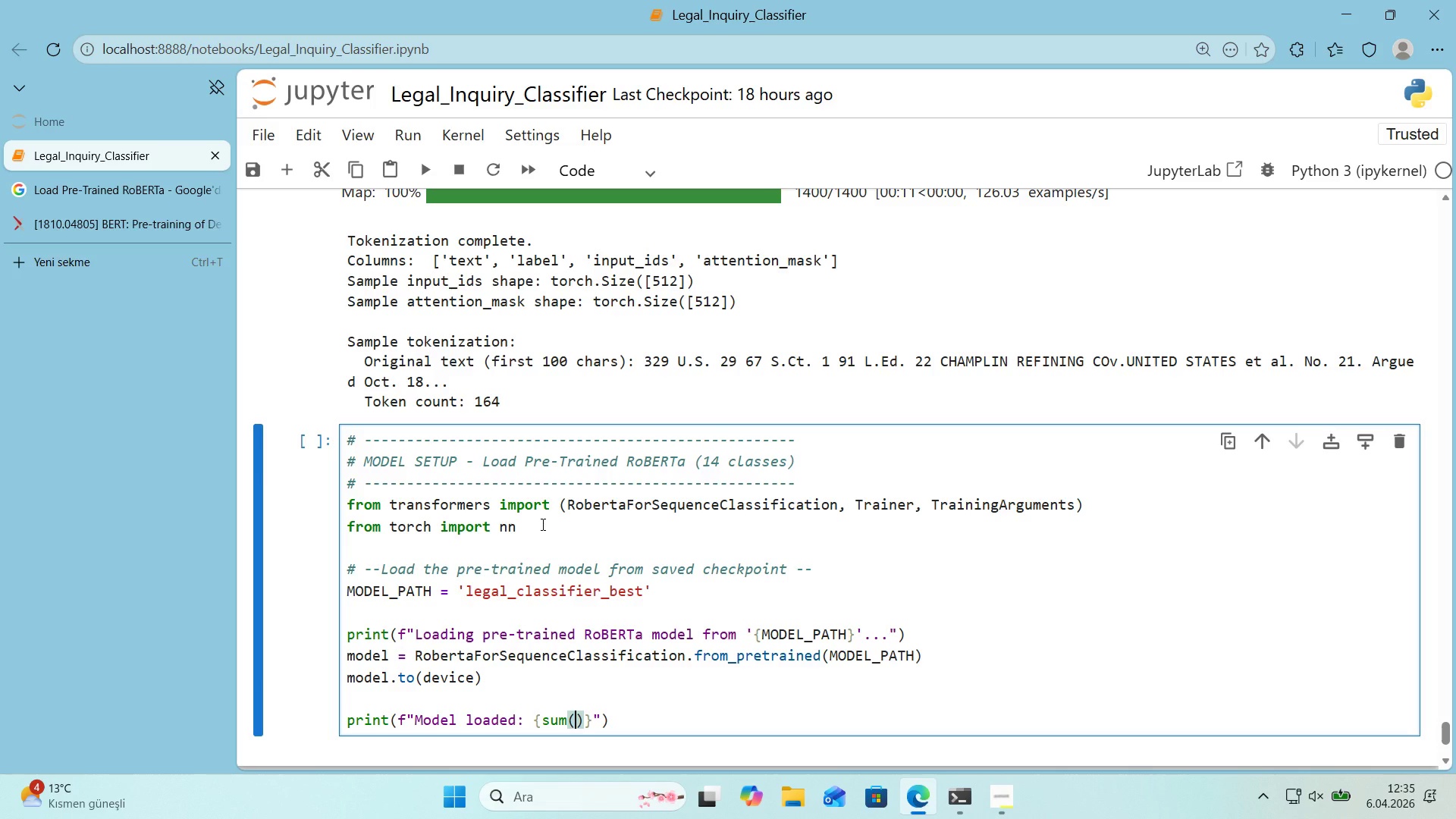 
 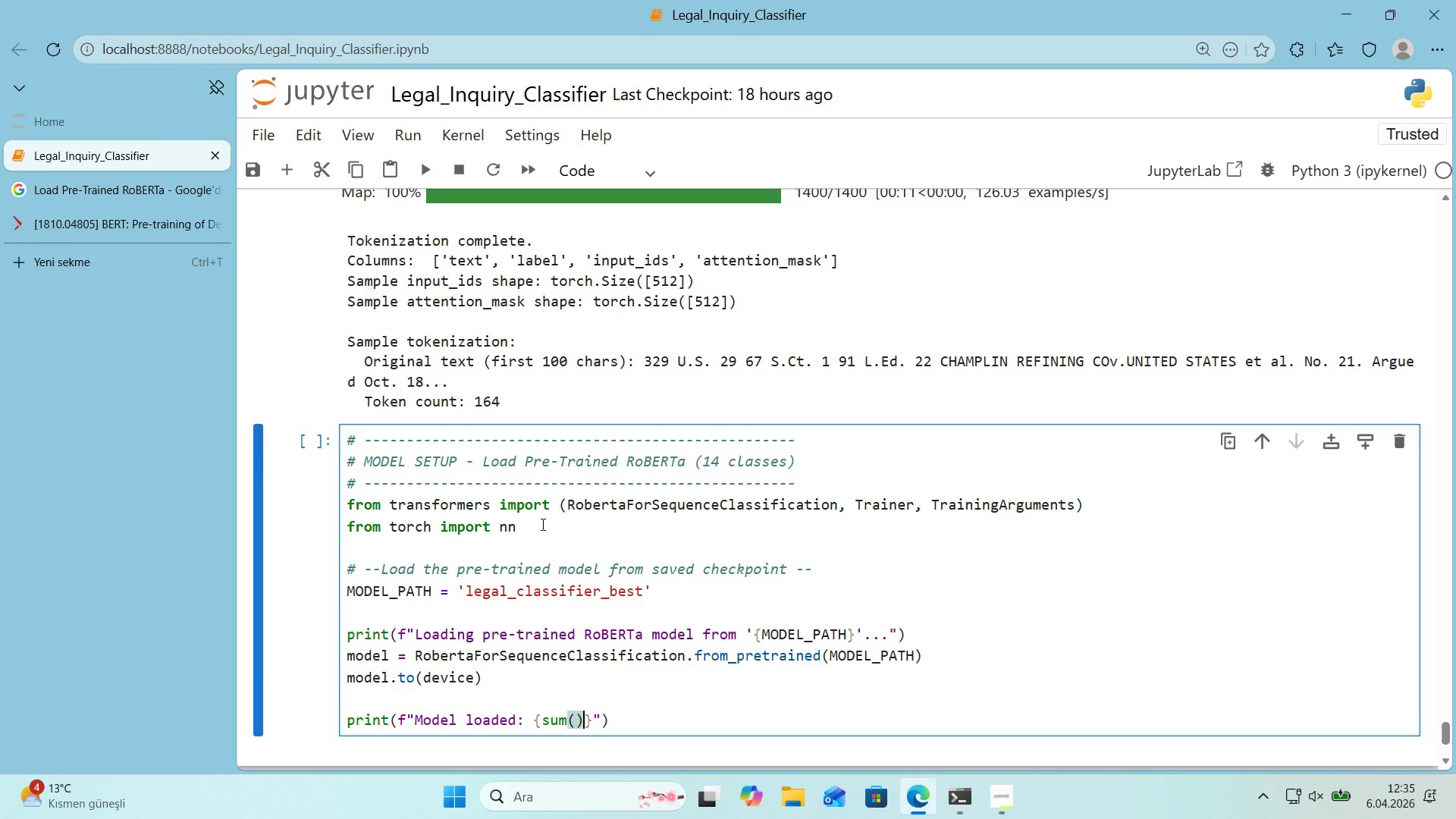 
key(ArrowLeft)
 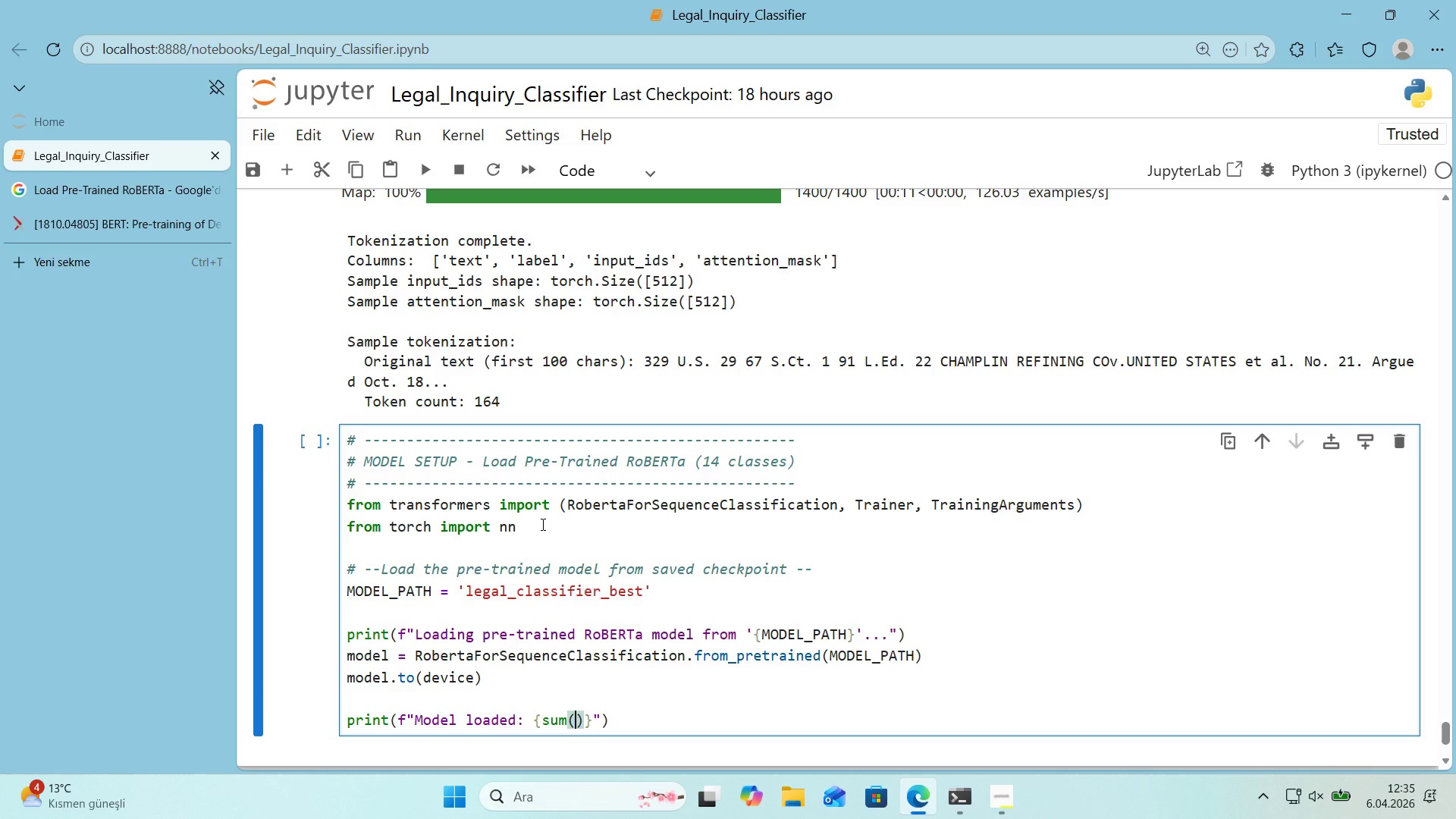 
type(p.nuu)
key(Backspace)
type(mel)
 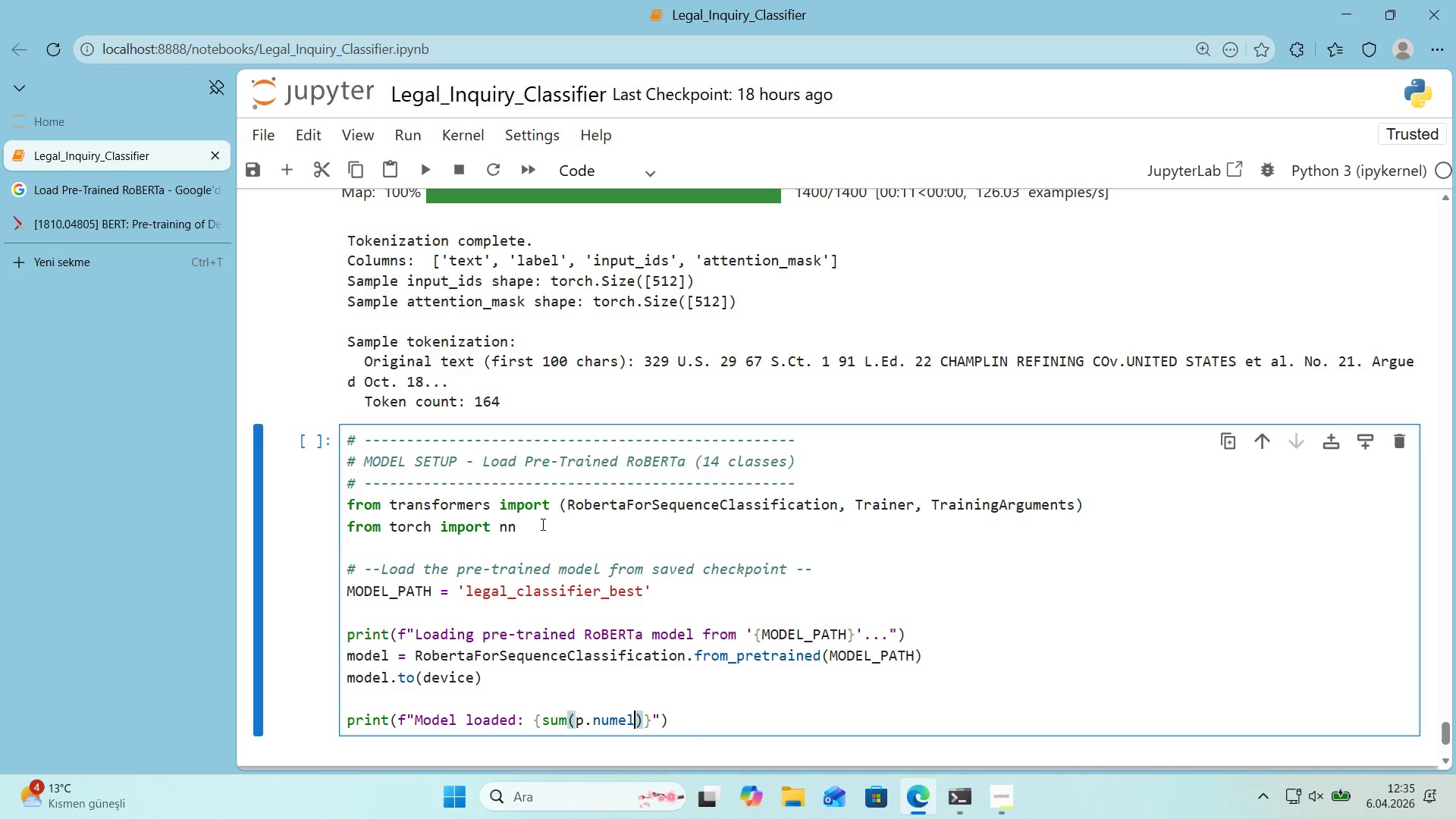 
key(ArrowRight)
 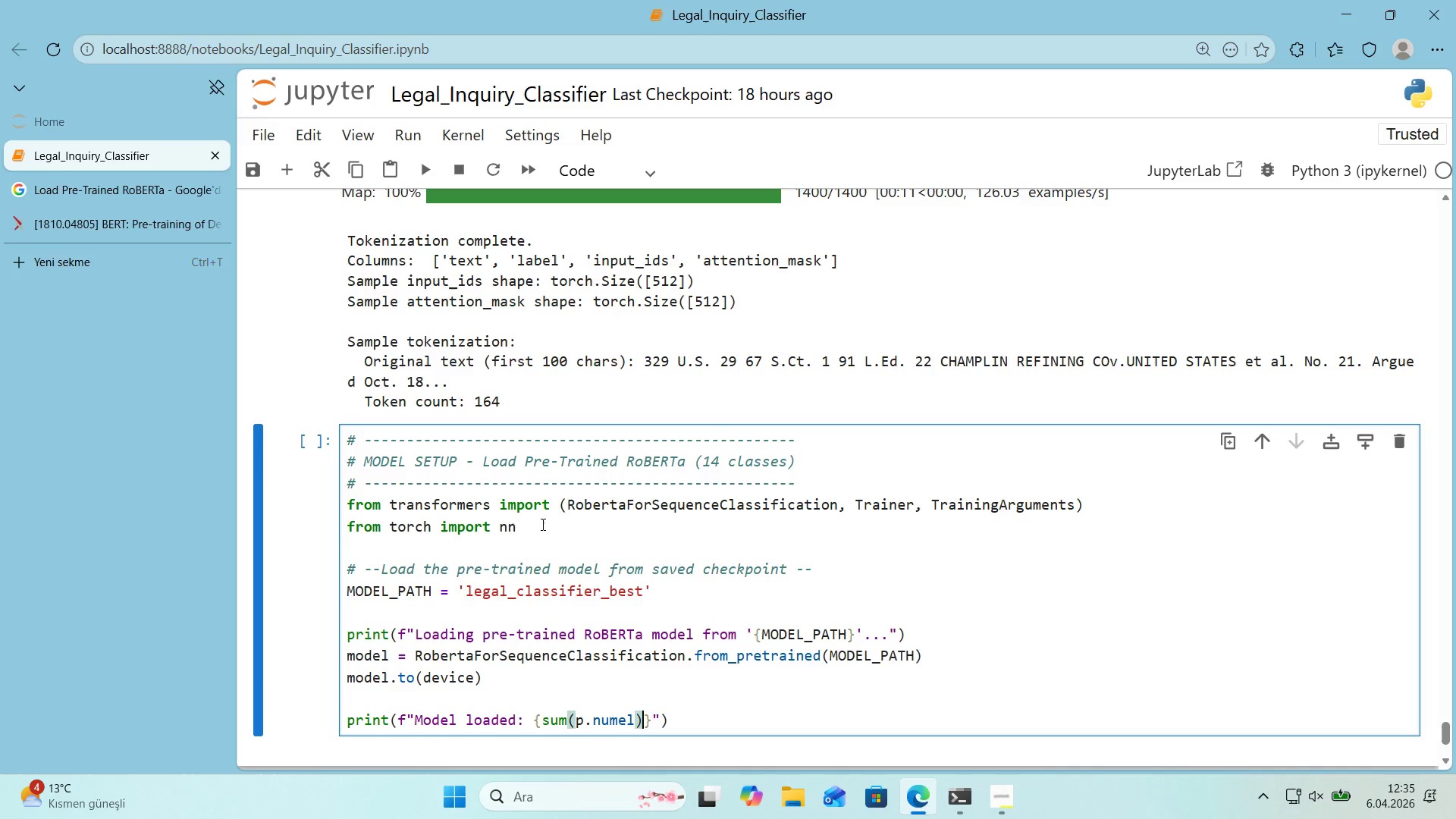 
key(ArrowLeft)
 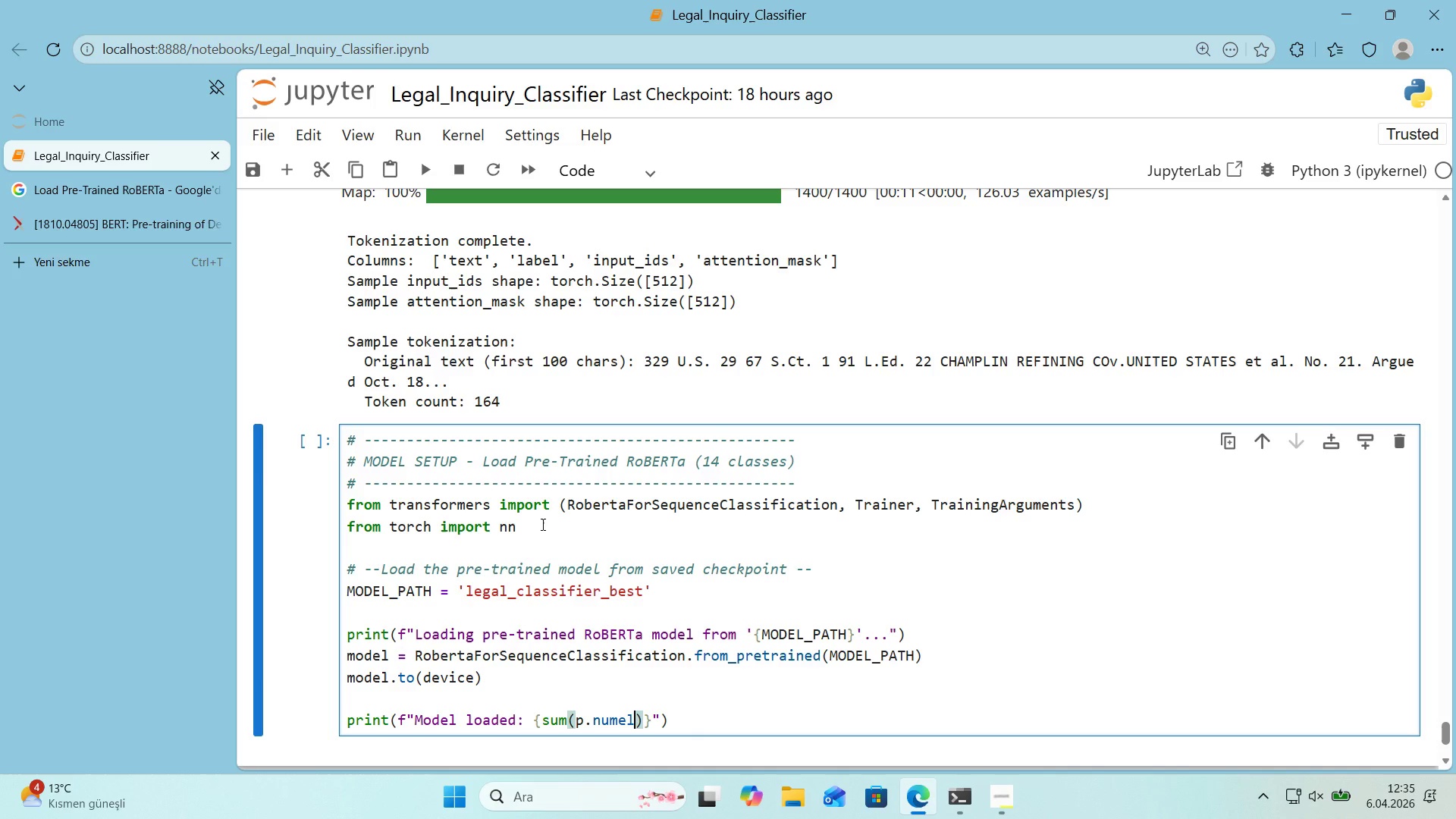 
type(*( for p 'n model.parameters*()
 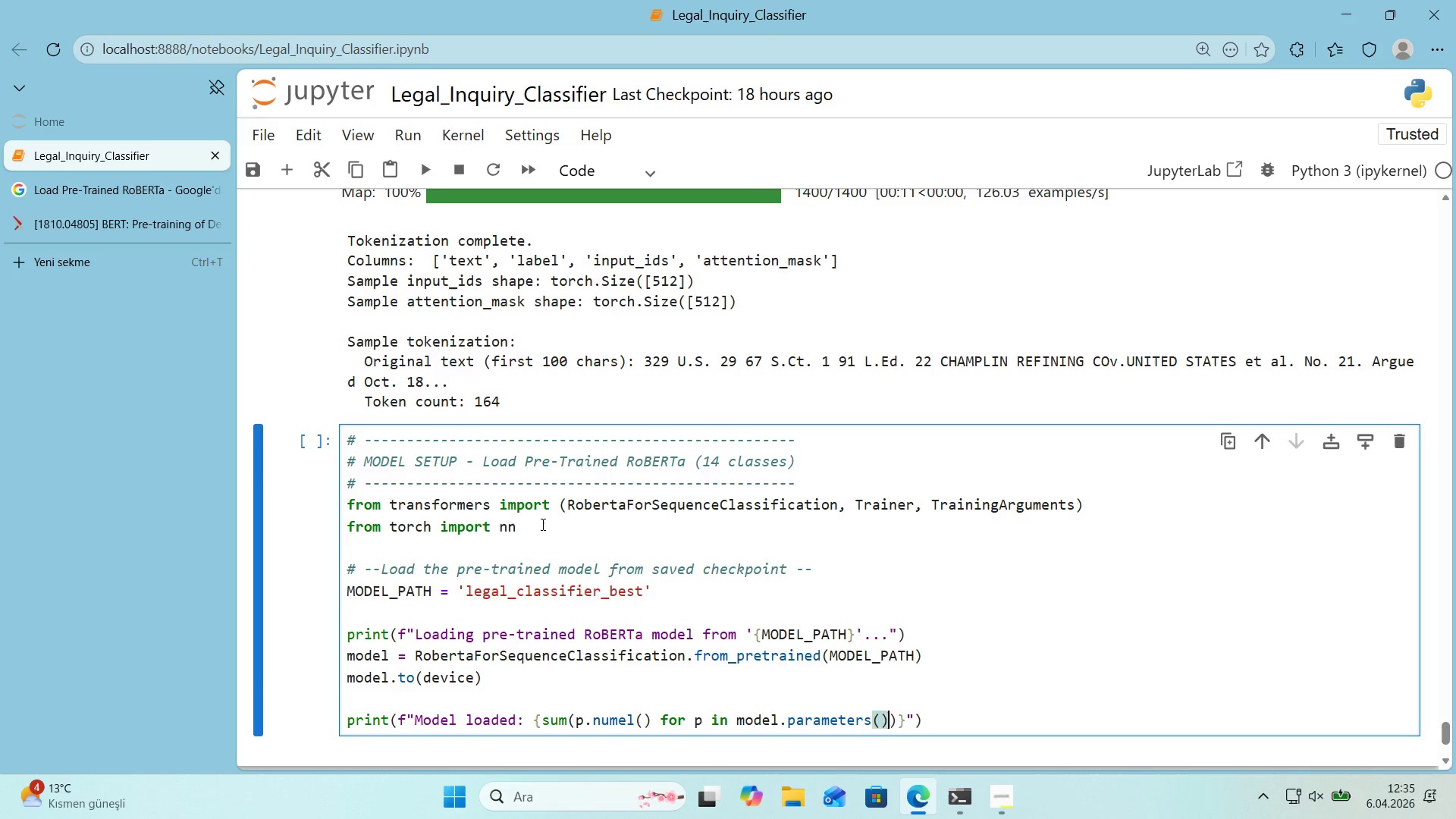 
key(ArrowRight)
 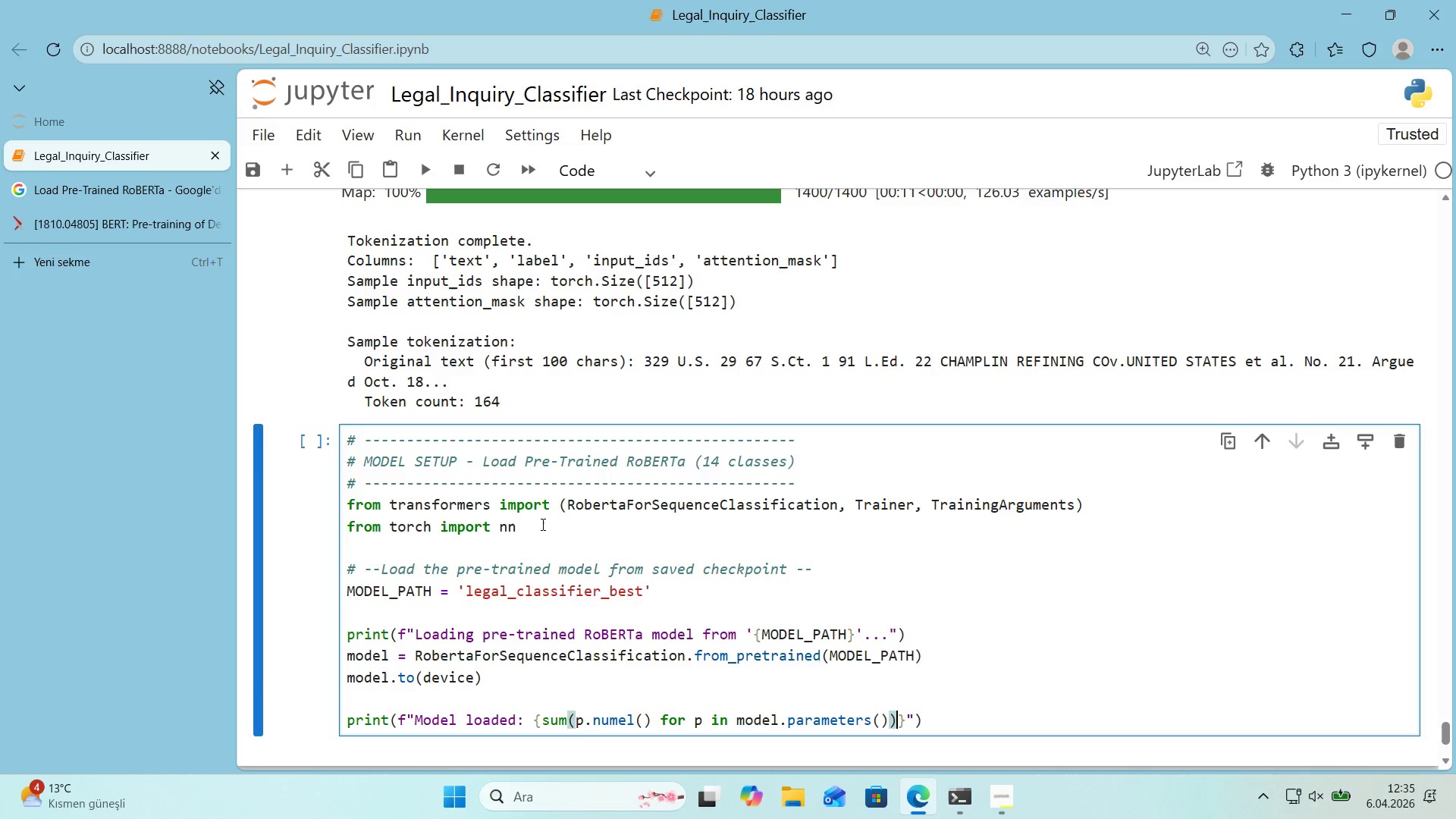 
key(ArrowRight)
 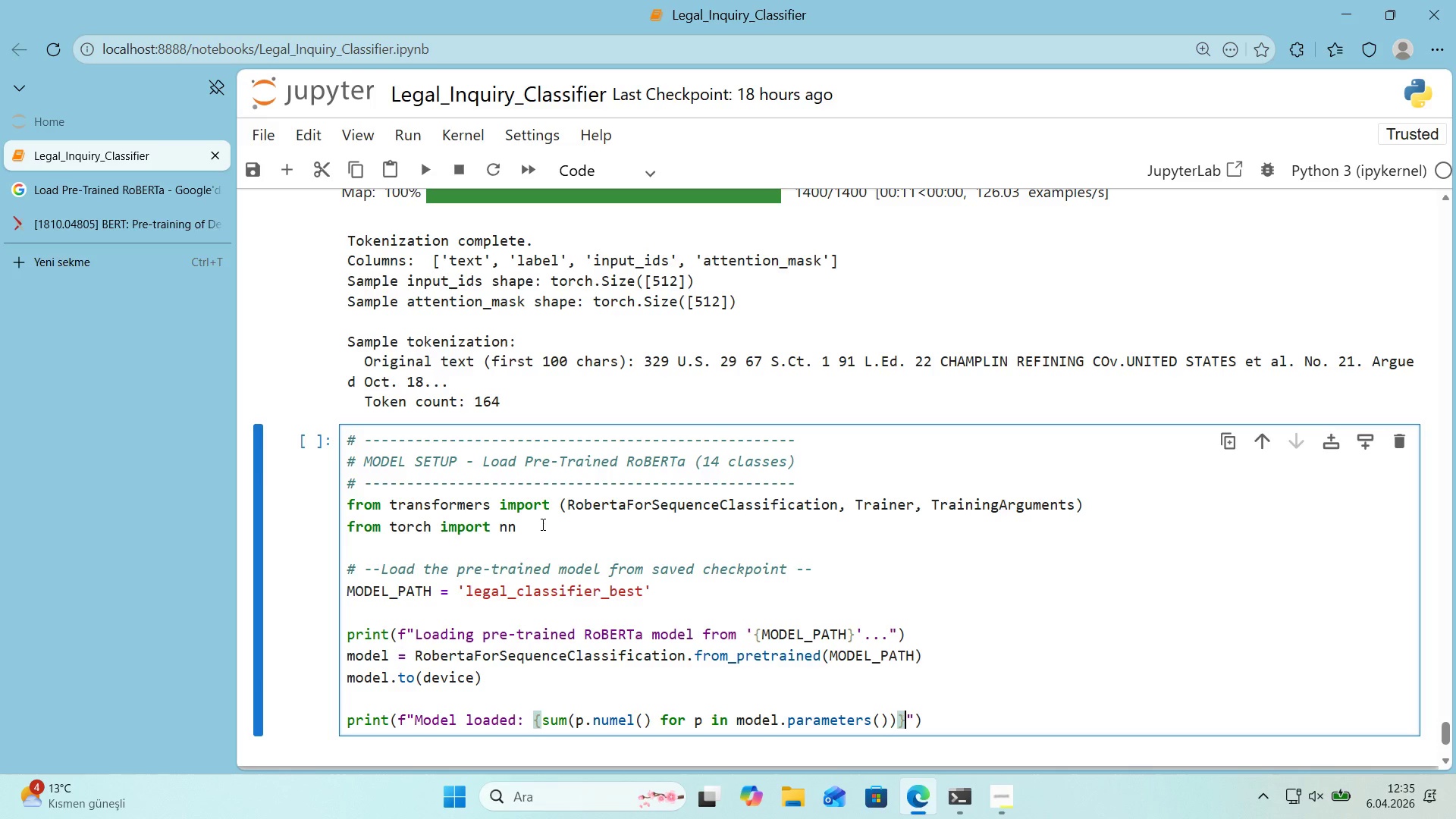 
type( parameters)
 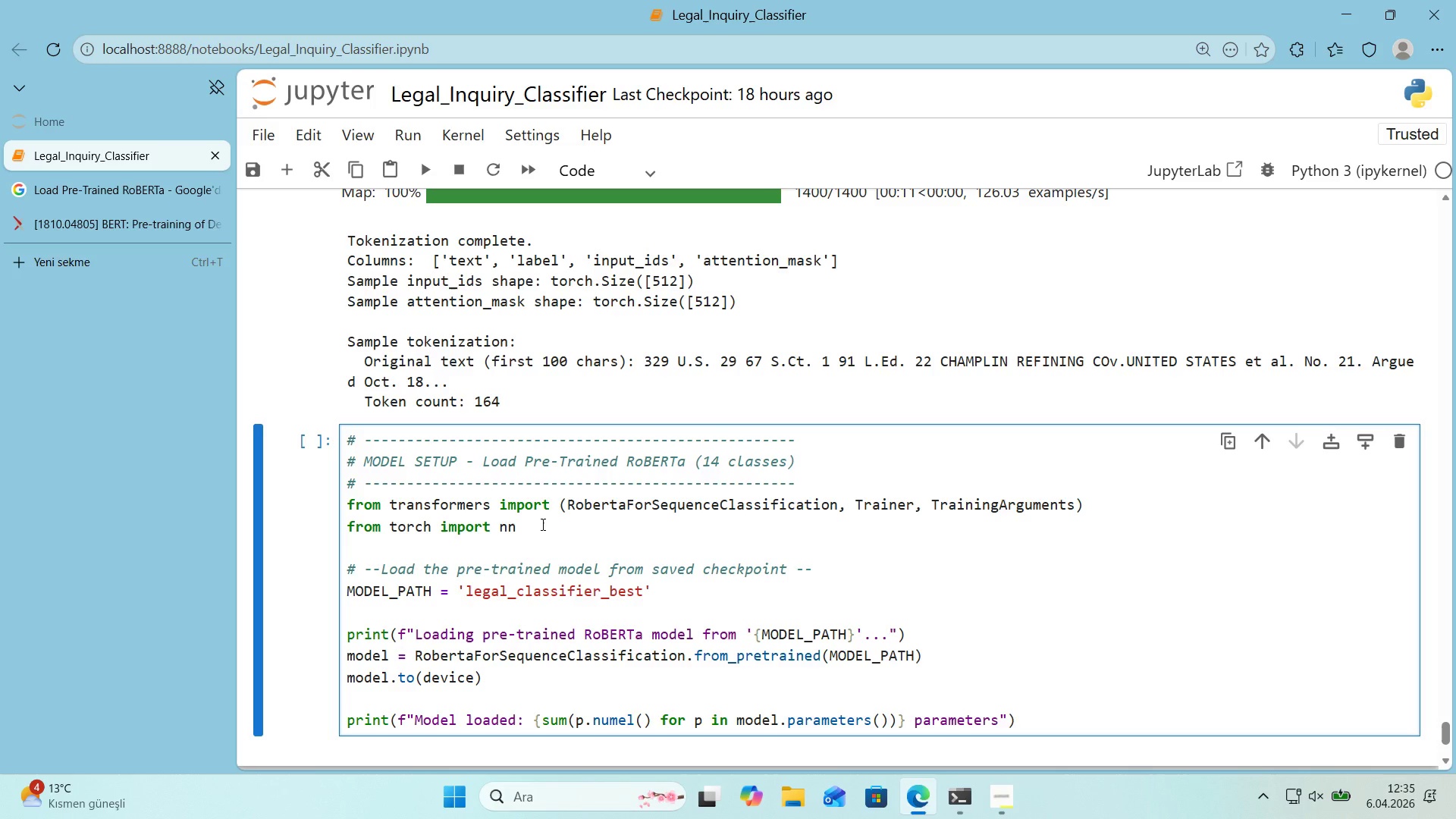 
key(ArrowRight)
 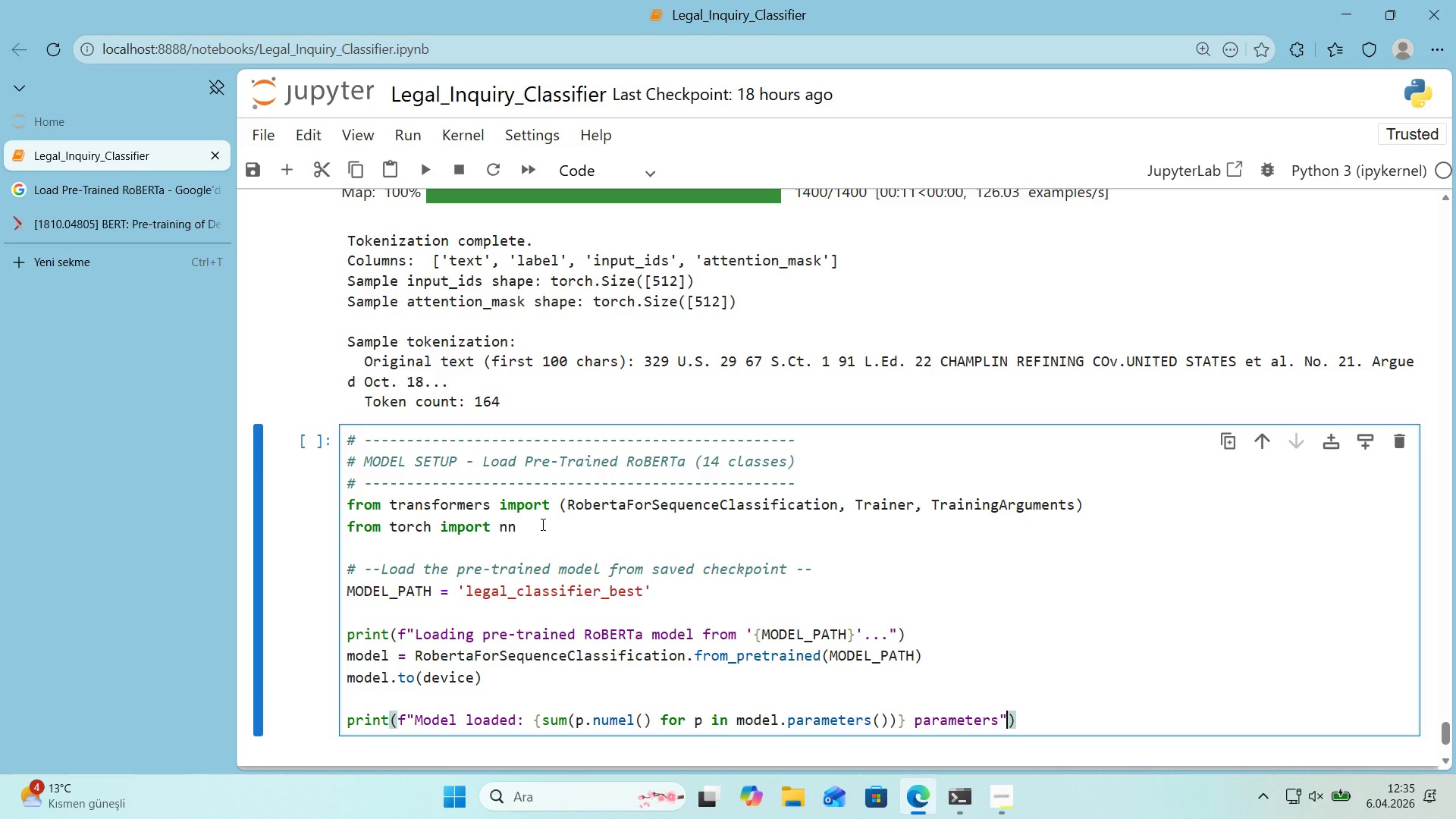 
key(ArrowRight)
 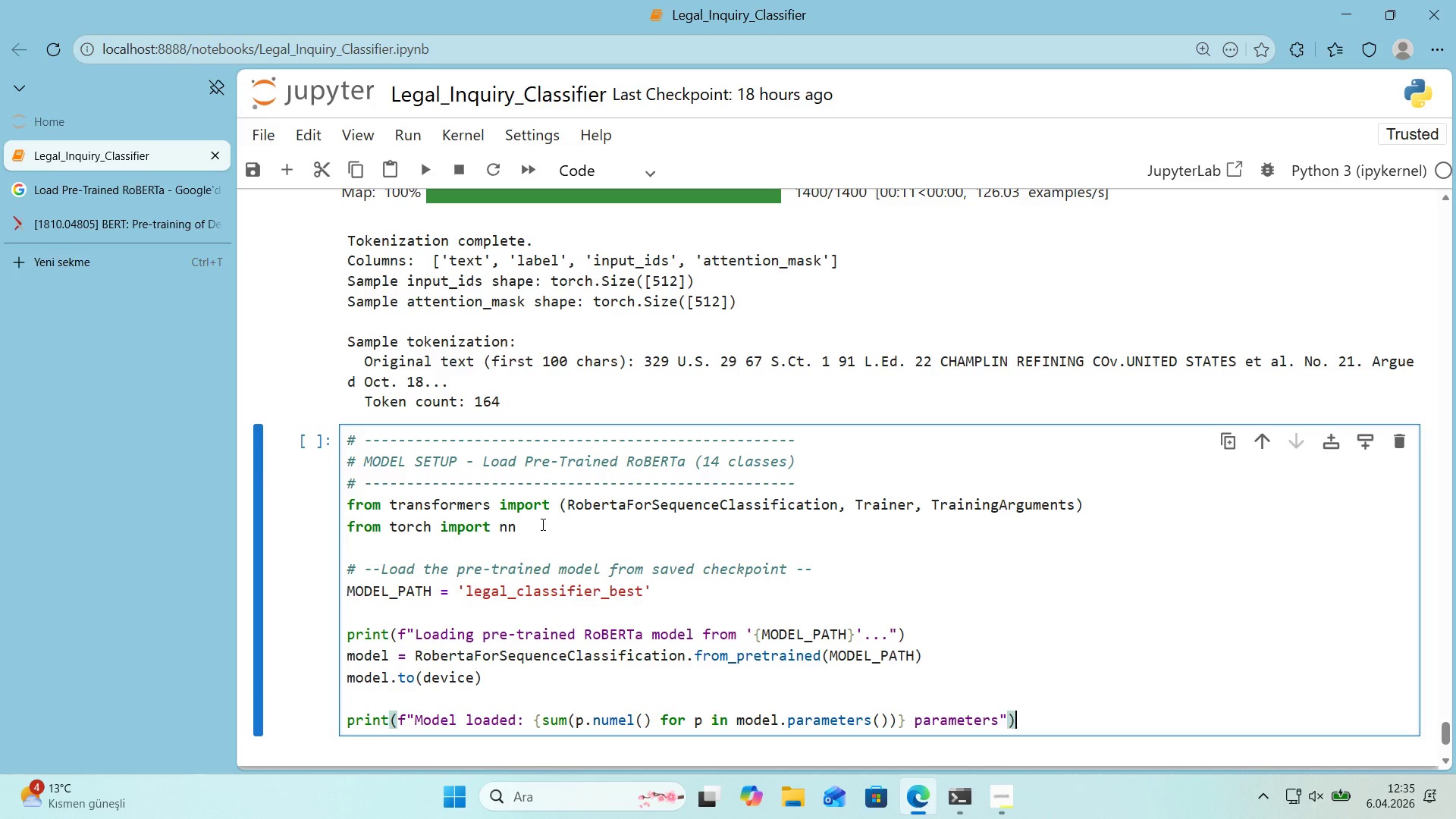 
key(Enter)
 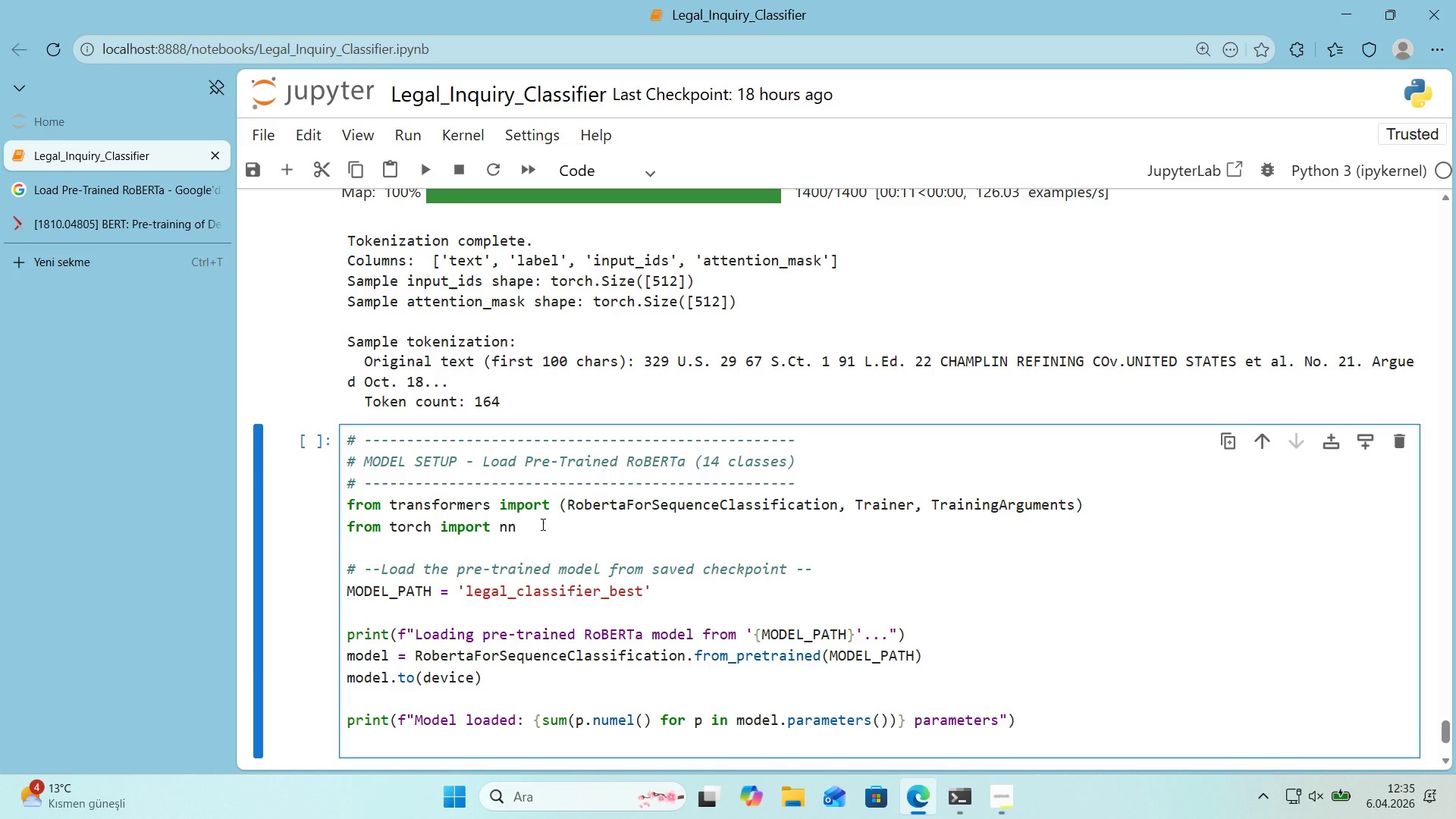 
type(pf')
key(Backspace)
key(Backspace)
type(r'nt*()
 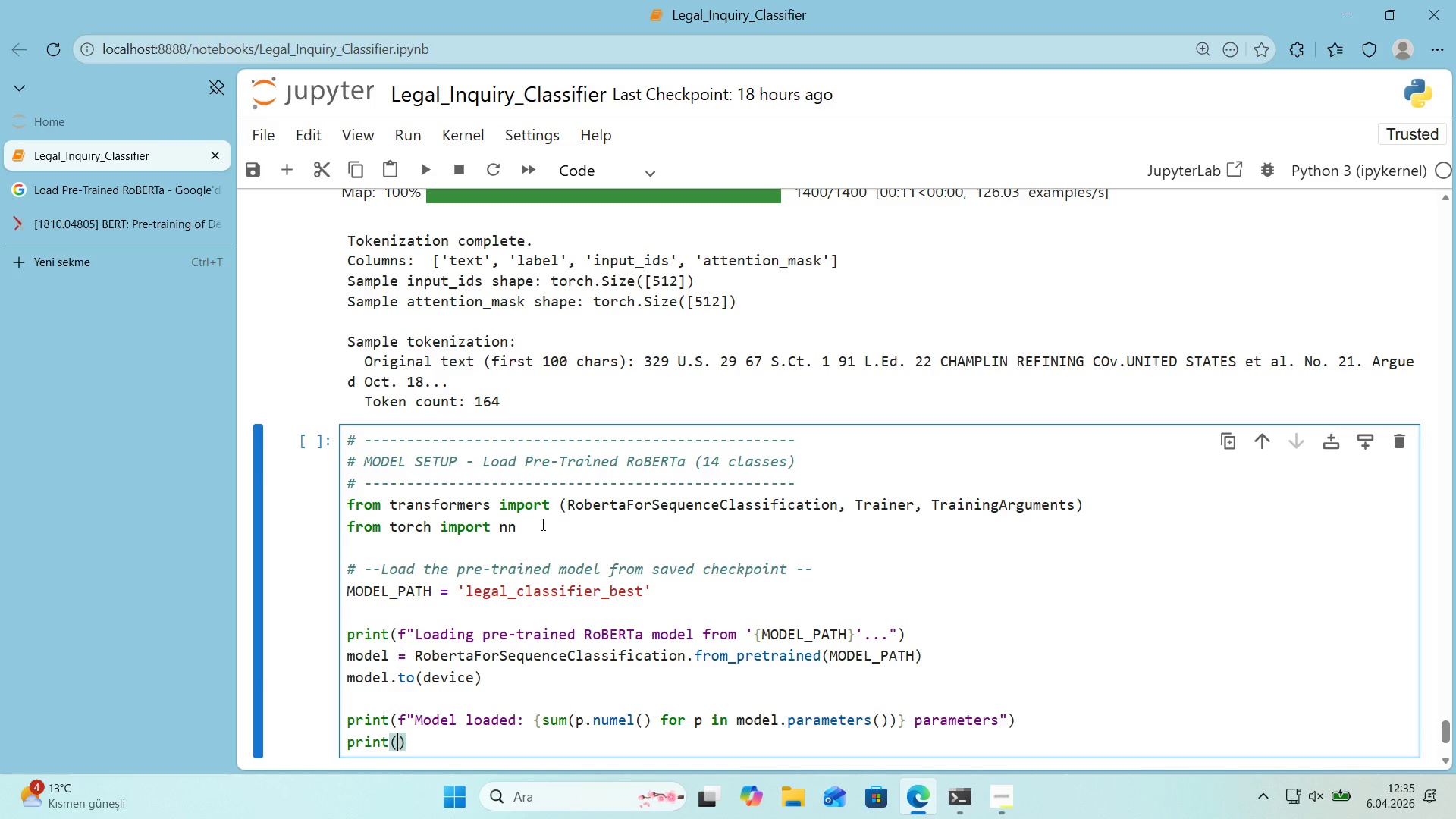 
 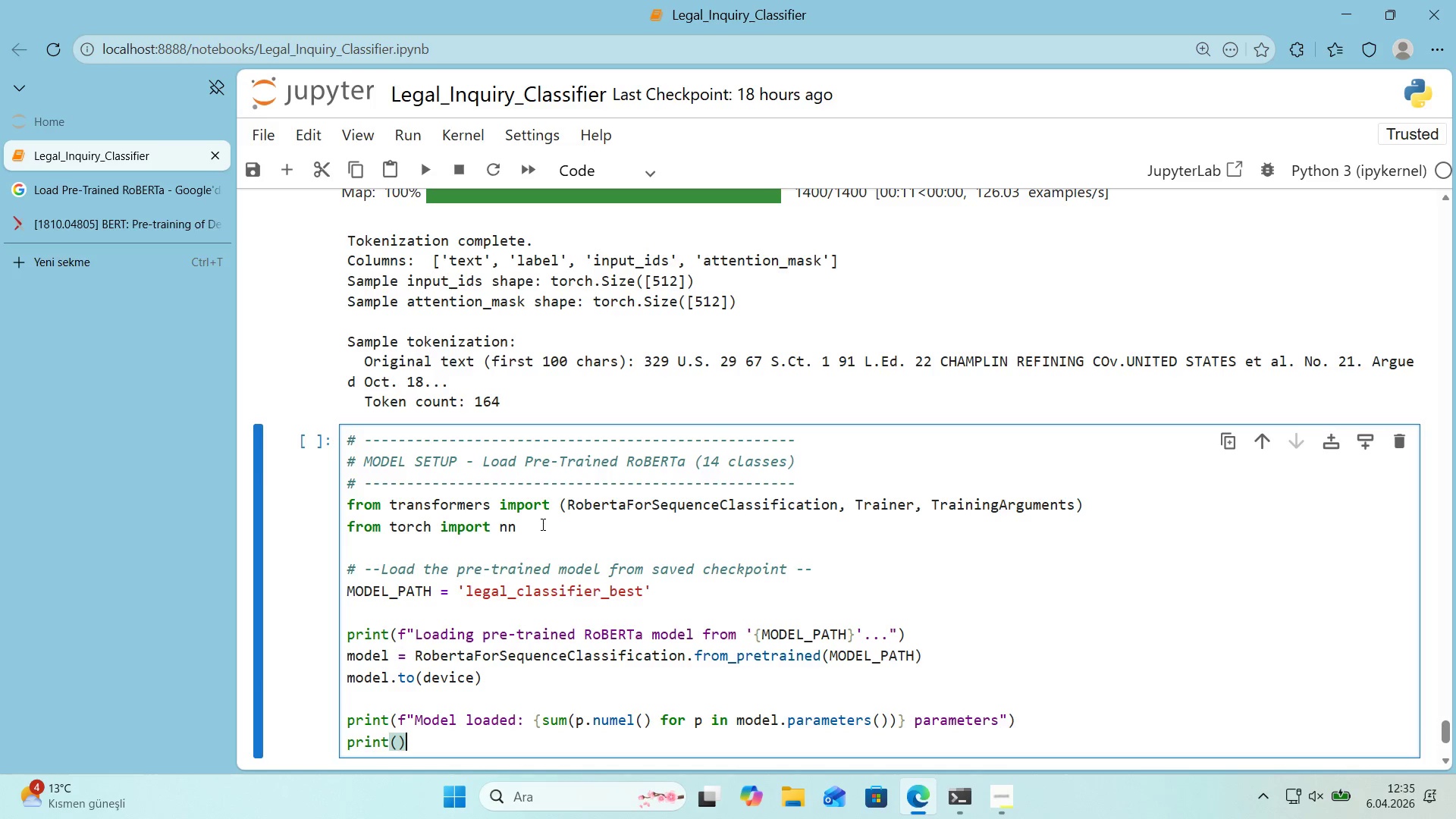 
key(ArrowLeft)
 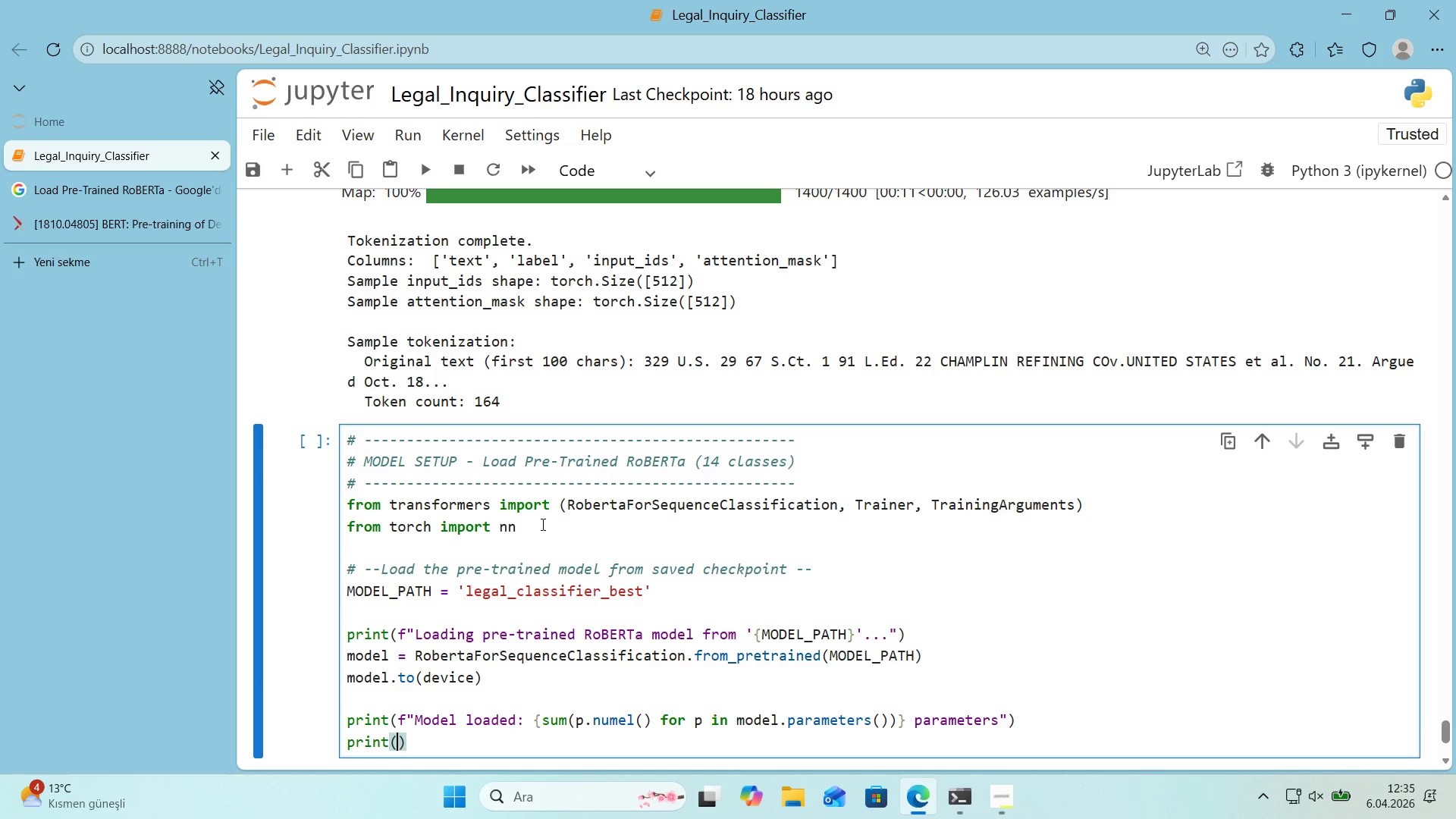 
key(F)
 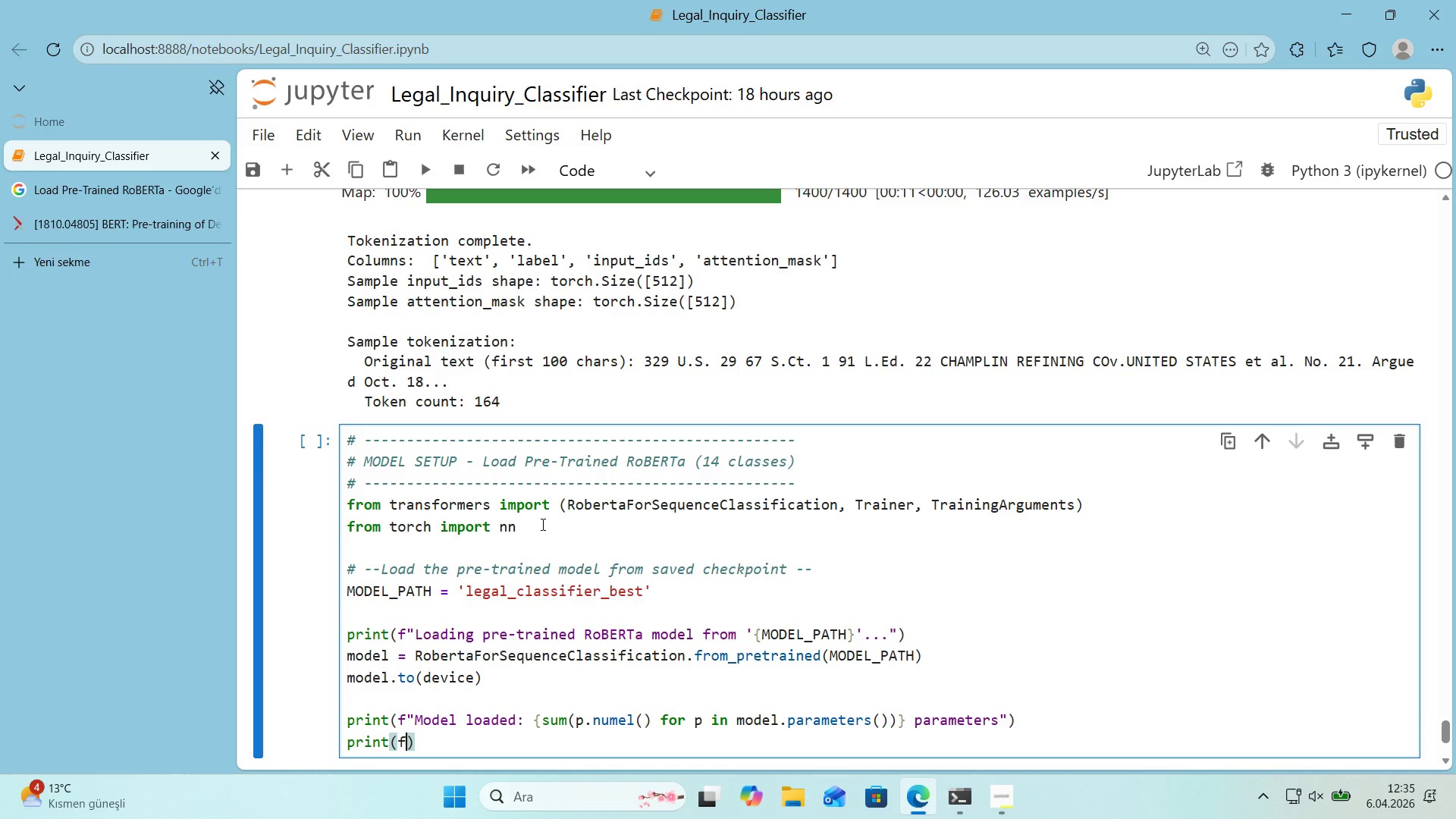 
key(Backquote)
 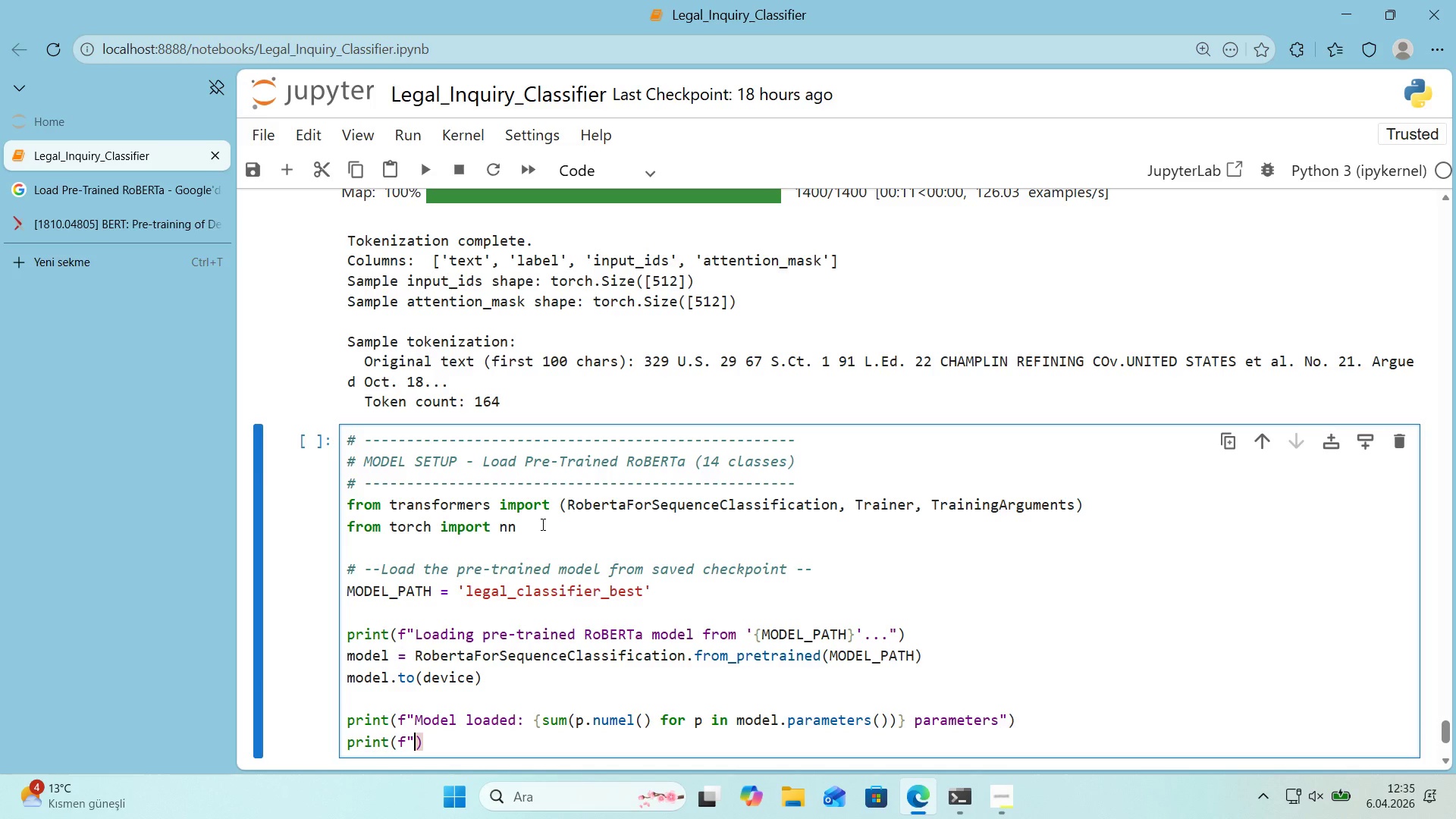 
key(Backquote)
 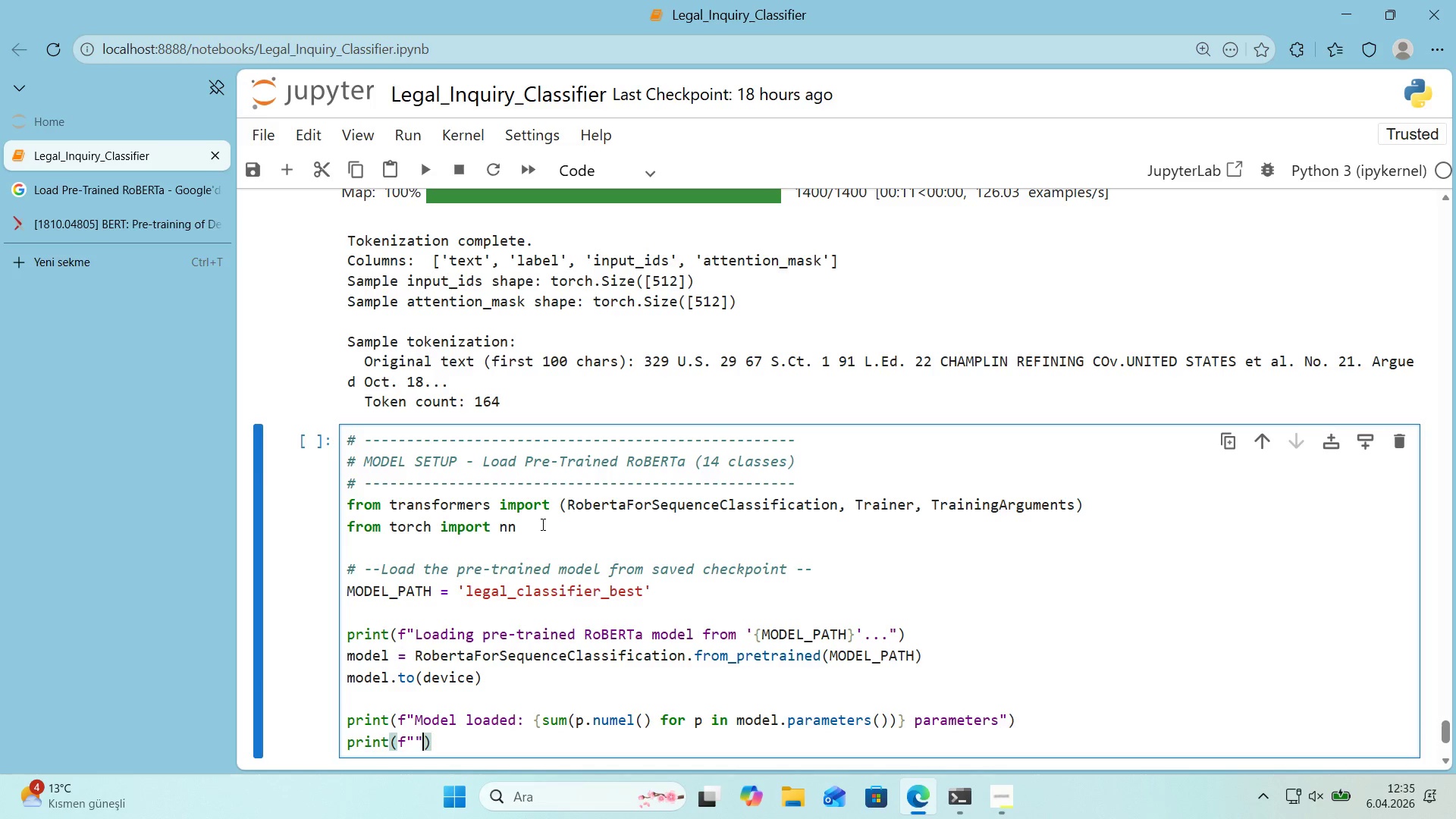 
key(ArrowLeft)
 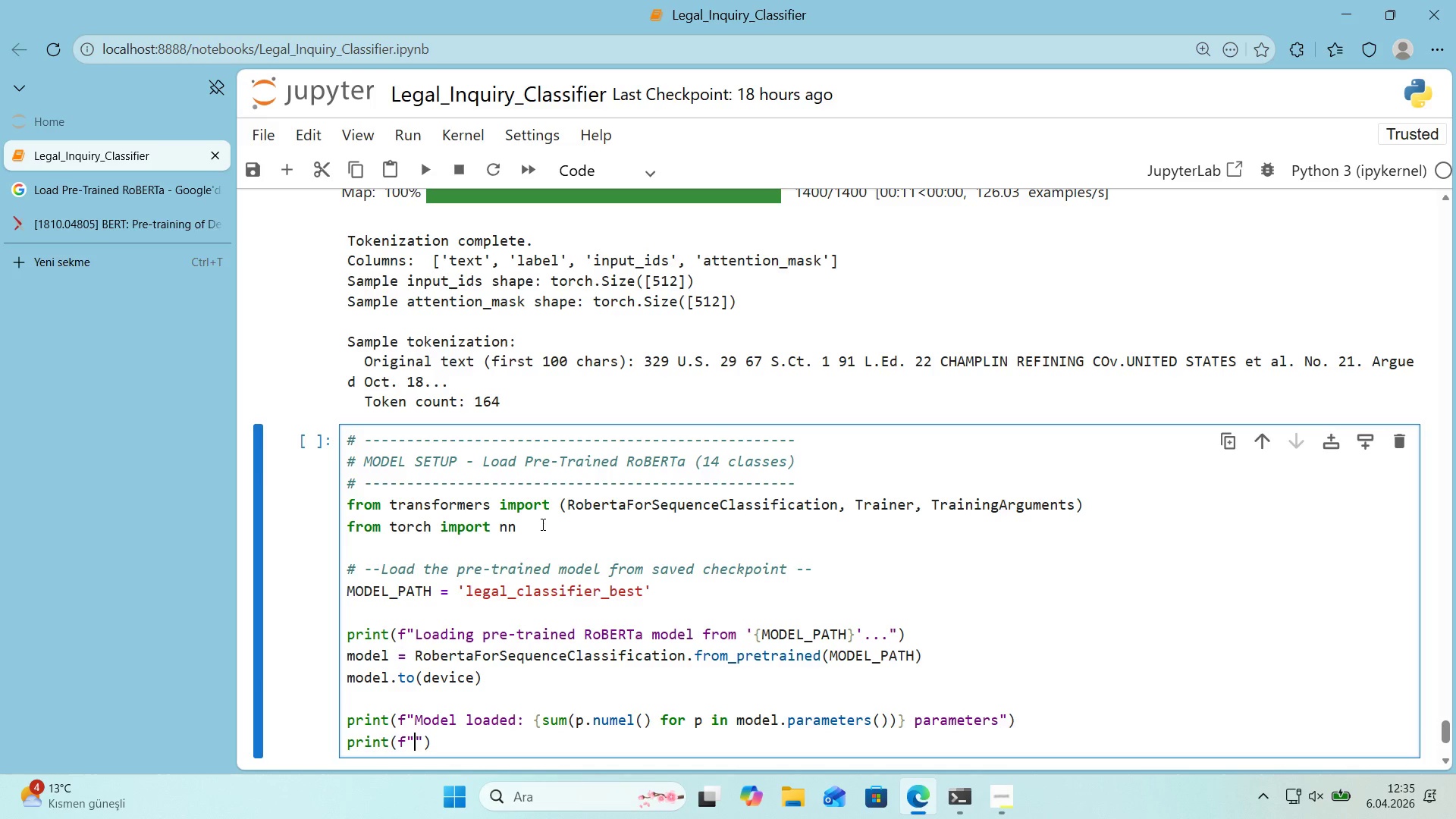 
type(Tra'an)
key(Backspace)
key(Backspace)
type(nable> )
 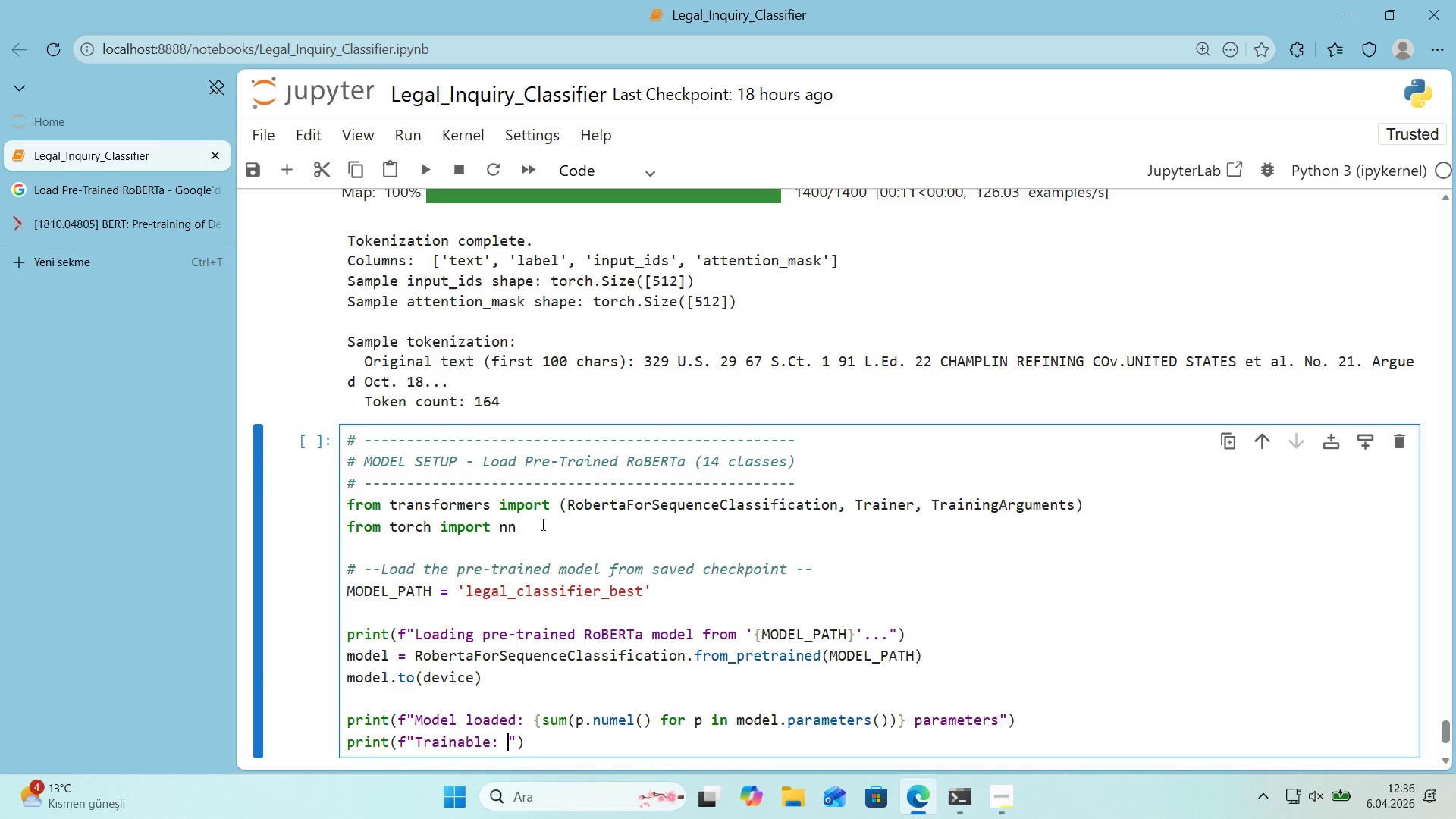 
key(Alt+Control+7)
 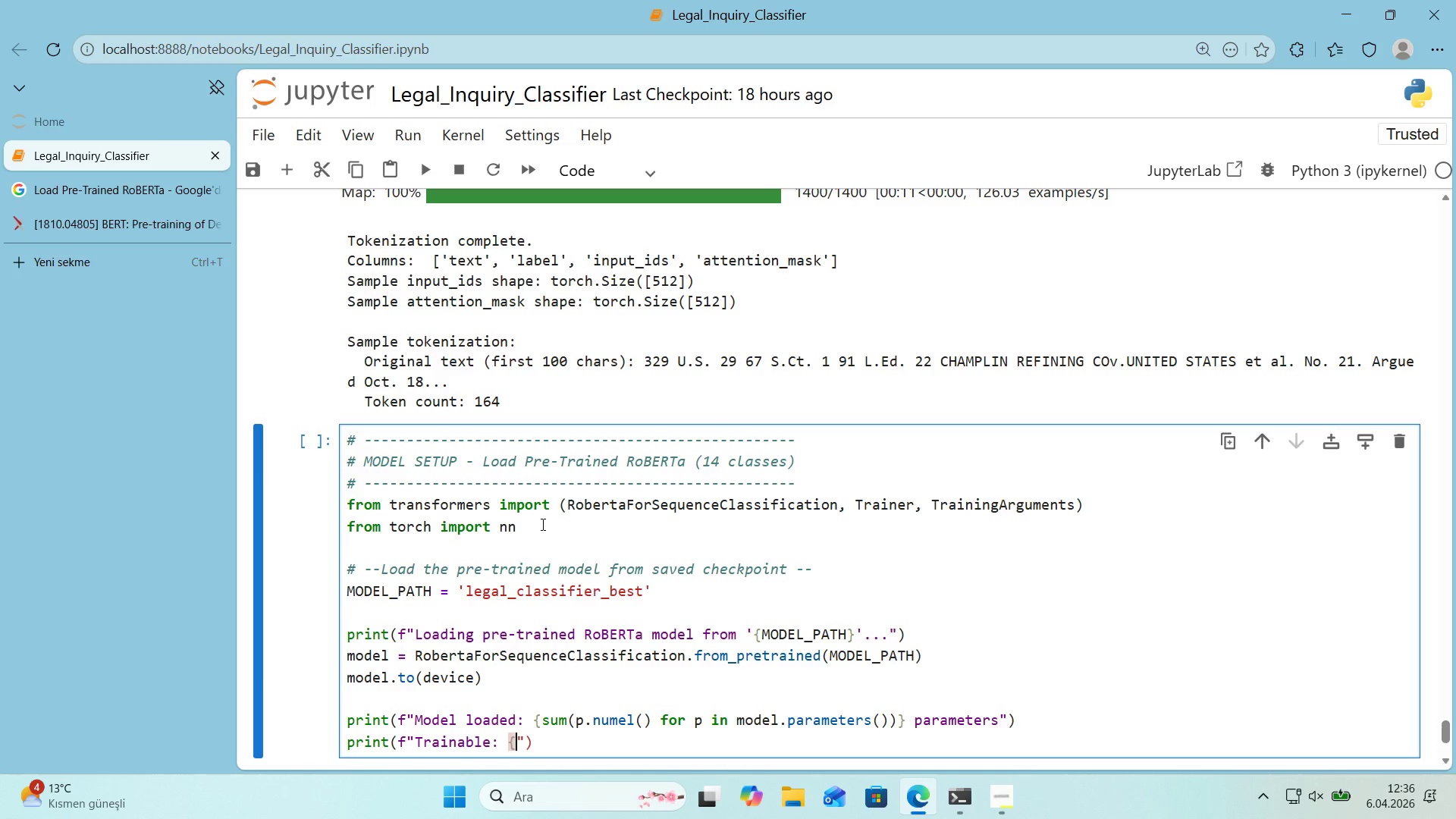 
key(Alt+Control+0)
 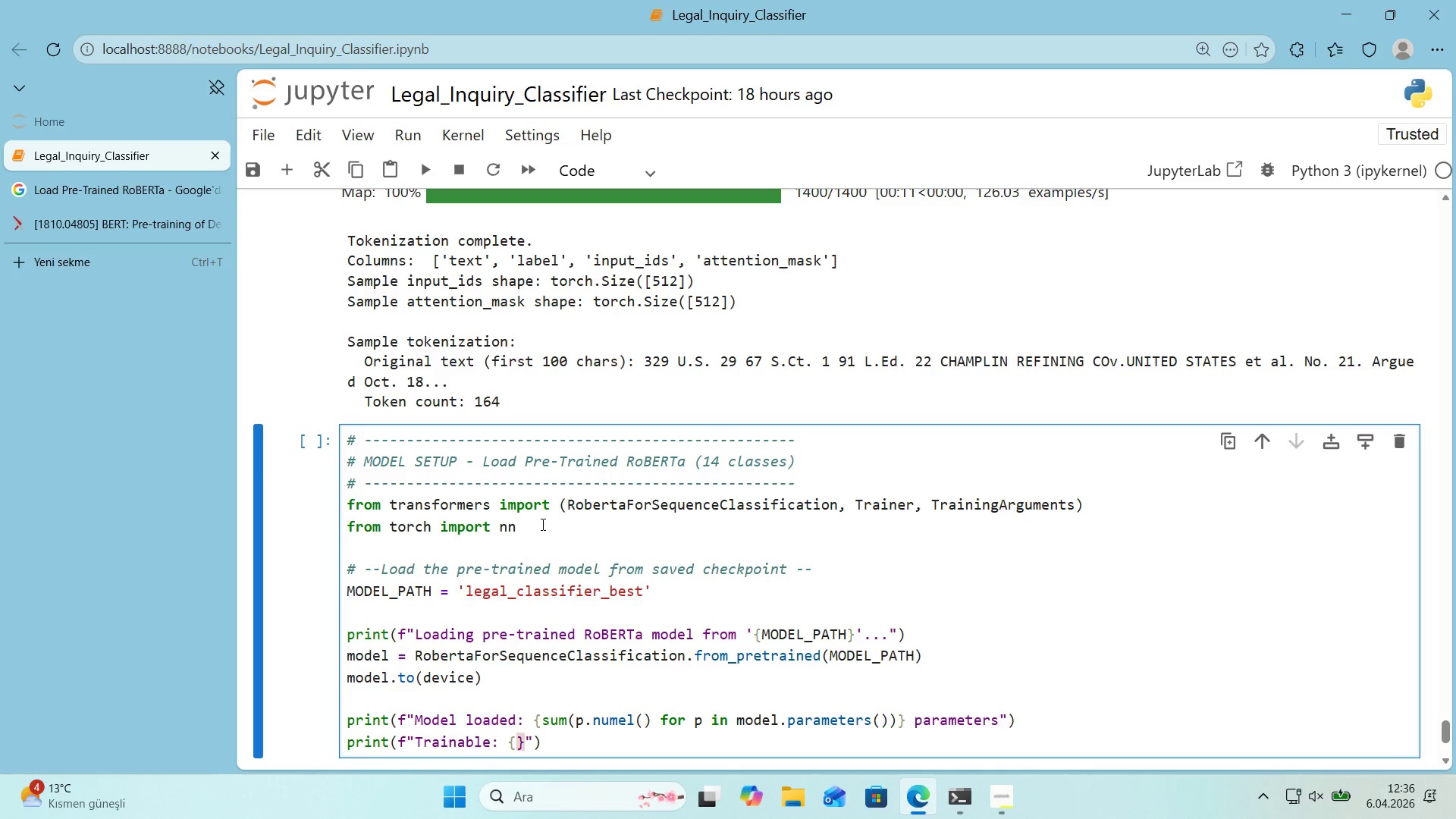 
key(ArrowLeft)
 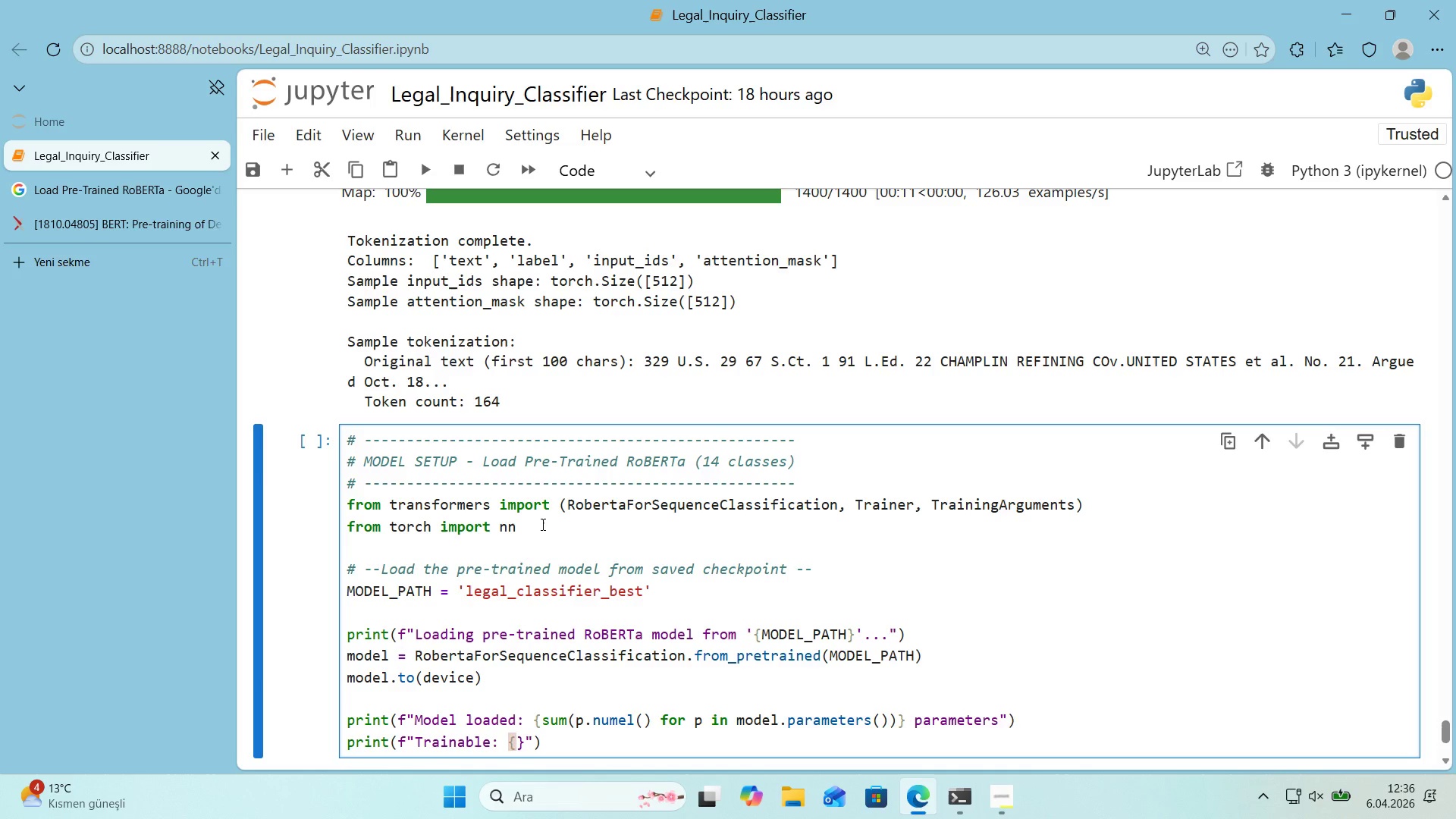 
type(sum*()
 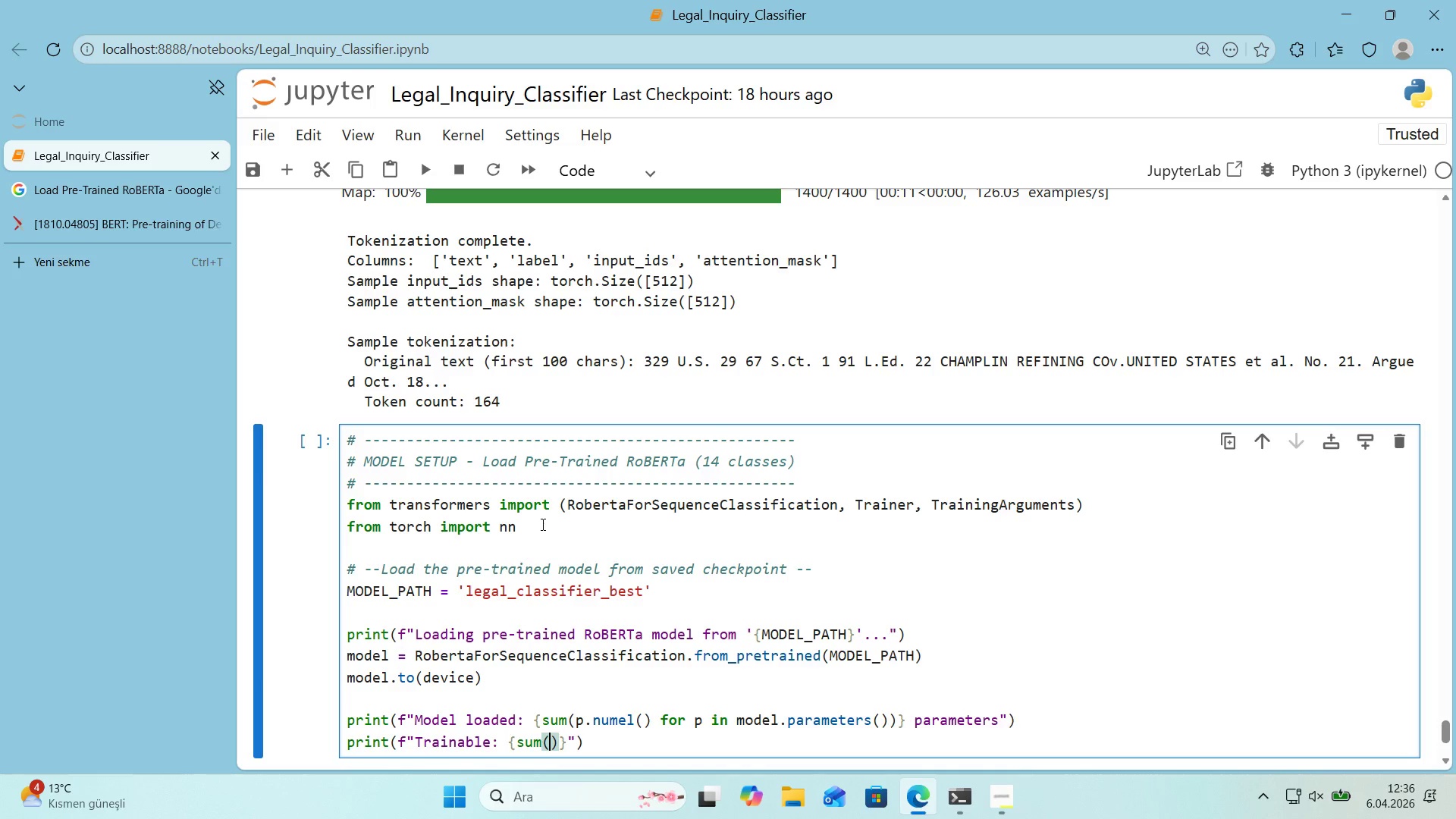 
 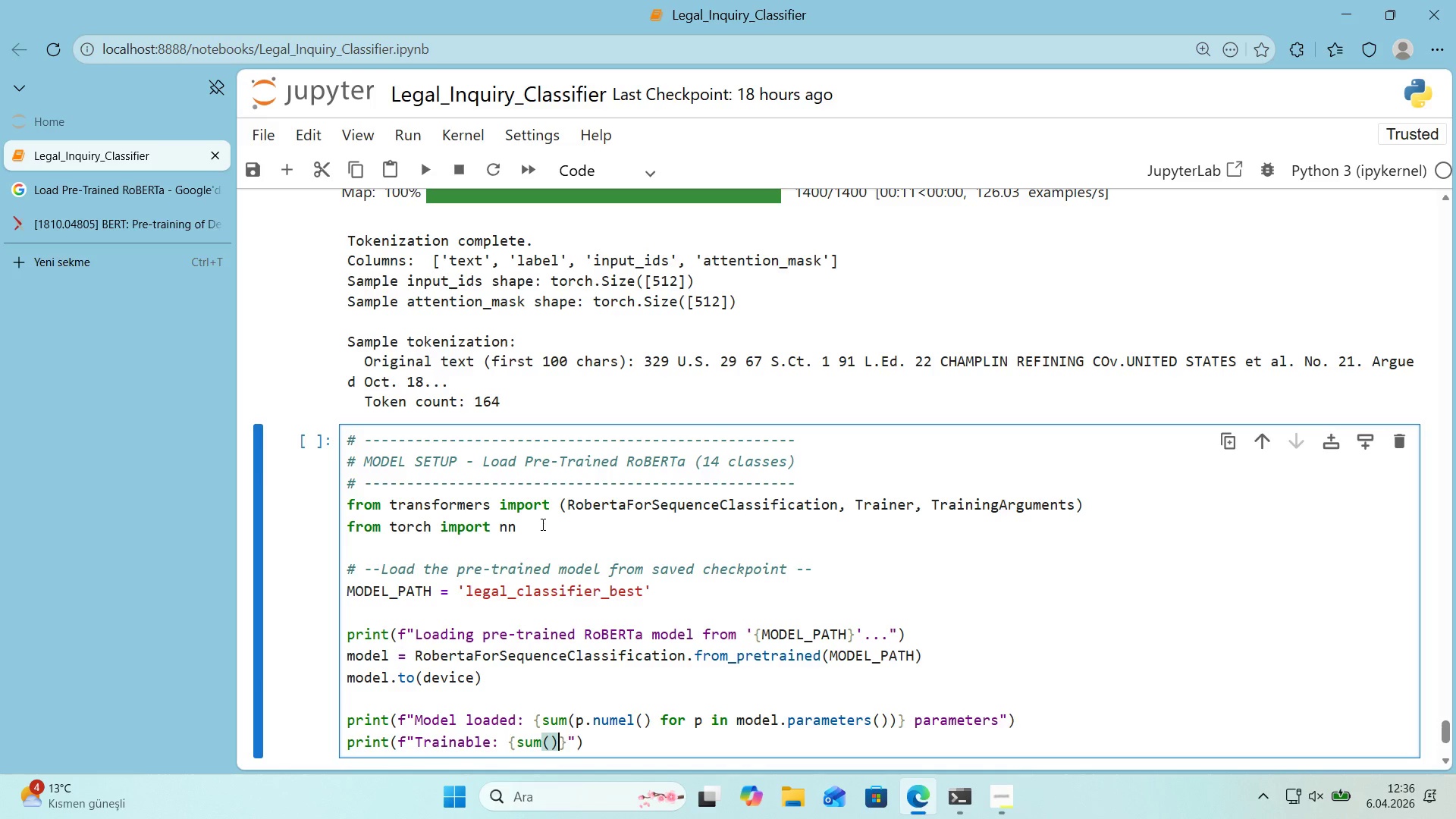 
key(ArrowLeft)
 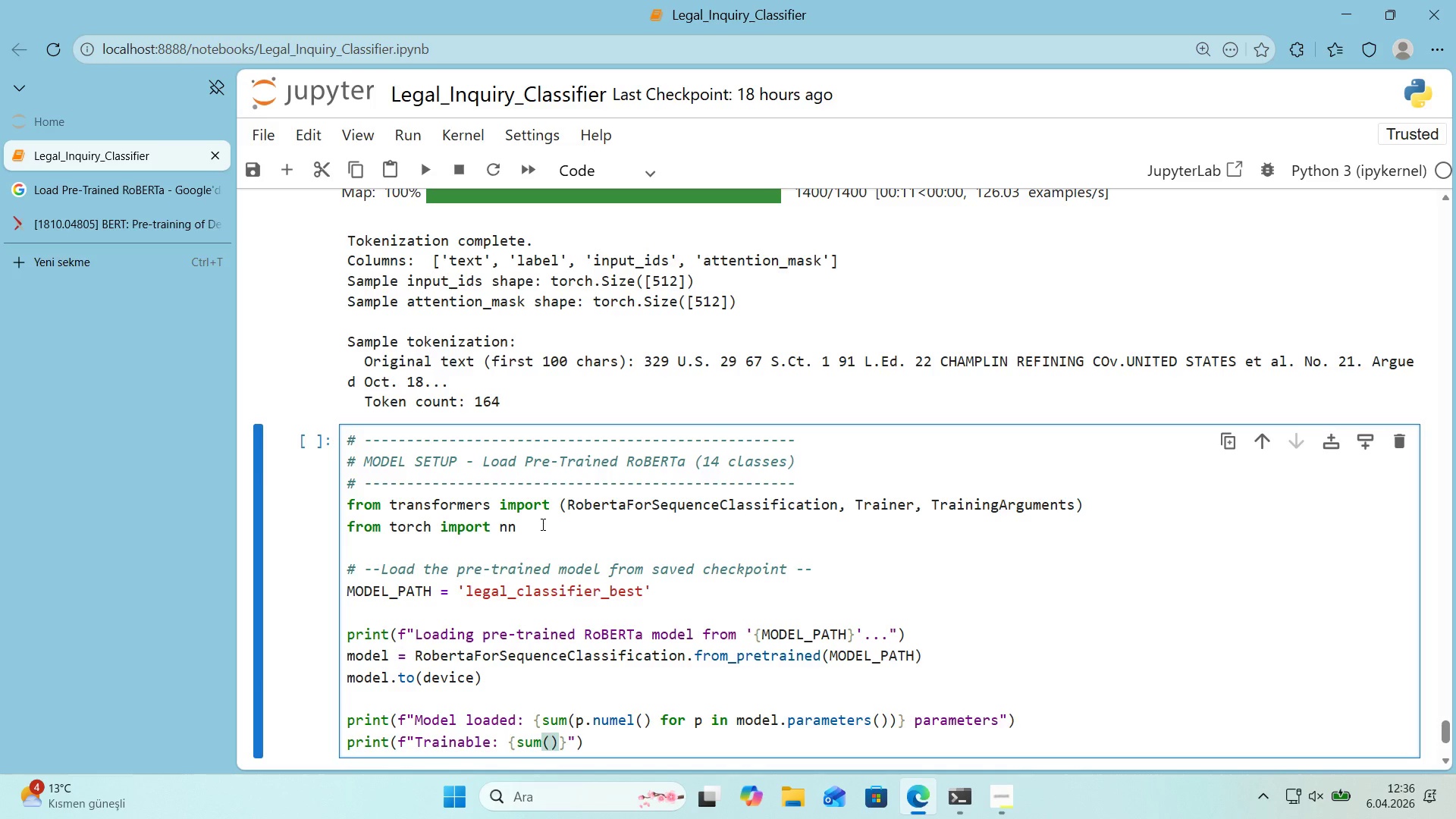 
type(p.numel*( forr)
key(Backspace)
type( p 'n mpde)
key(Backspace)
key(Backspace)
key(Backspace)
type(odel.parameters*()
 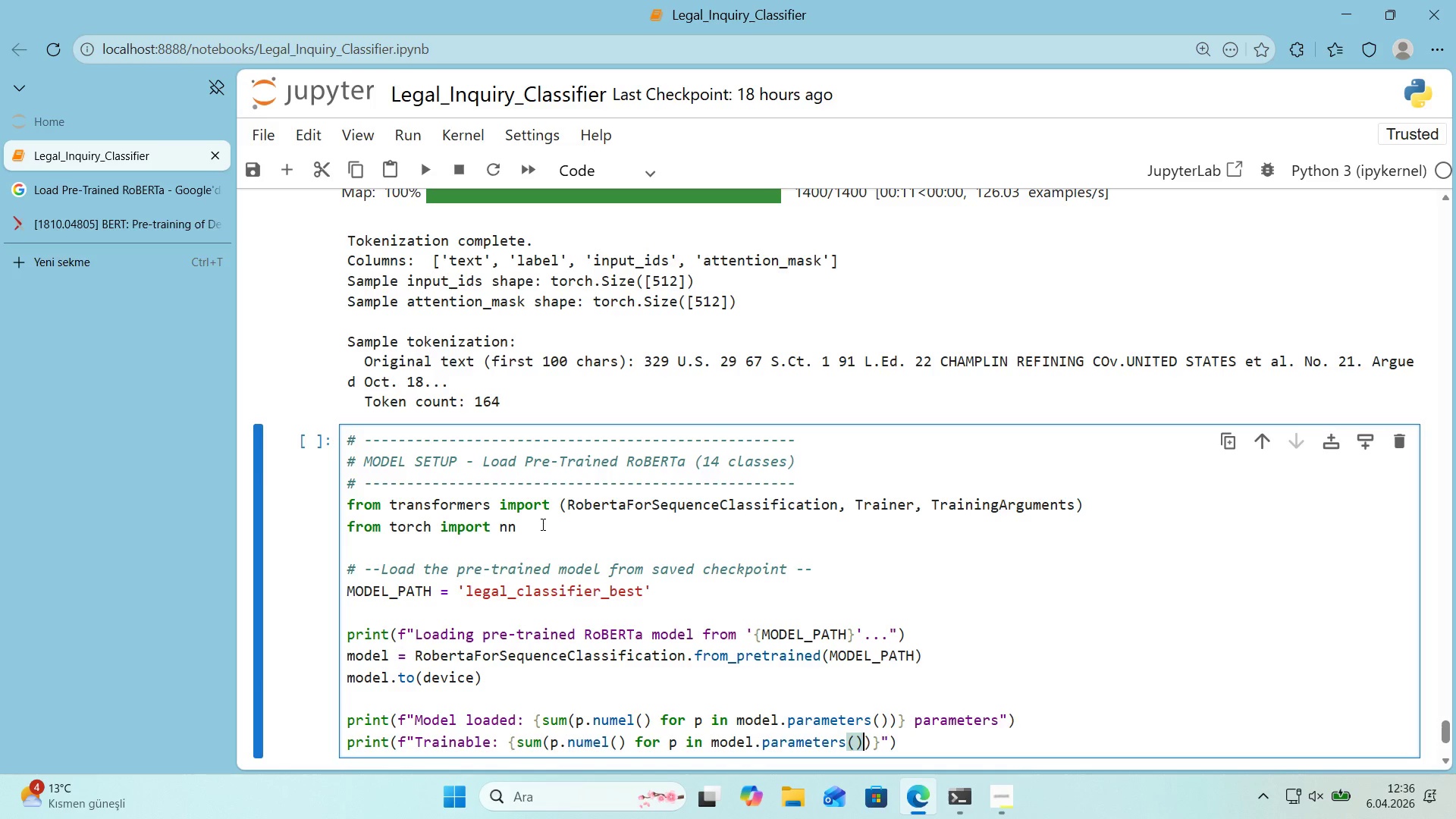 
type( 'f p.requ'res_grad)
 